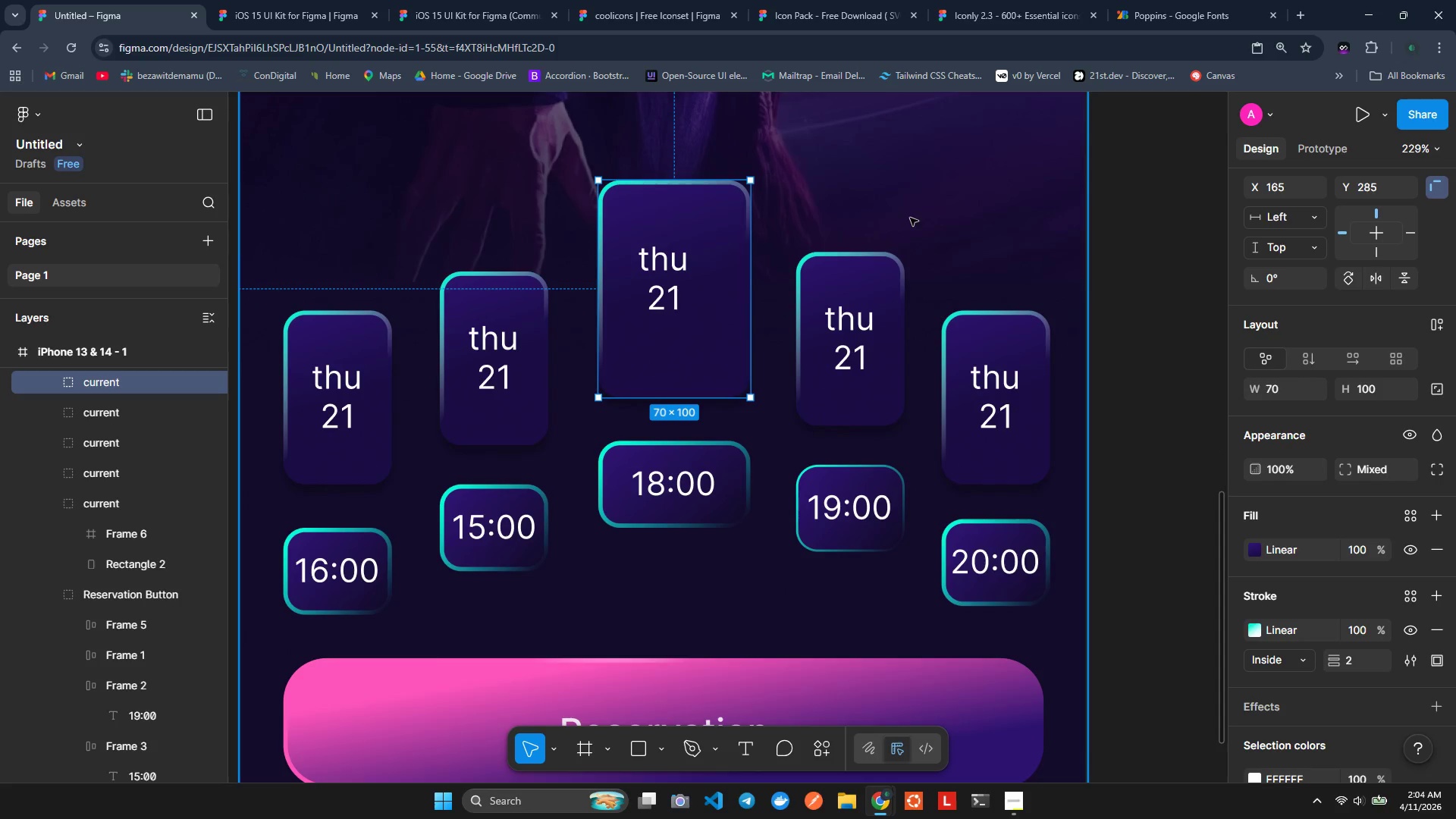 
left_click([920, 215])
 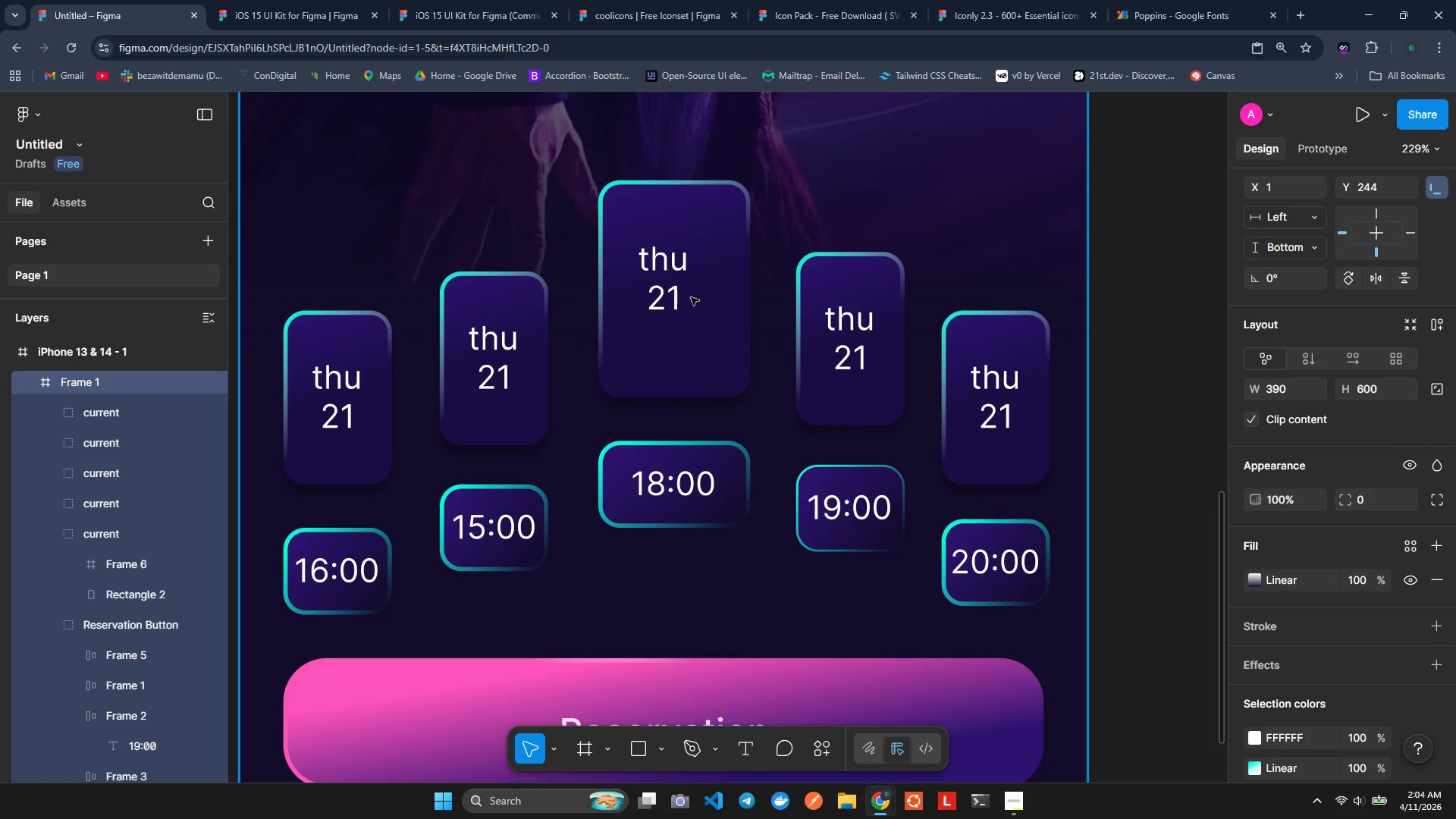 
left_click([686, 304])
 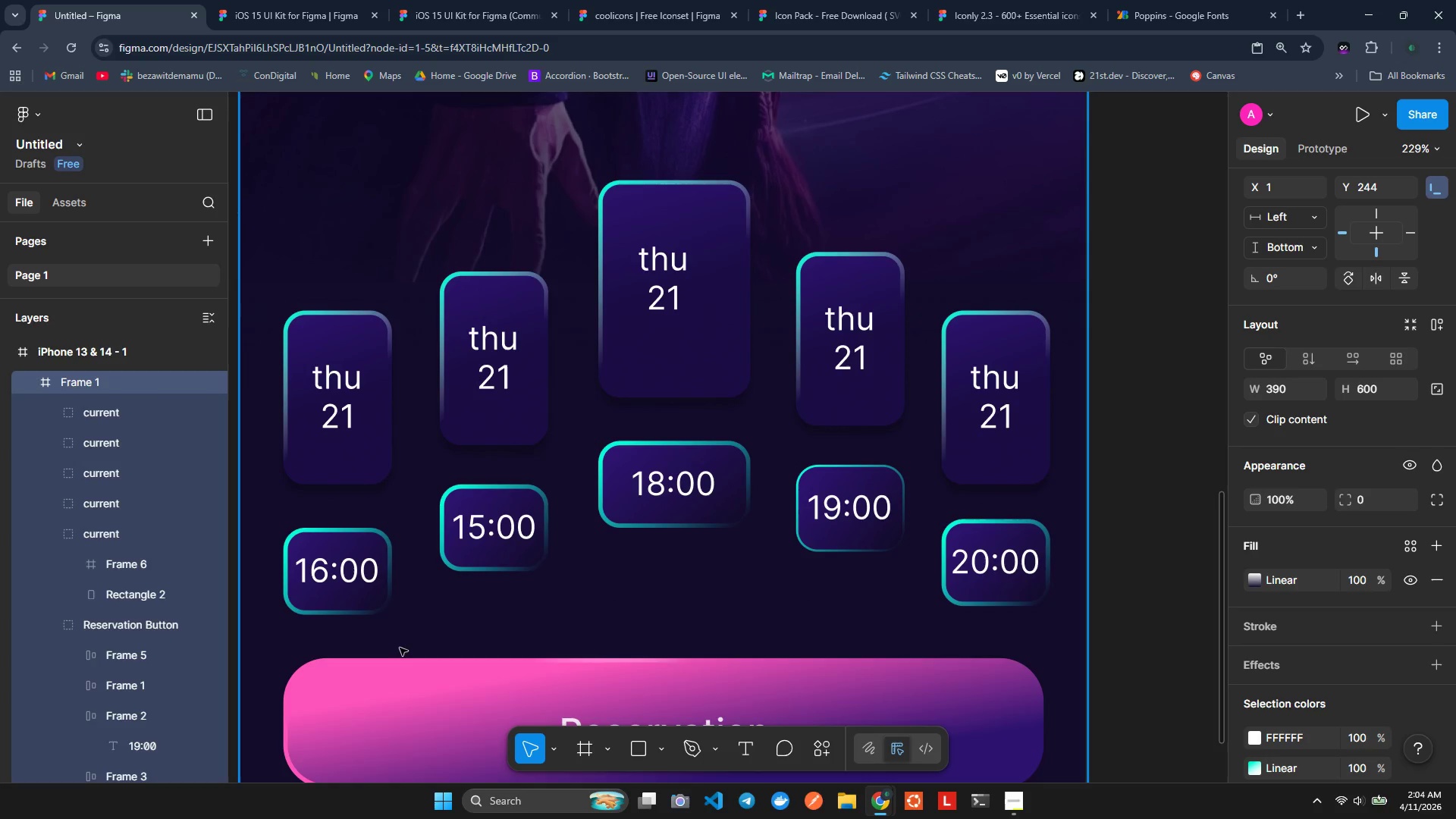 
scroll: coordinate [591, 406], scroll_direction: none, amount: 0.0
 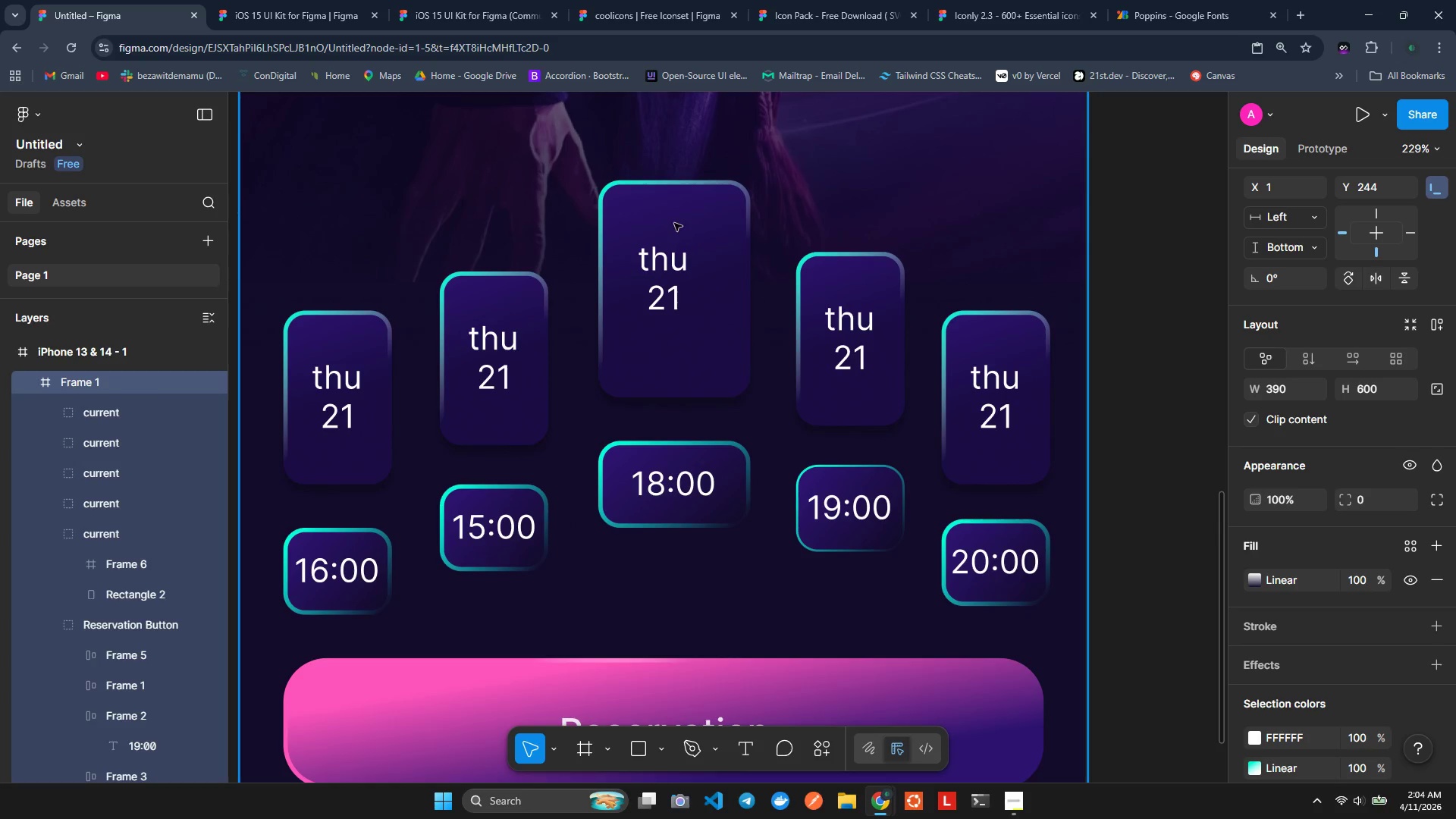 
left_click([667, 220])
 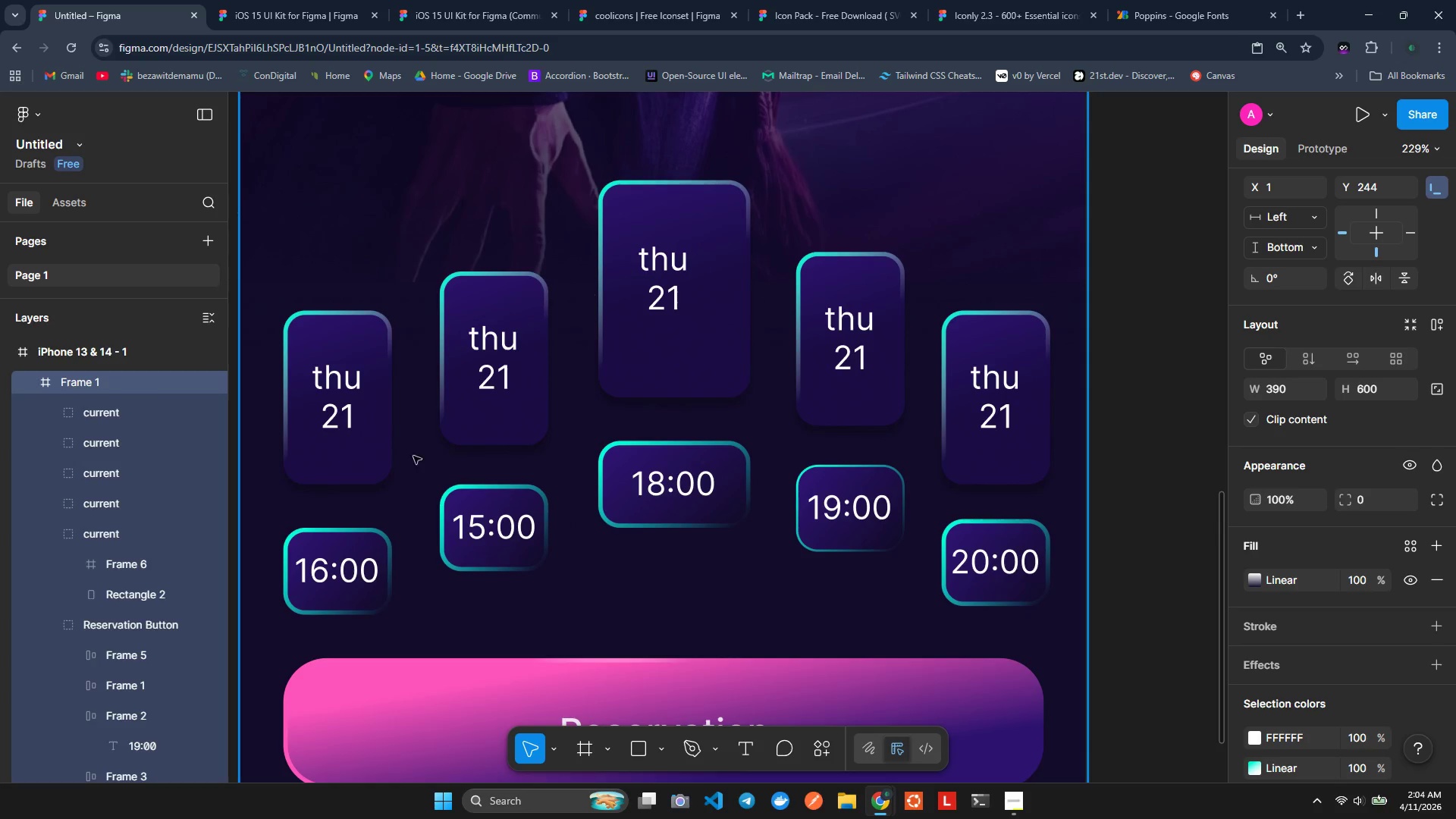 
scroll: coordinate [438, 481], scroll_direction: none, amount: 0.0
 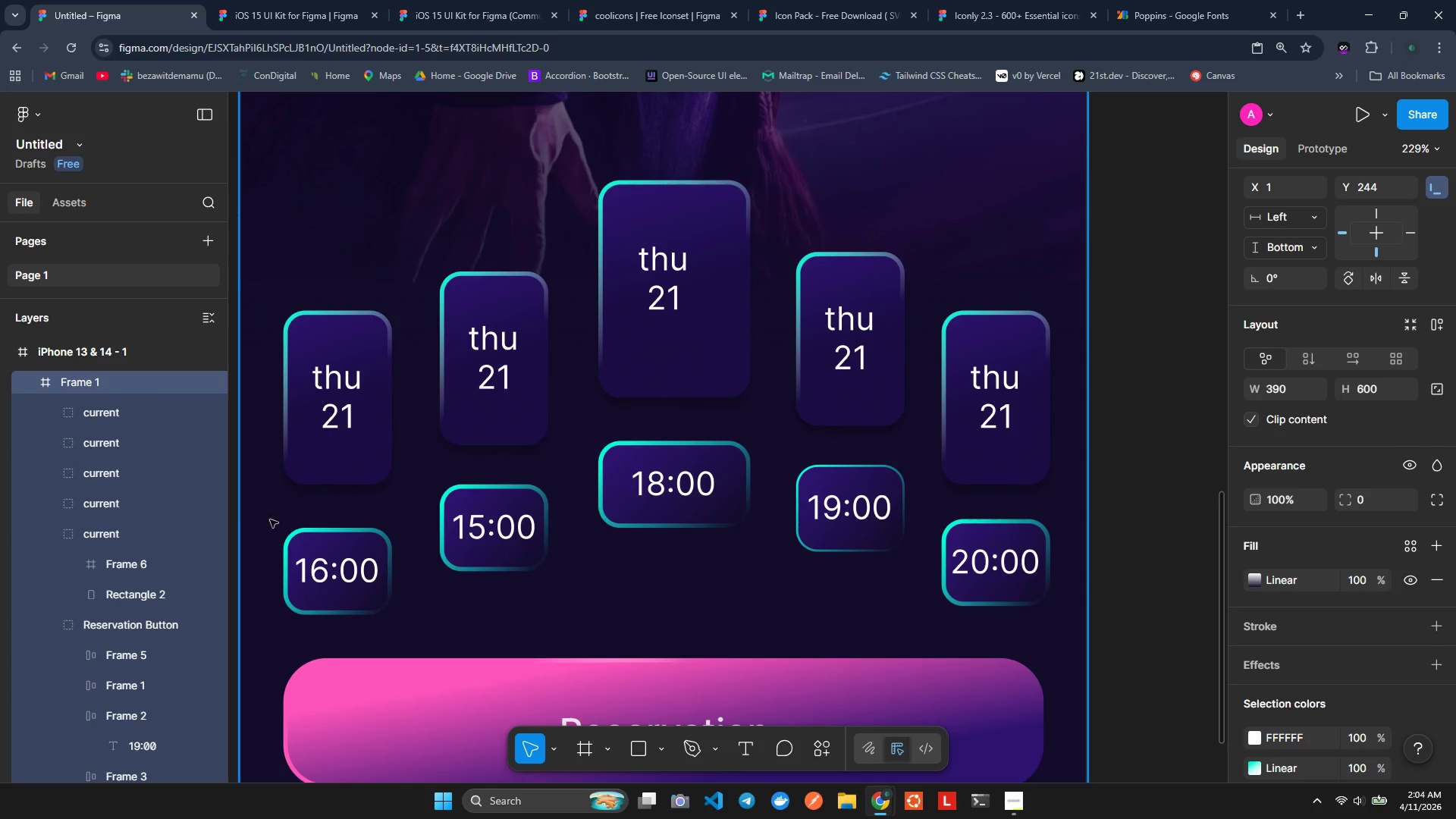 
scroll: coordinate [165, 494], scroll_direction: up, amount: 1.0
 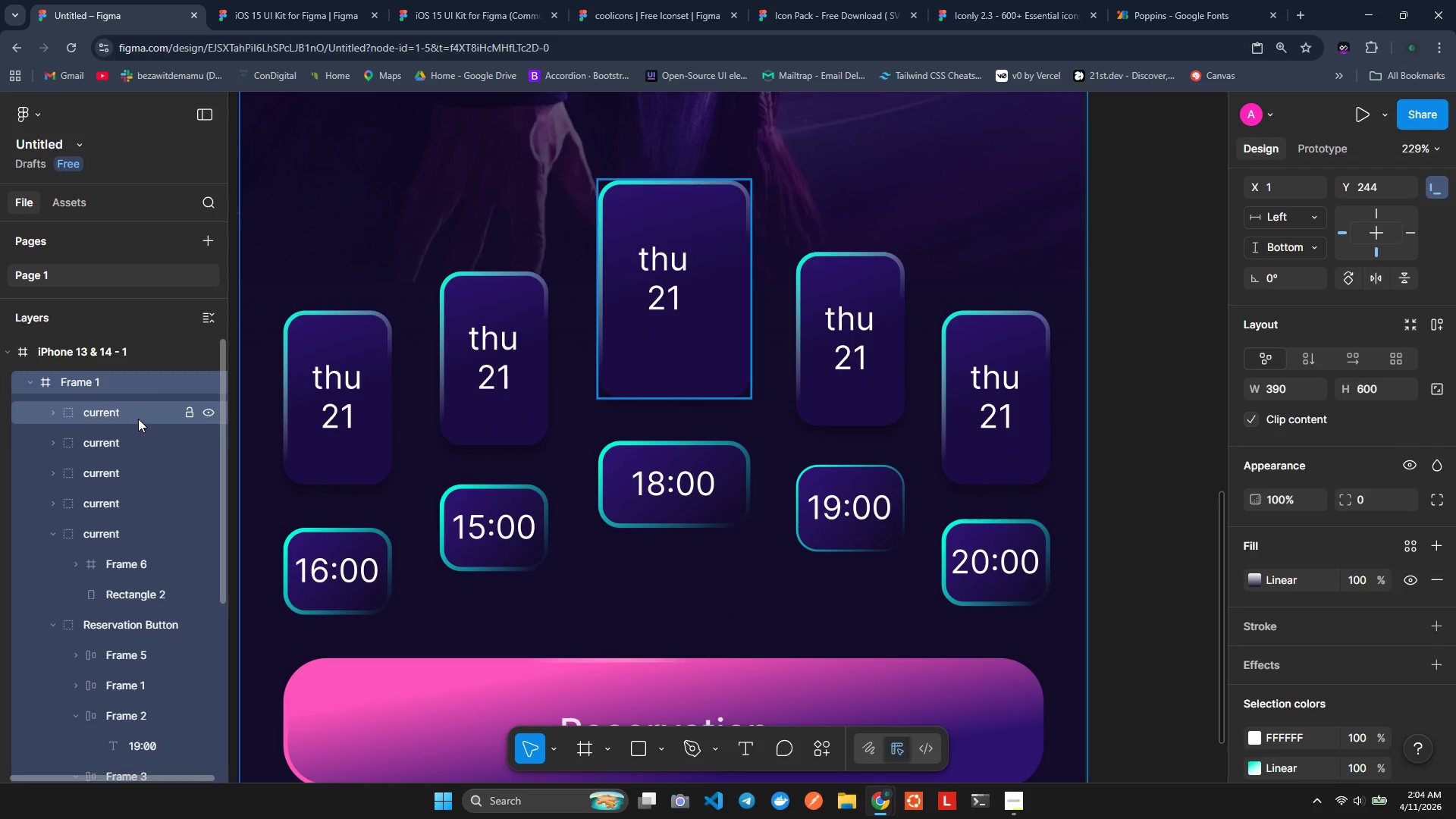 
left_click([138, 418])
 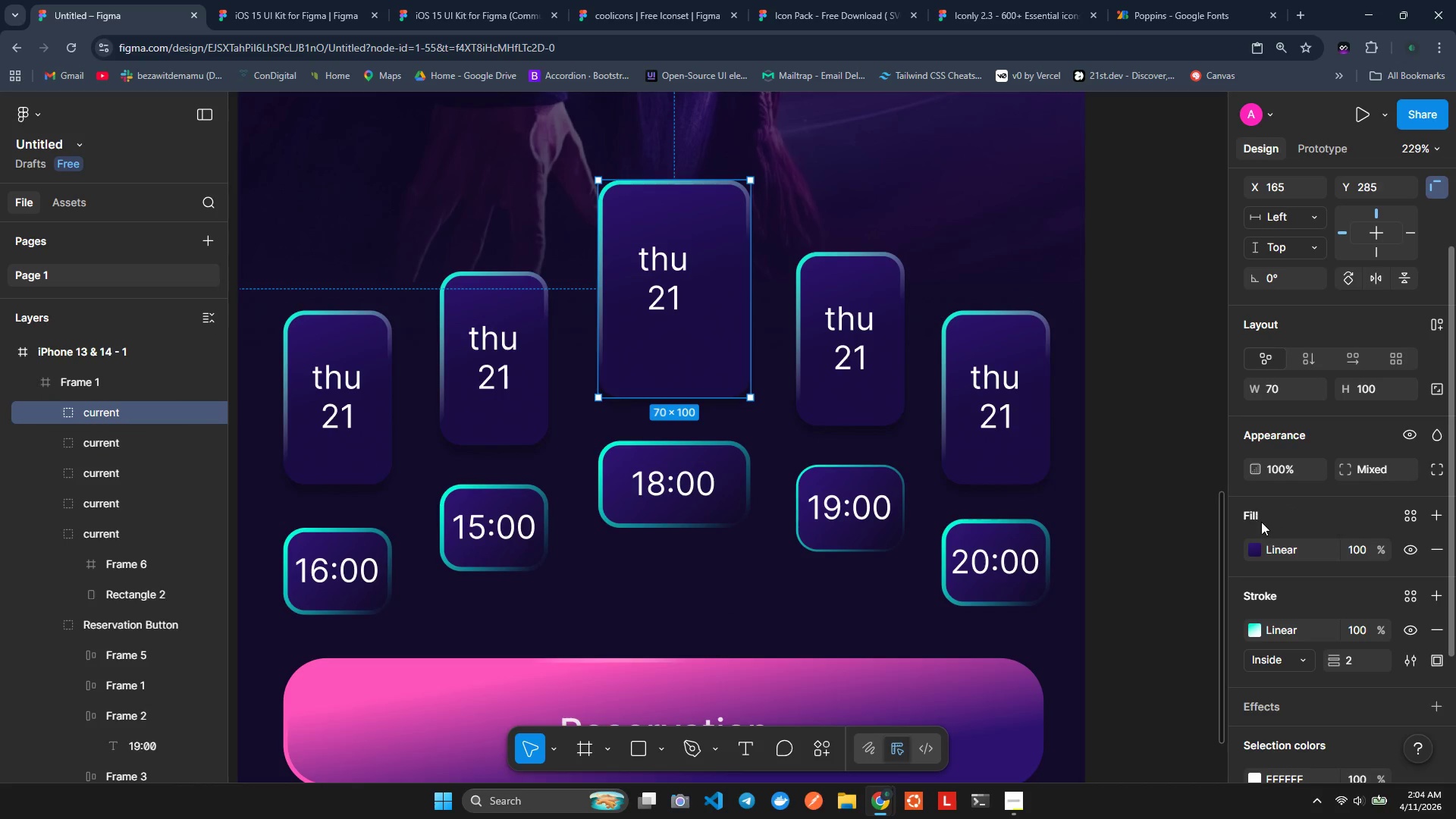 
scroll: coordinate [1300, 616], scroll_direction: down, amount: 3.0
 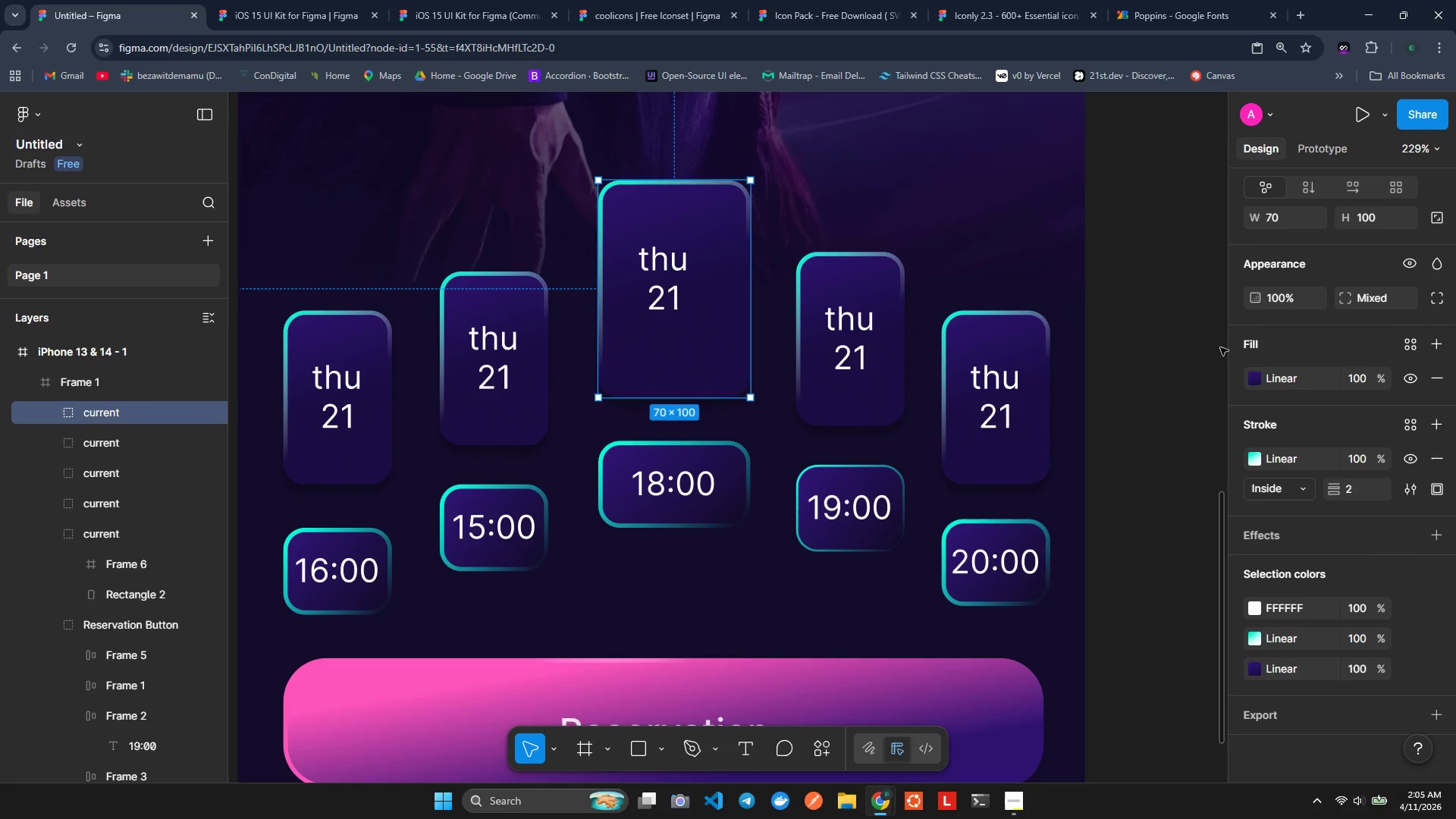 
left_click([1437, 344])
 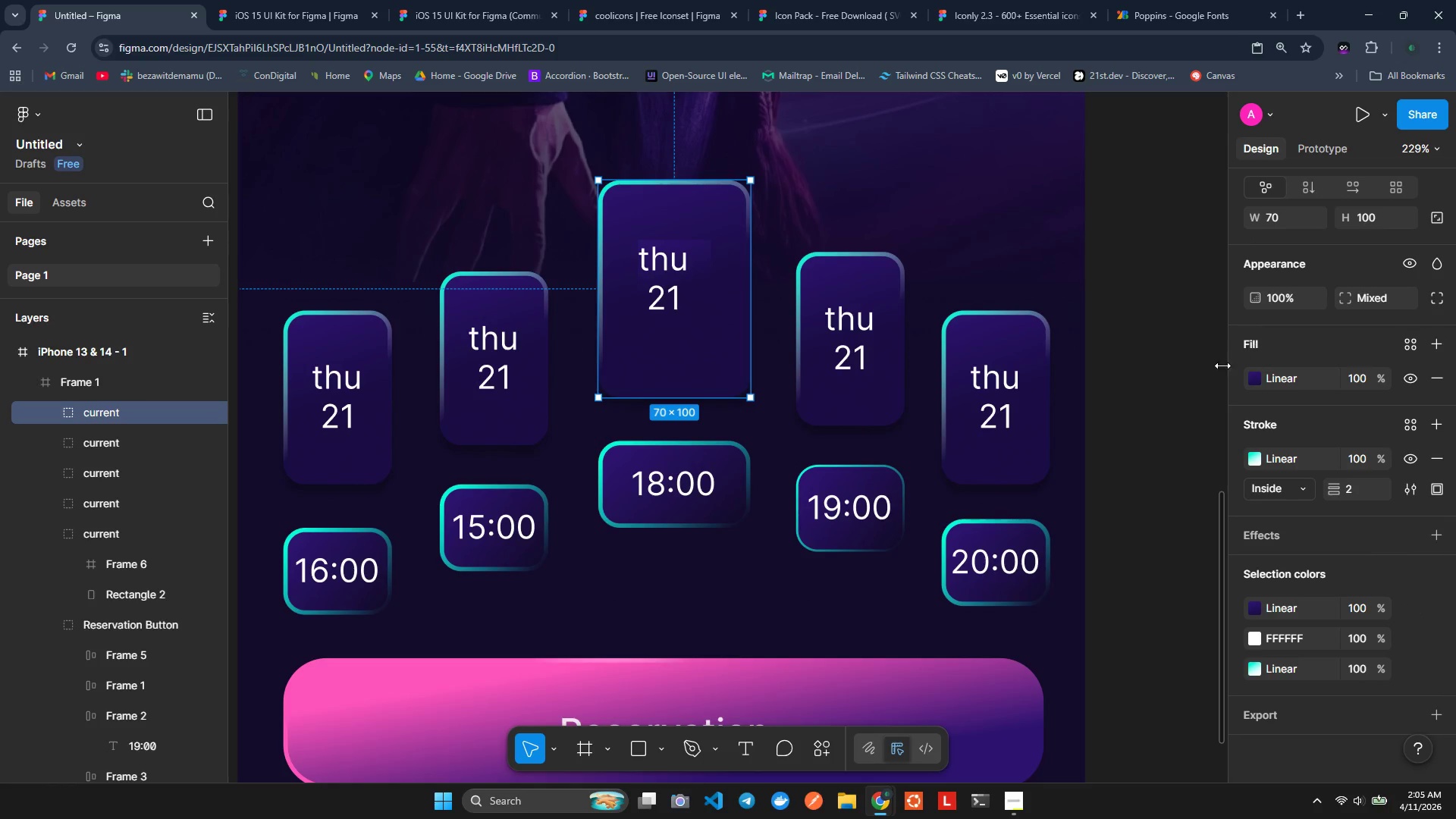 
left_click([1433, 337])
 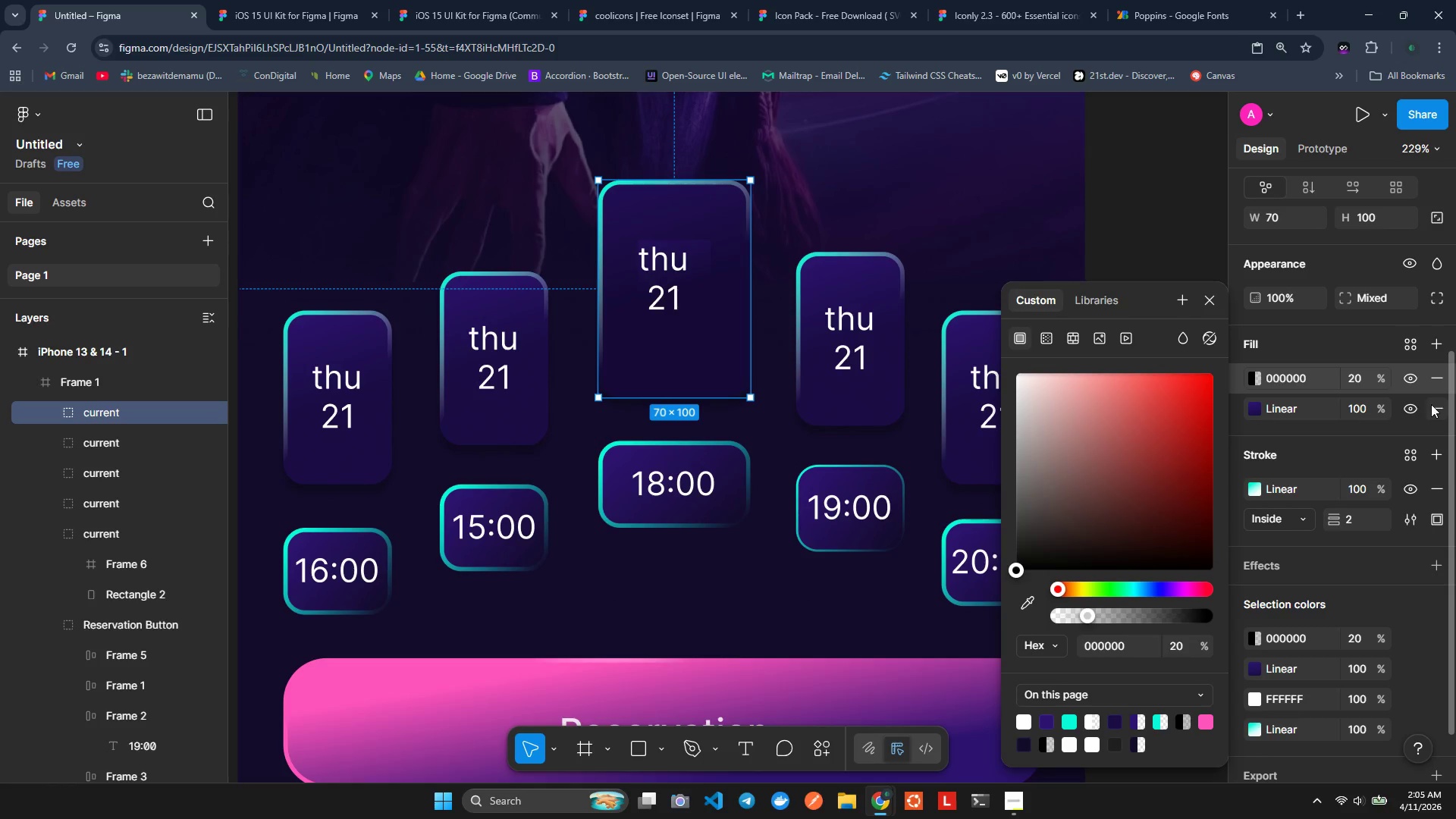 
left_click([1410, 408])
 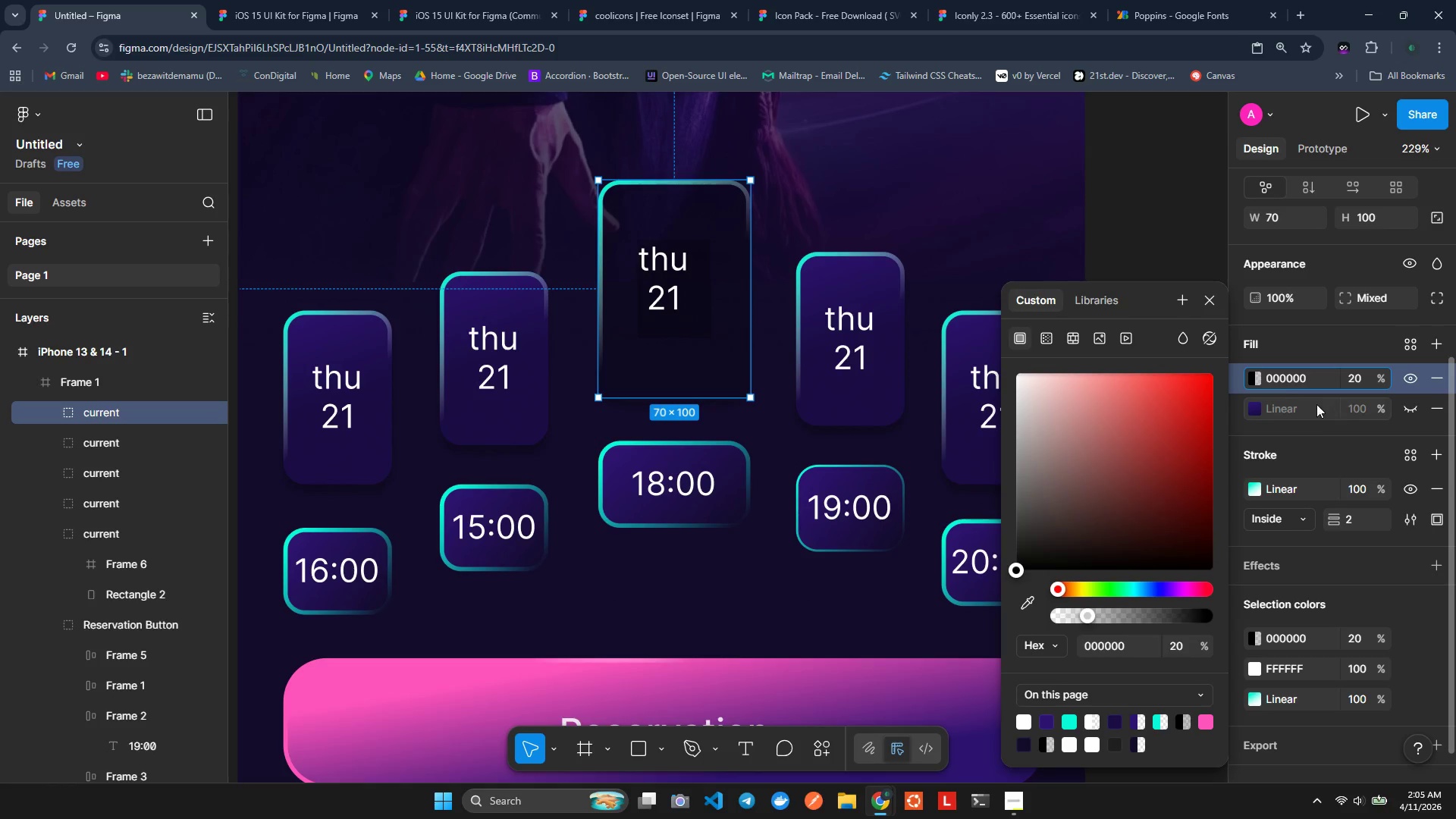 
left_click([1260, 378])
 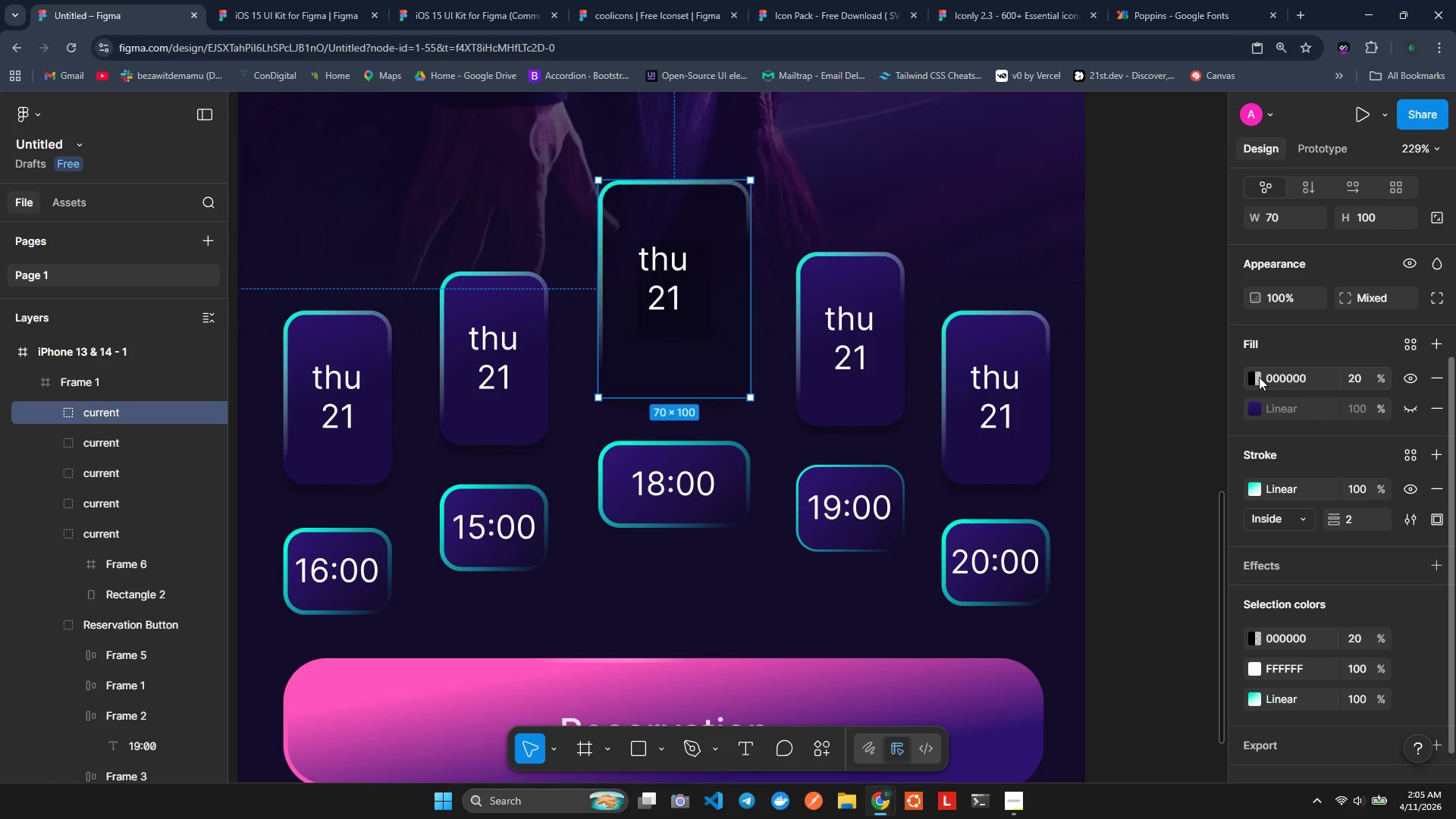 
left_click([1257, 377])
 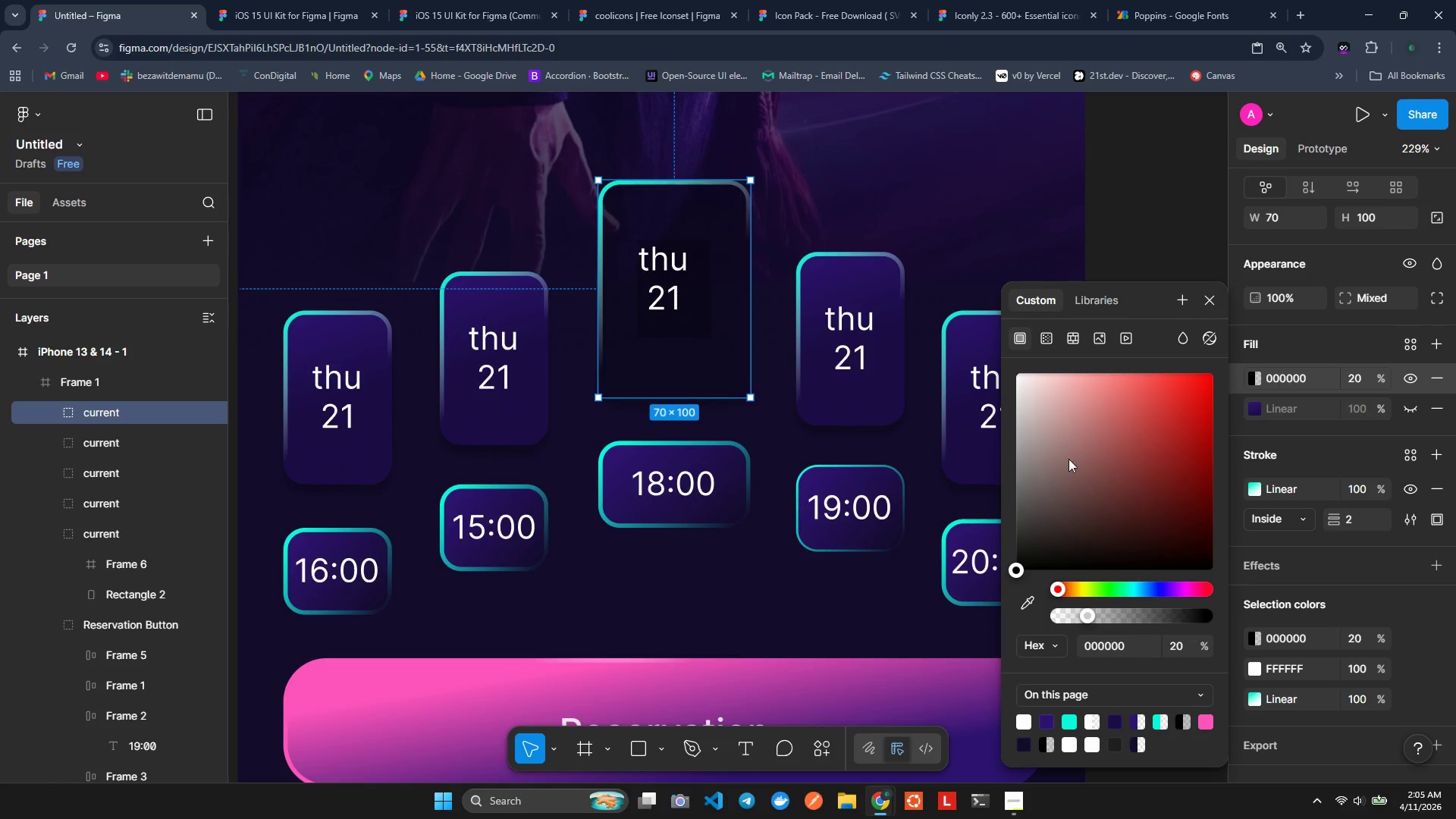 
mouse_move([1053, 357])
 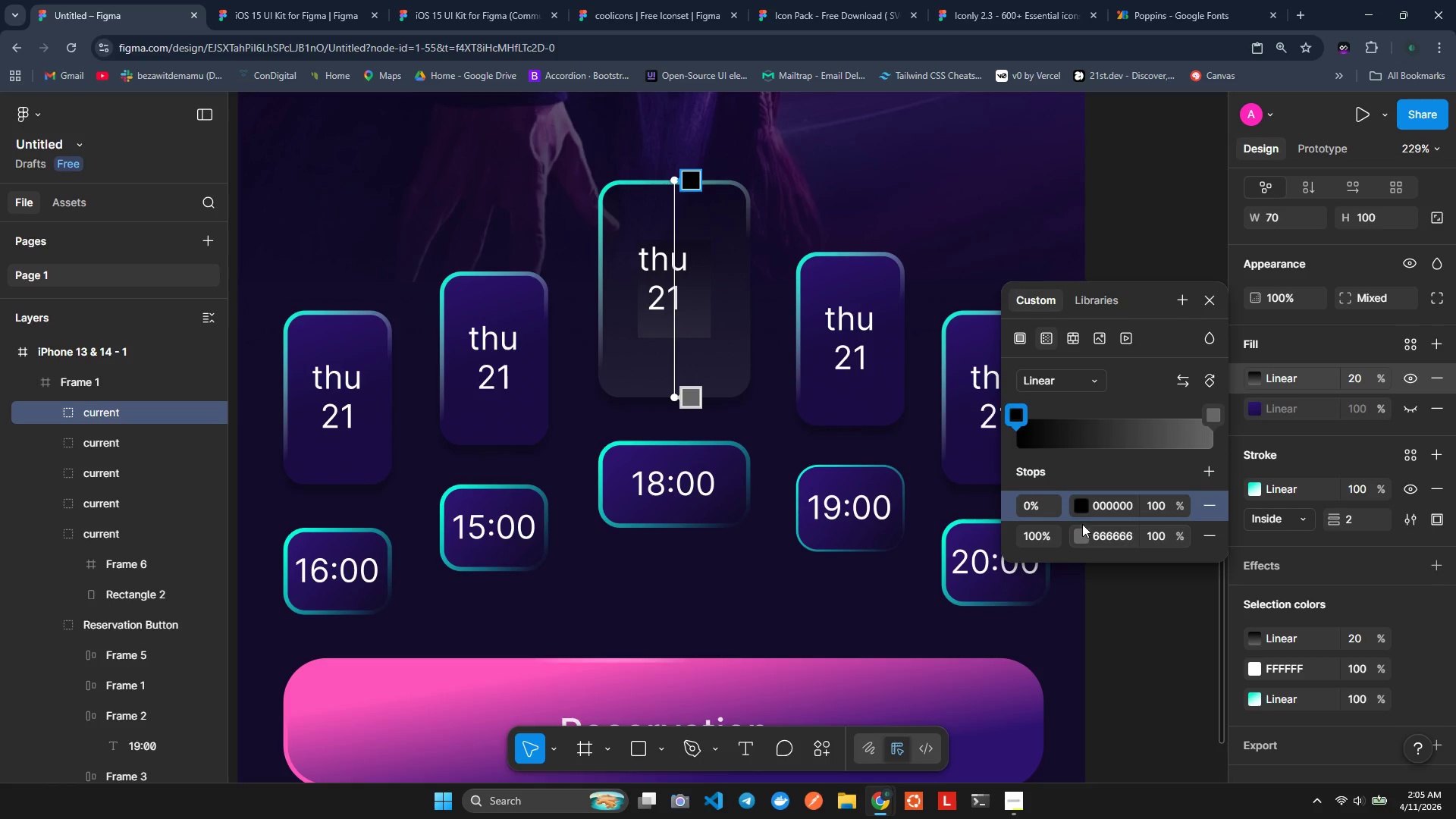 
left_click([1085, 508])
 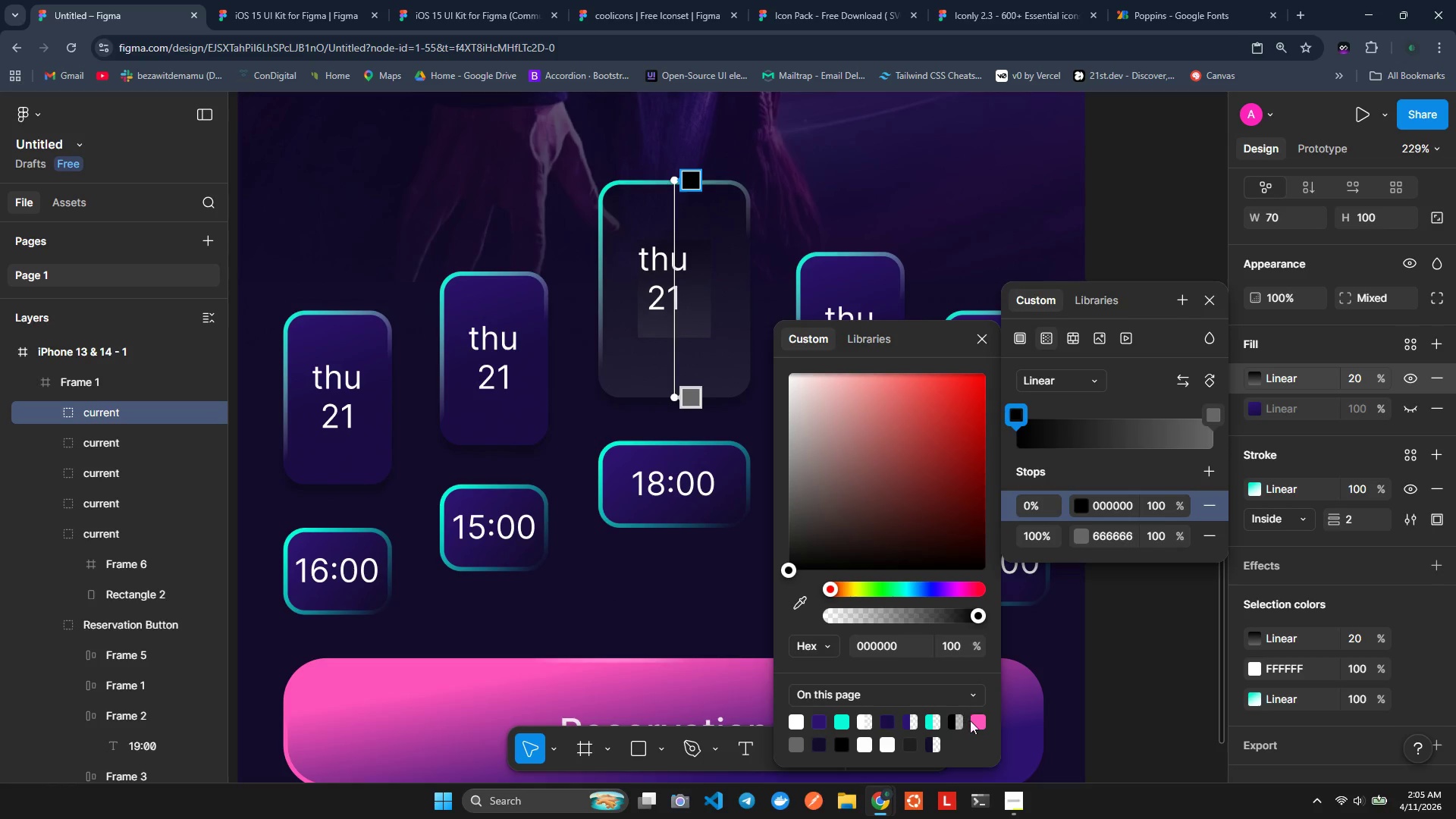 
left_click([978, 726])
 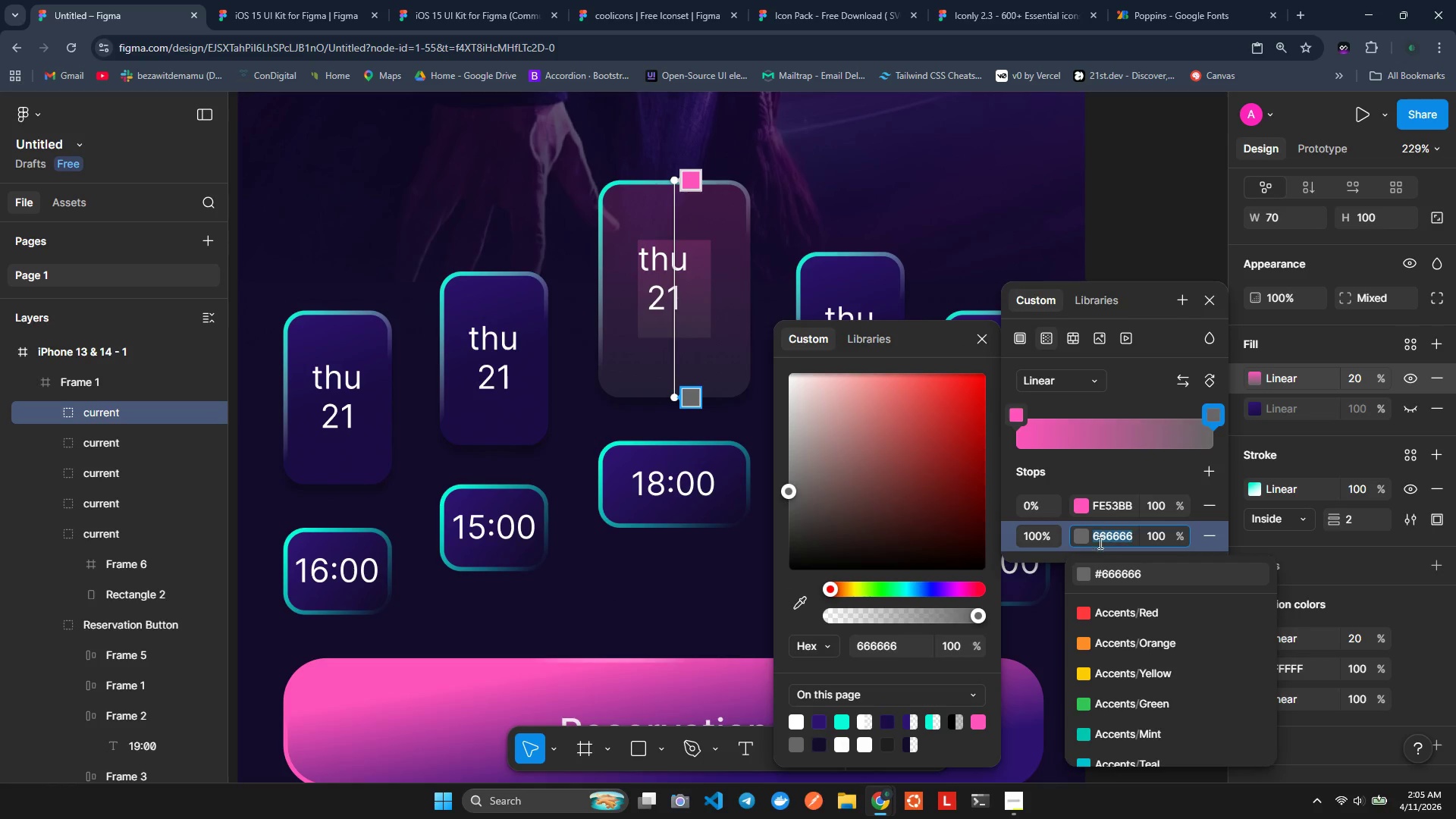 
wait(6.19)
 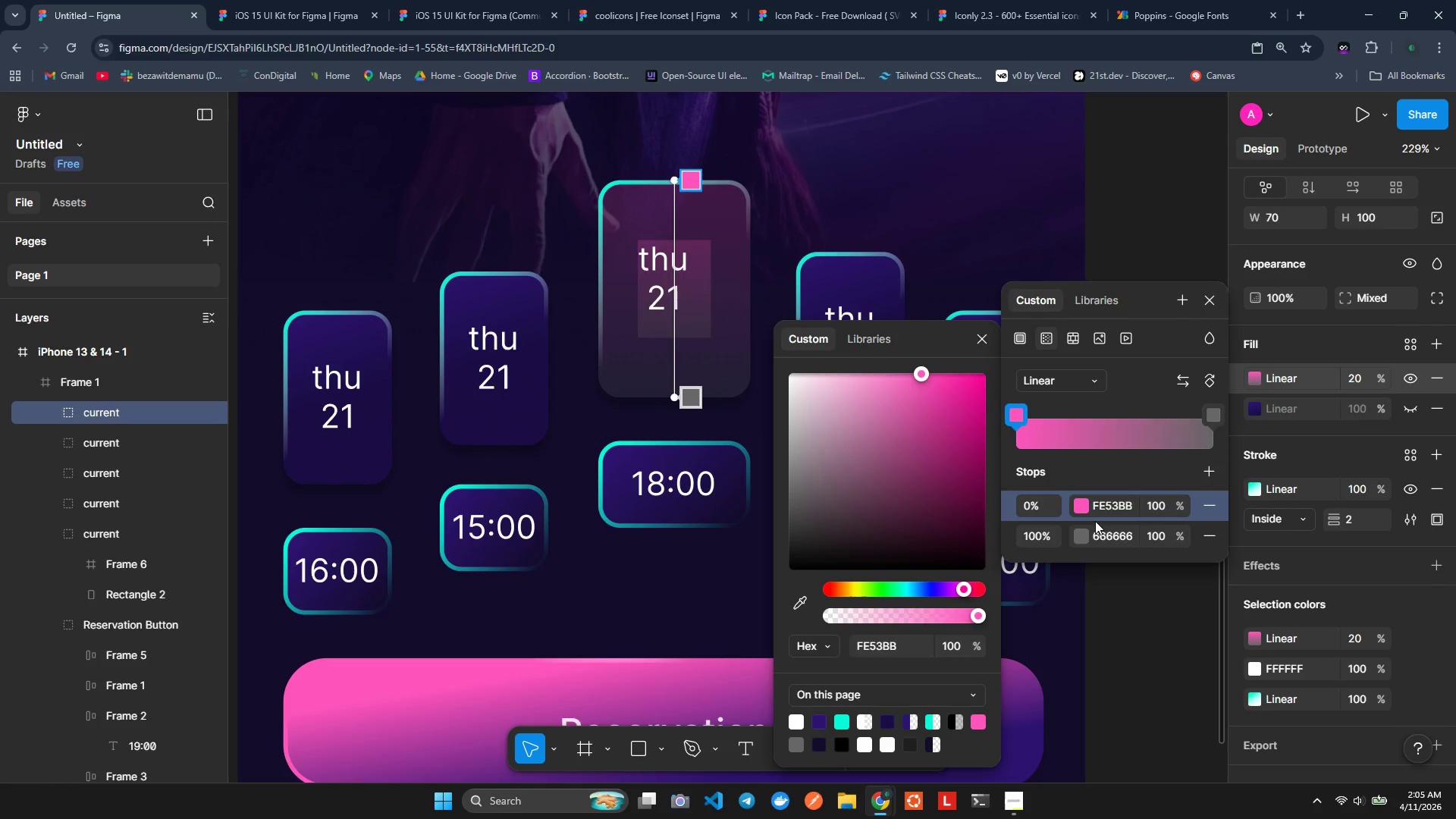 
left_click([1085, 541])
 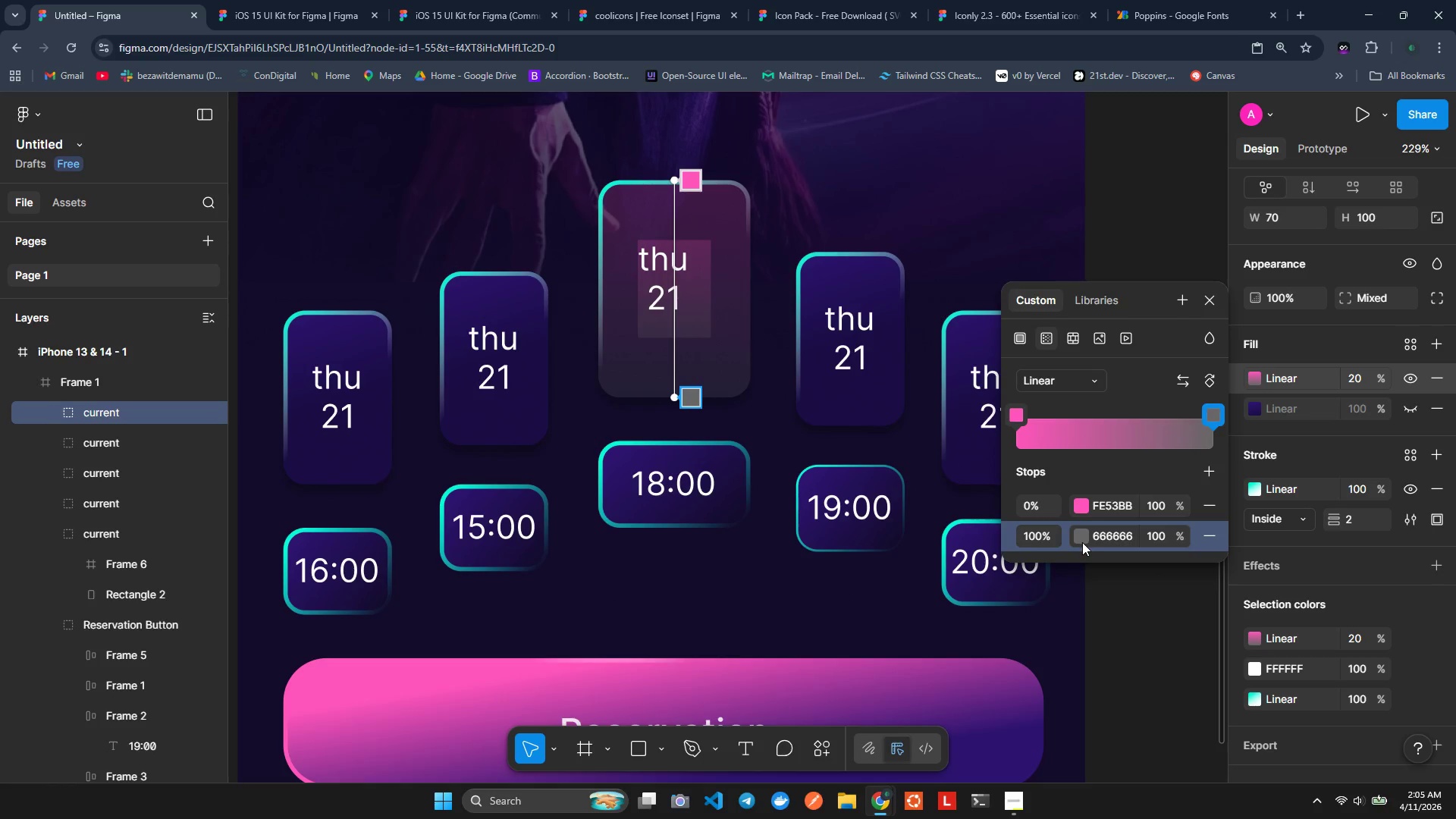 
left_click([1082, 542])
 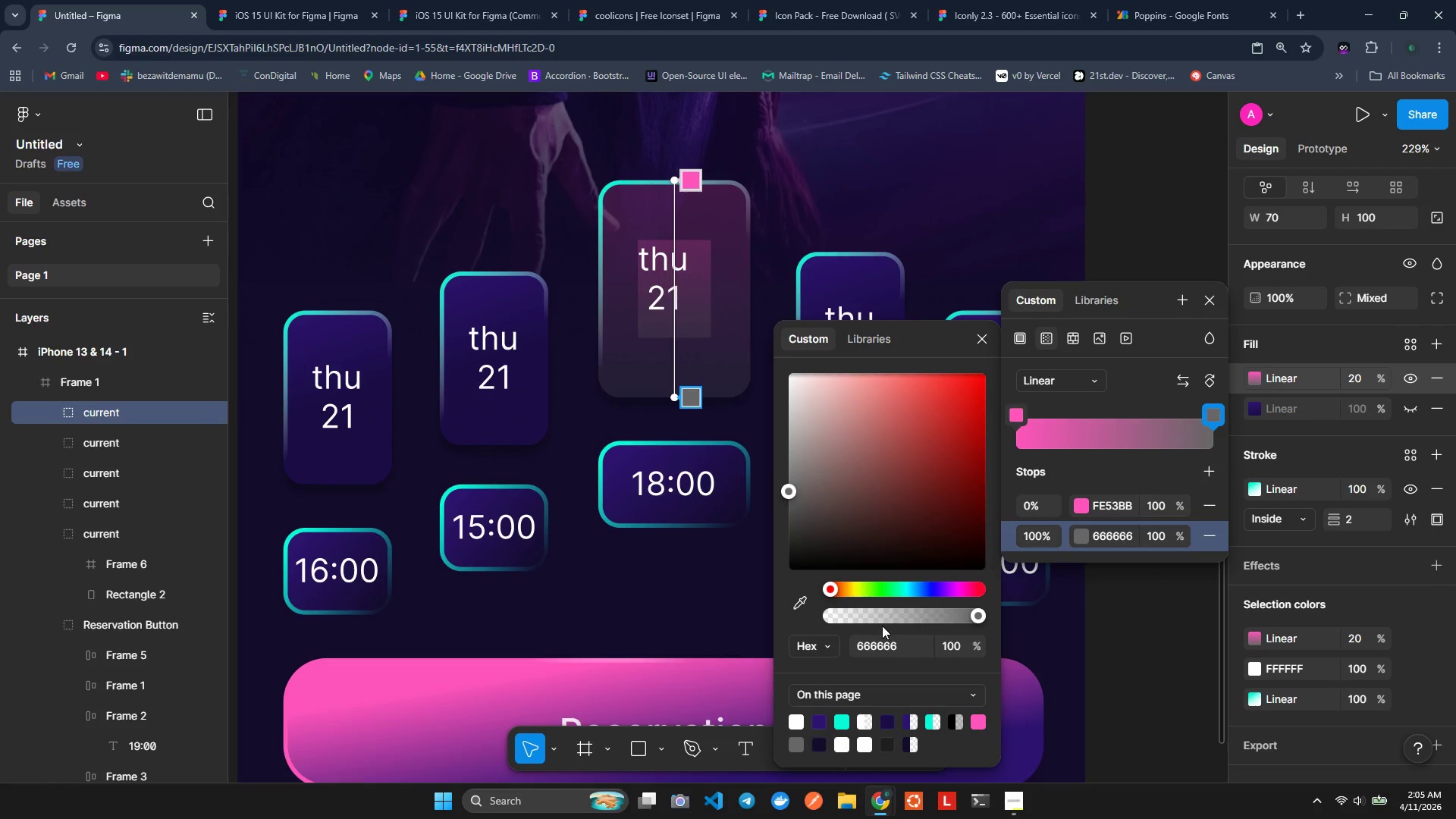 
left_click_drag(start_coordinate=[880, 623], to_coordinate=[783, 614])
 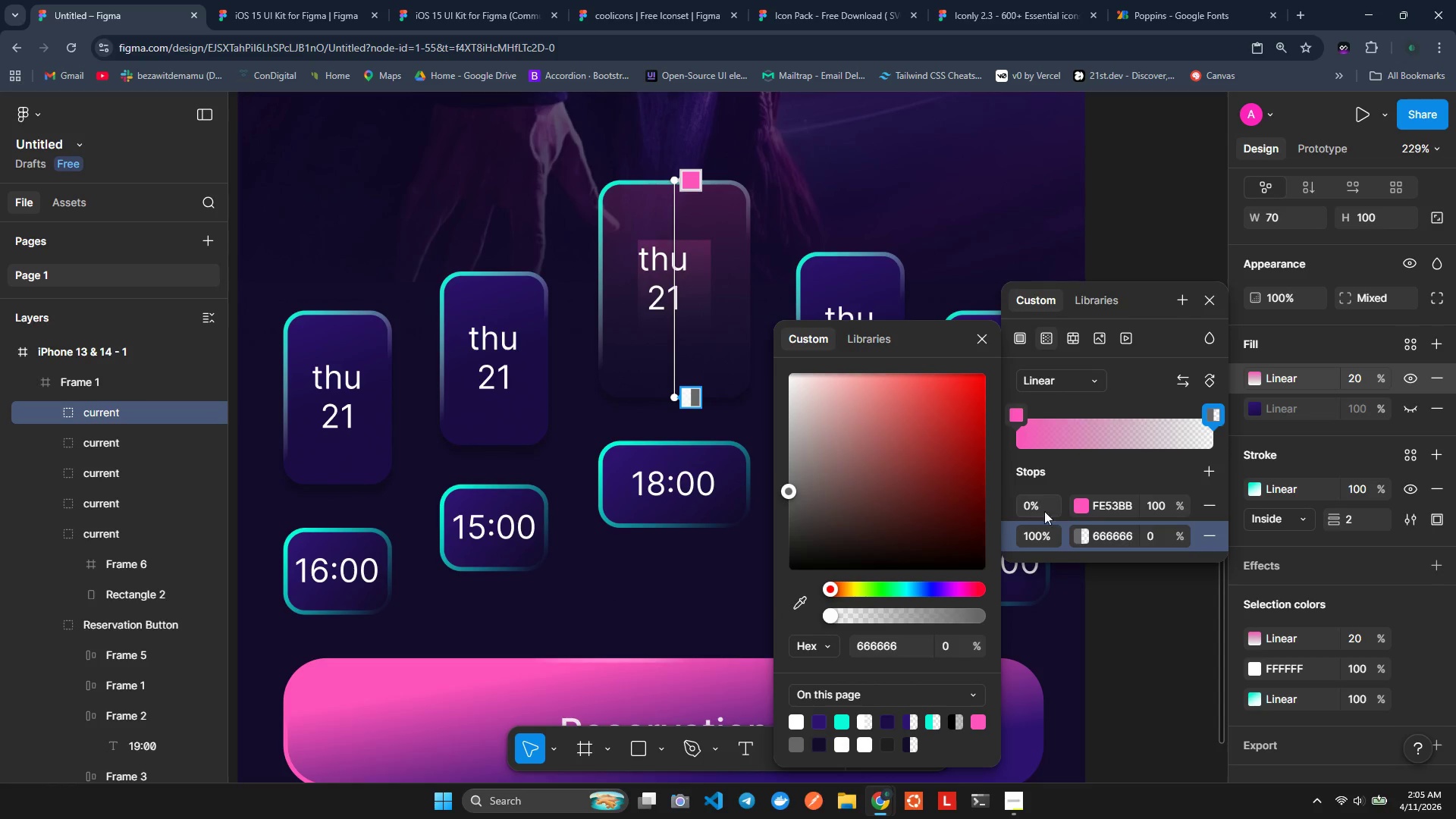 
left_click([1025, 505])
 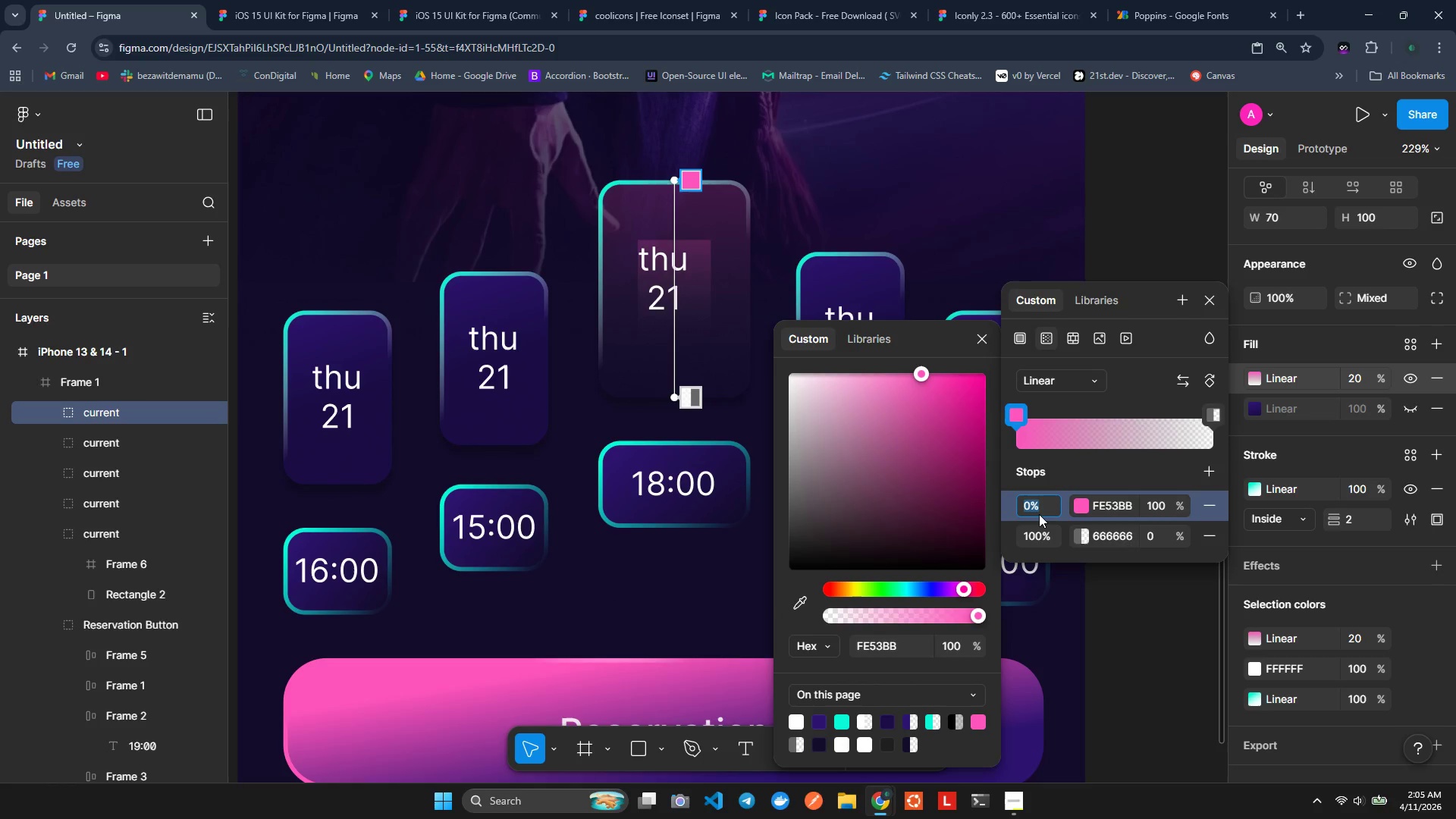 
type(100)
 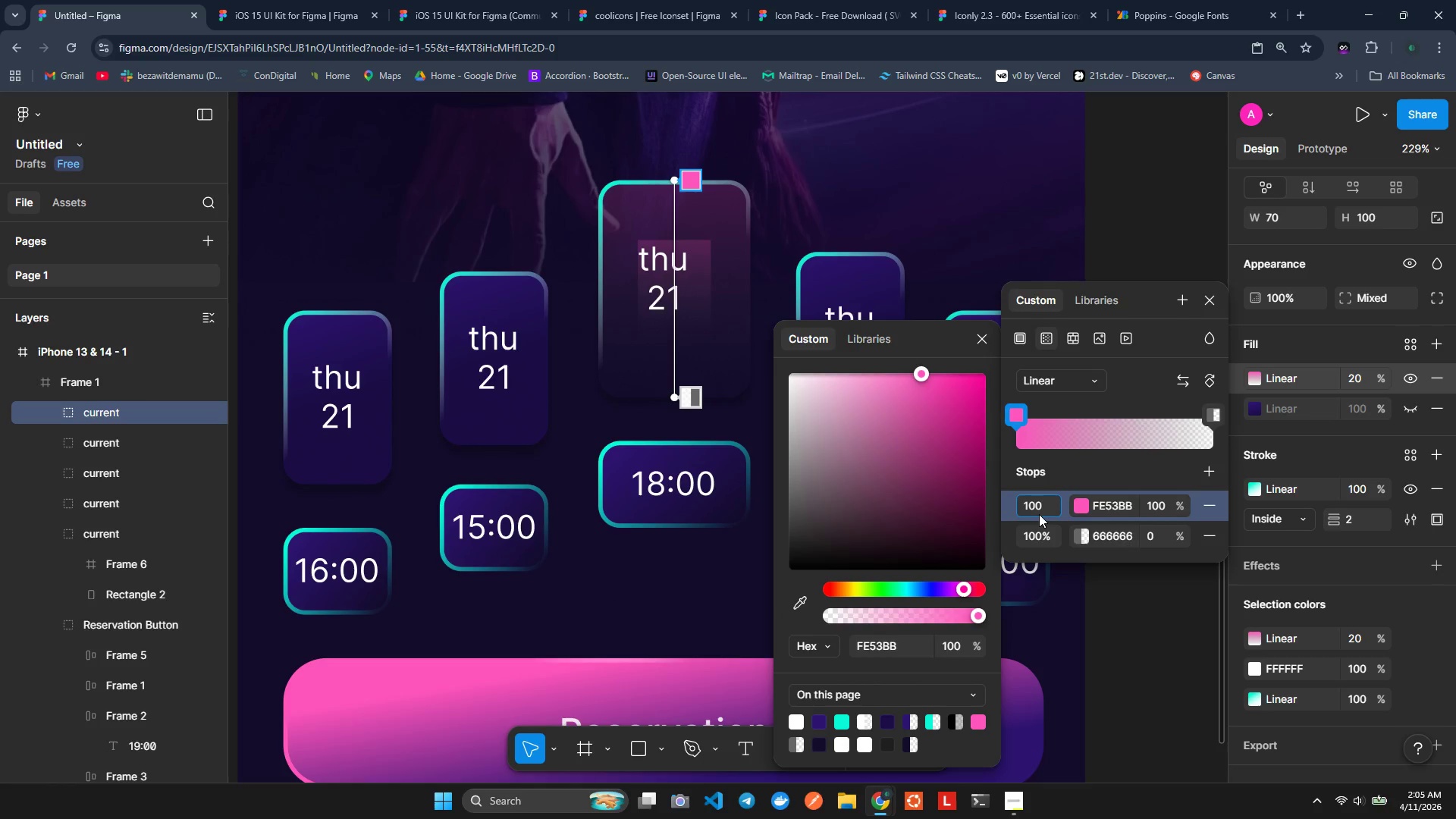 
key(Enter)
 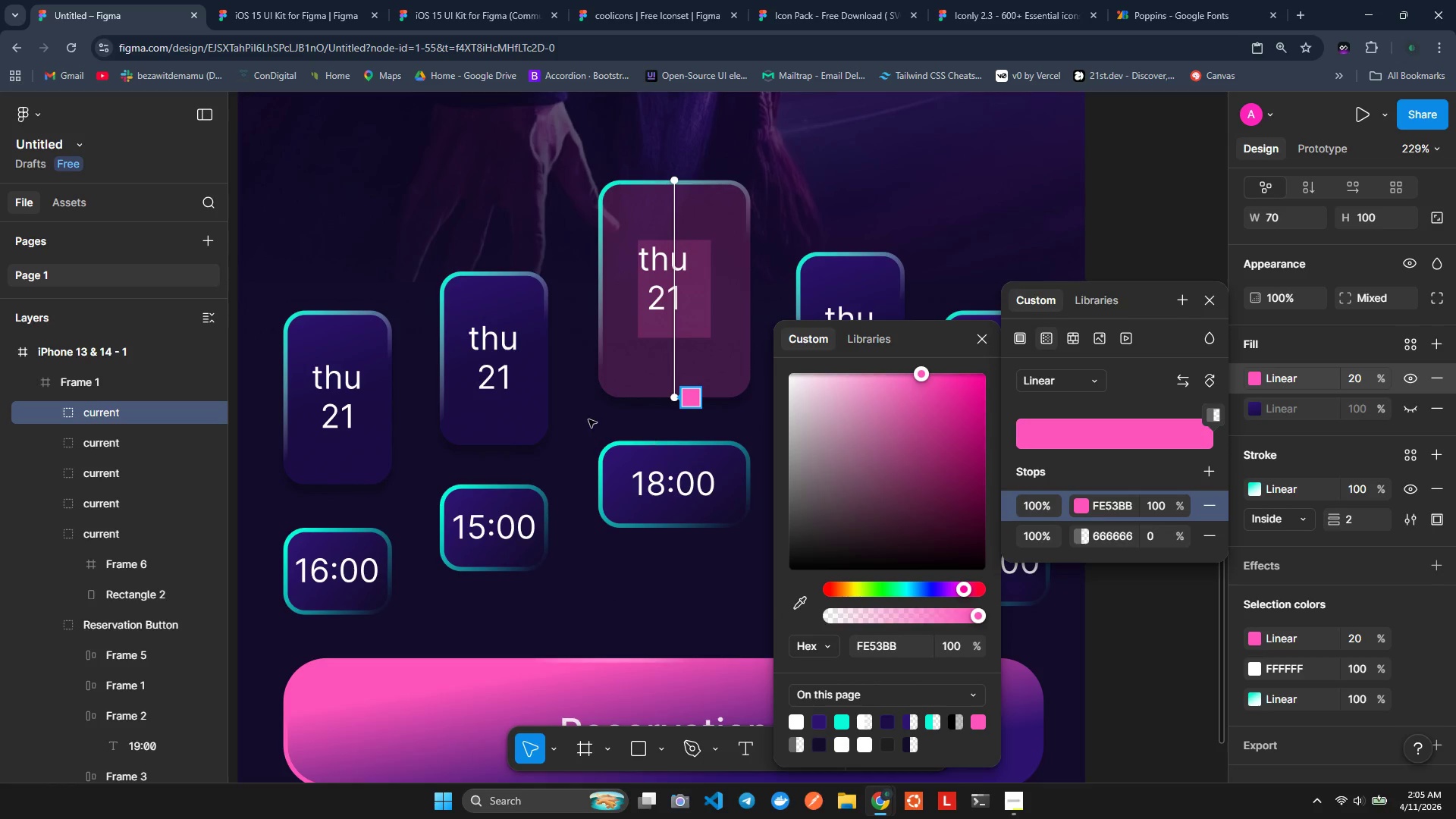 
left_click_drag(start_coordinate=[676, 400], to_coordinate=[610, 187])
 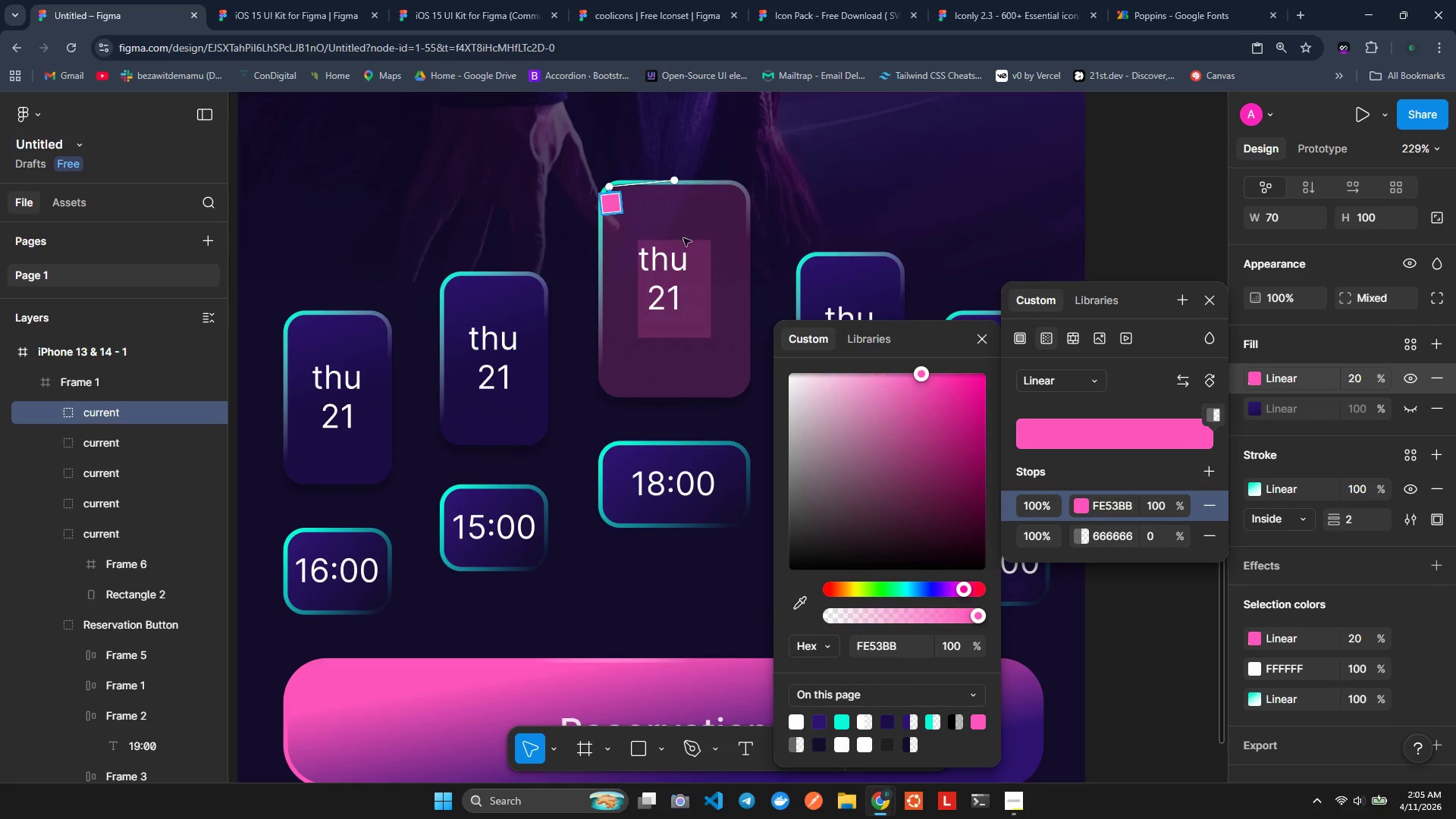 
left_click_drag(start_coordinate=[677, 180], to_coordinate=[746, 388])
 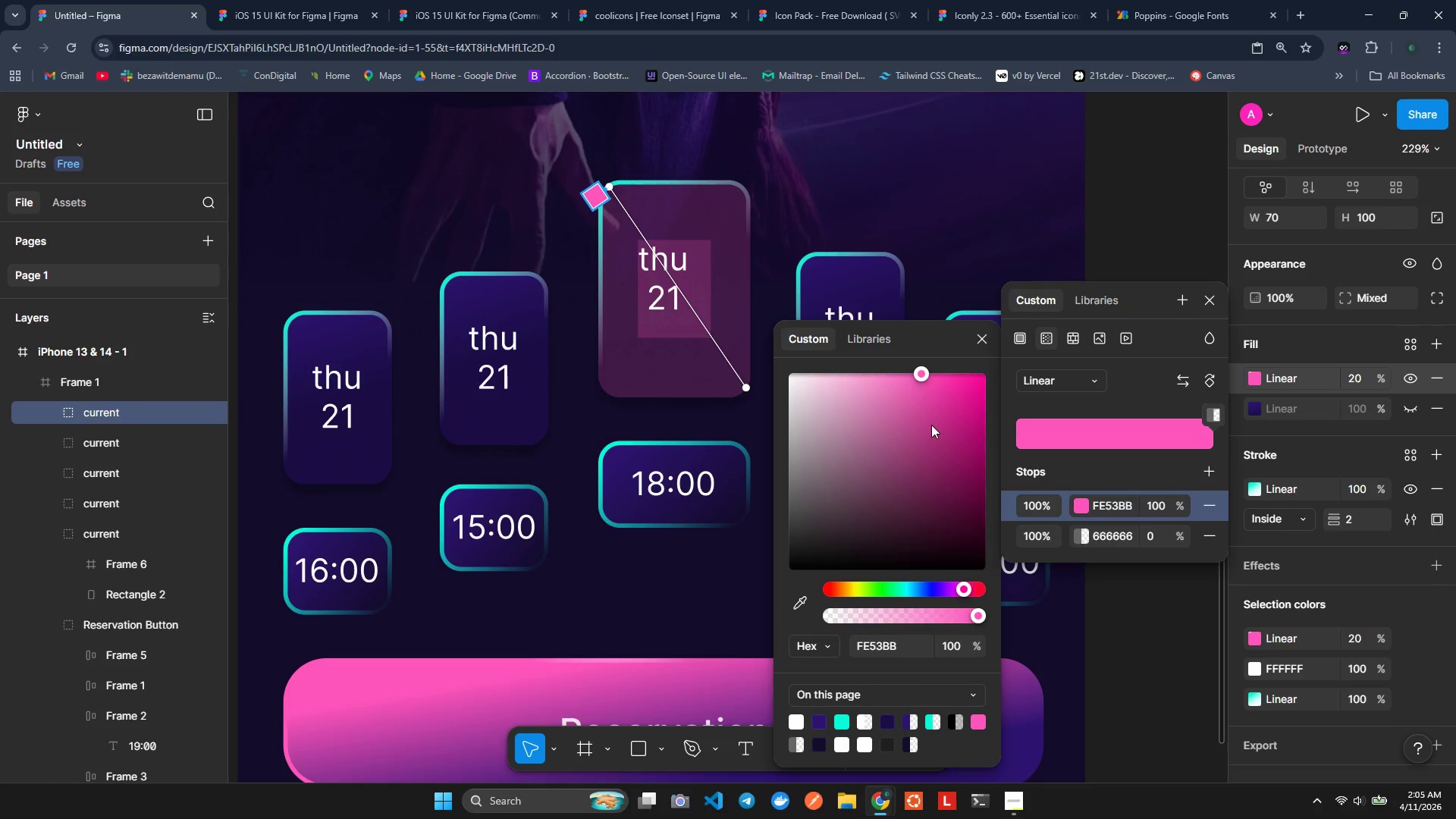 
wait(5.44)
 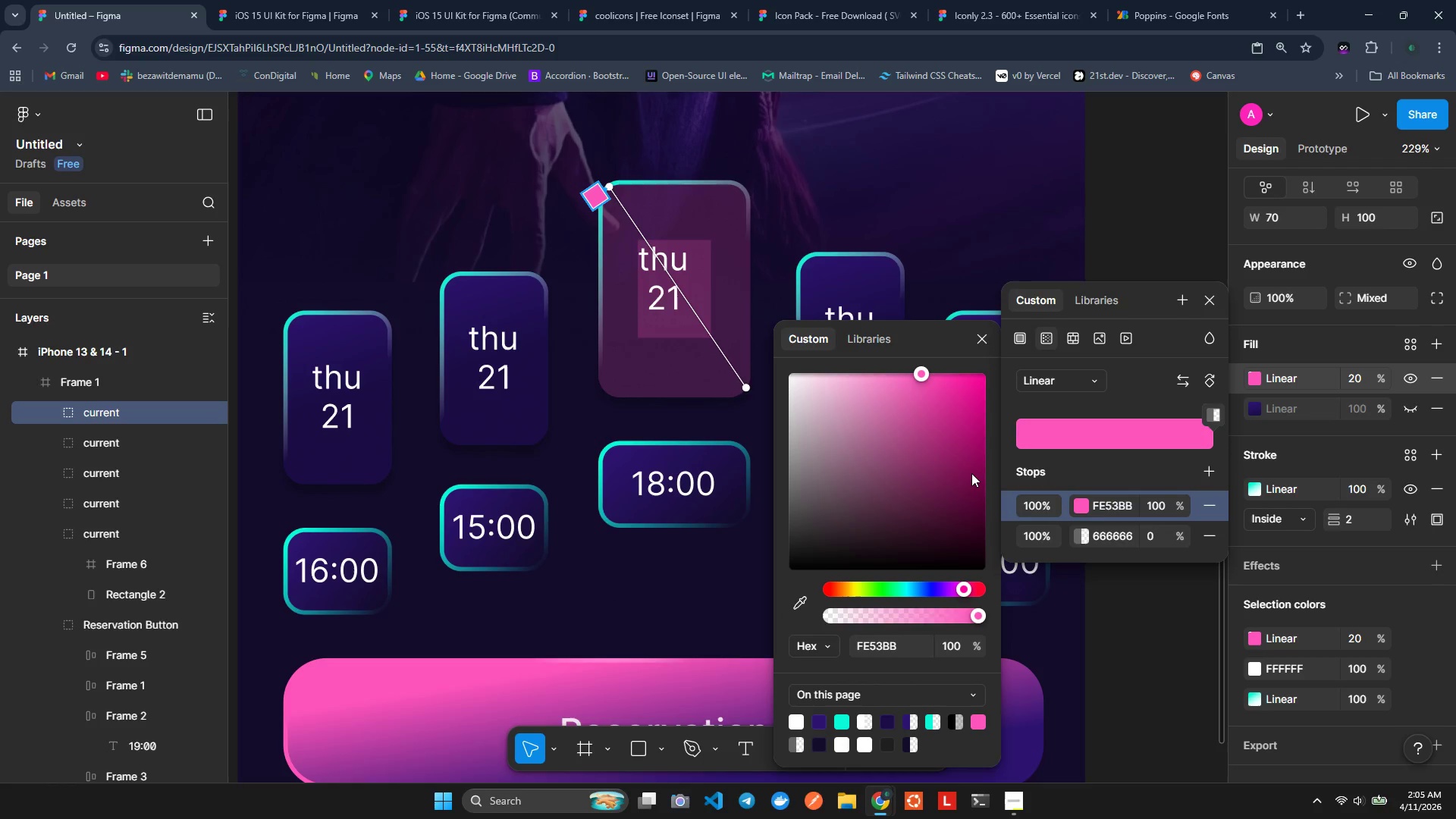 
left_click_drag(start_coordinate=[922, 373], to_coordinate=[952, 406])
 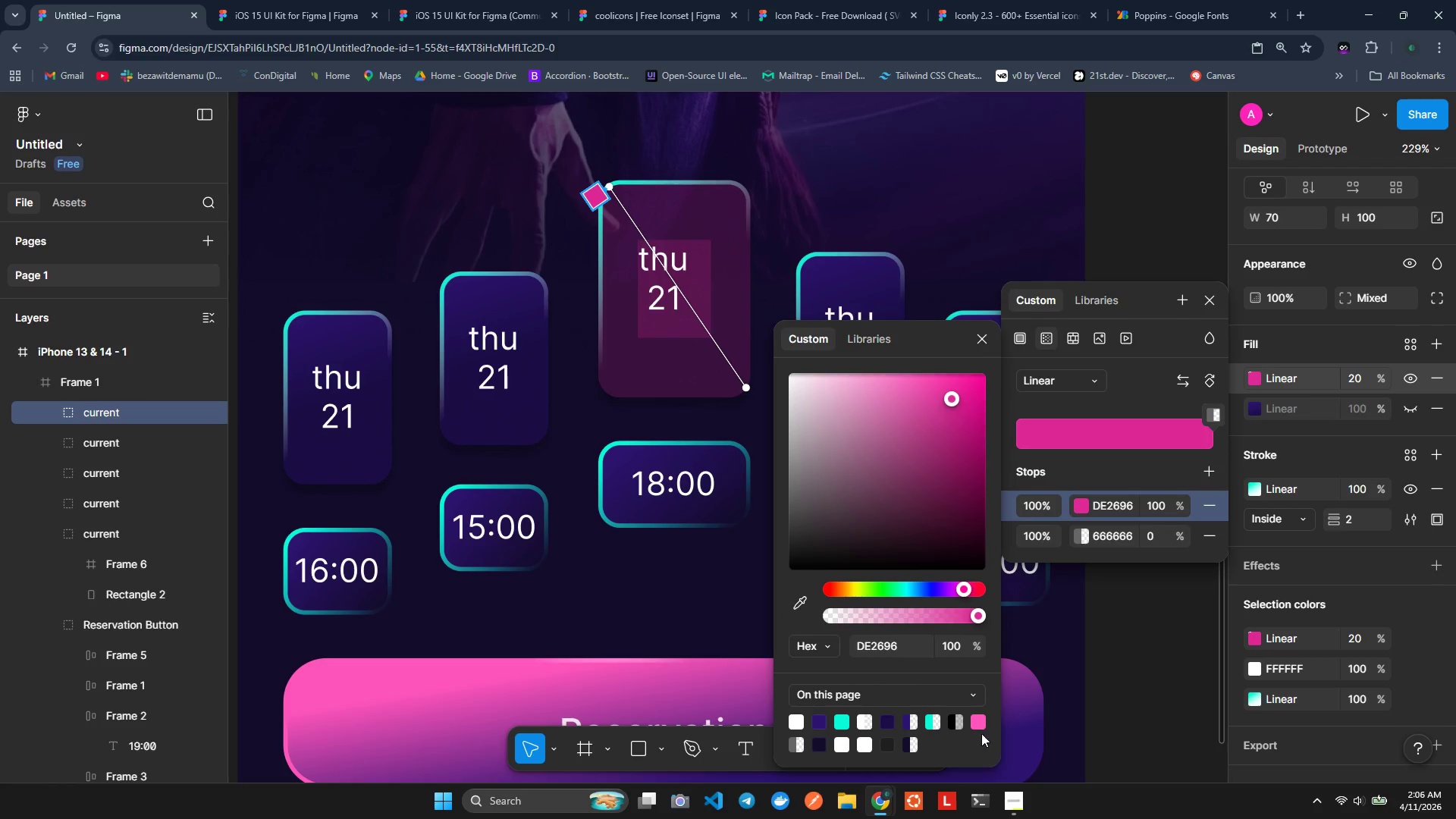 
left_click([981, 727])
 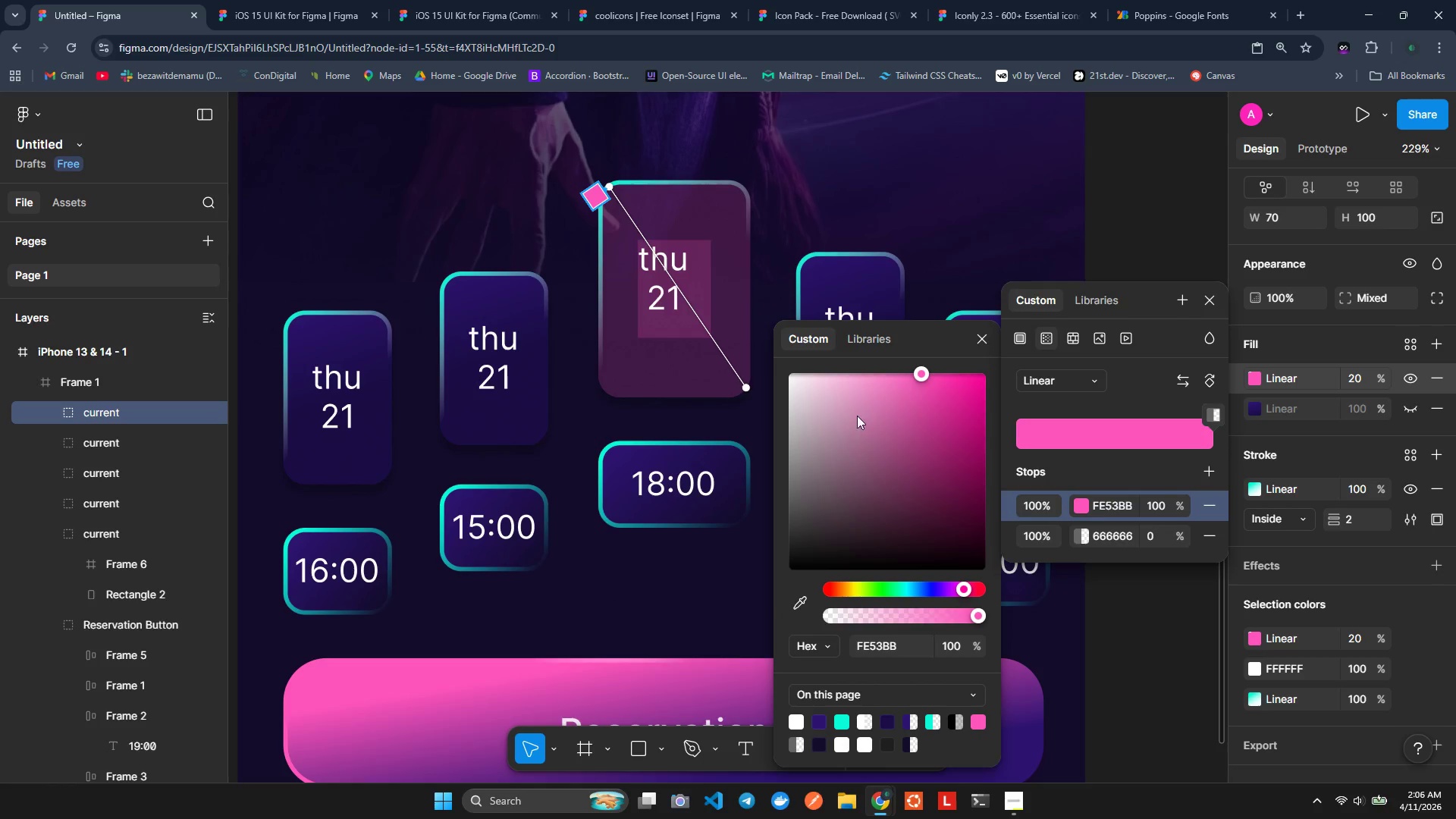 
left_click([1065, 438])
 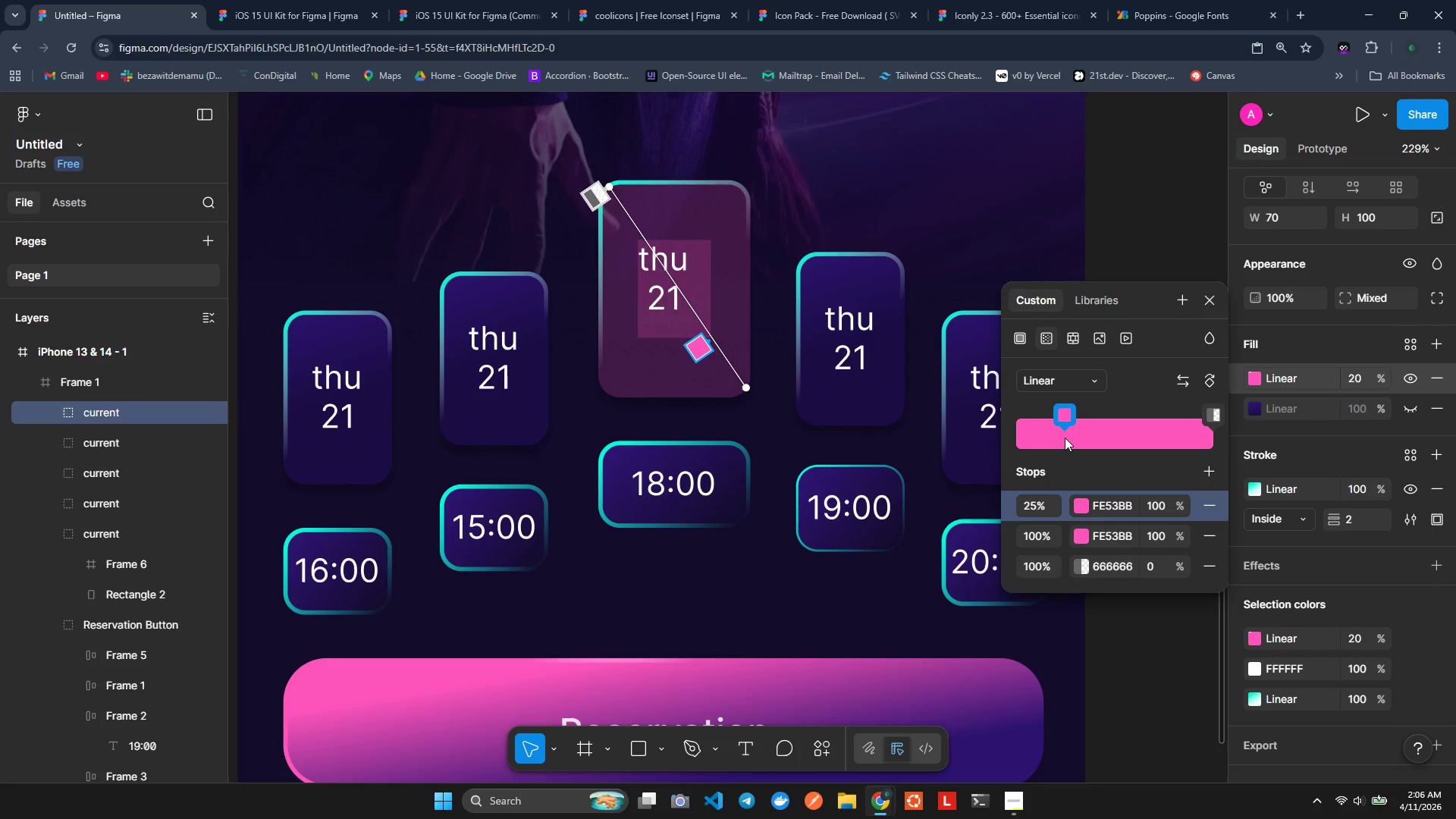 
left_click_drag(start_coordinate=[1065, 438], to_coordinate=[1022, 446])
 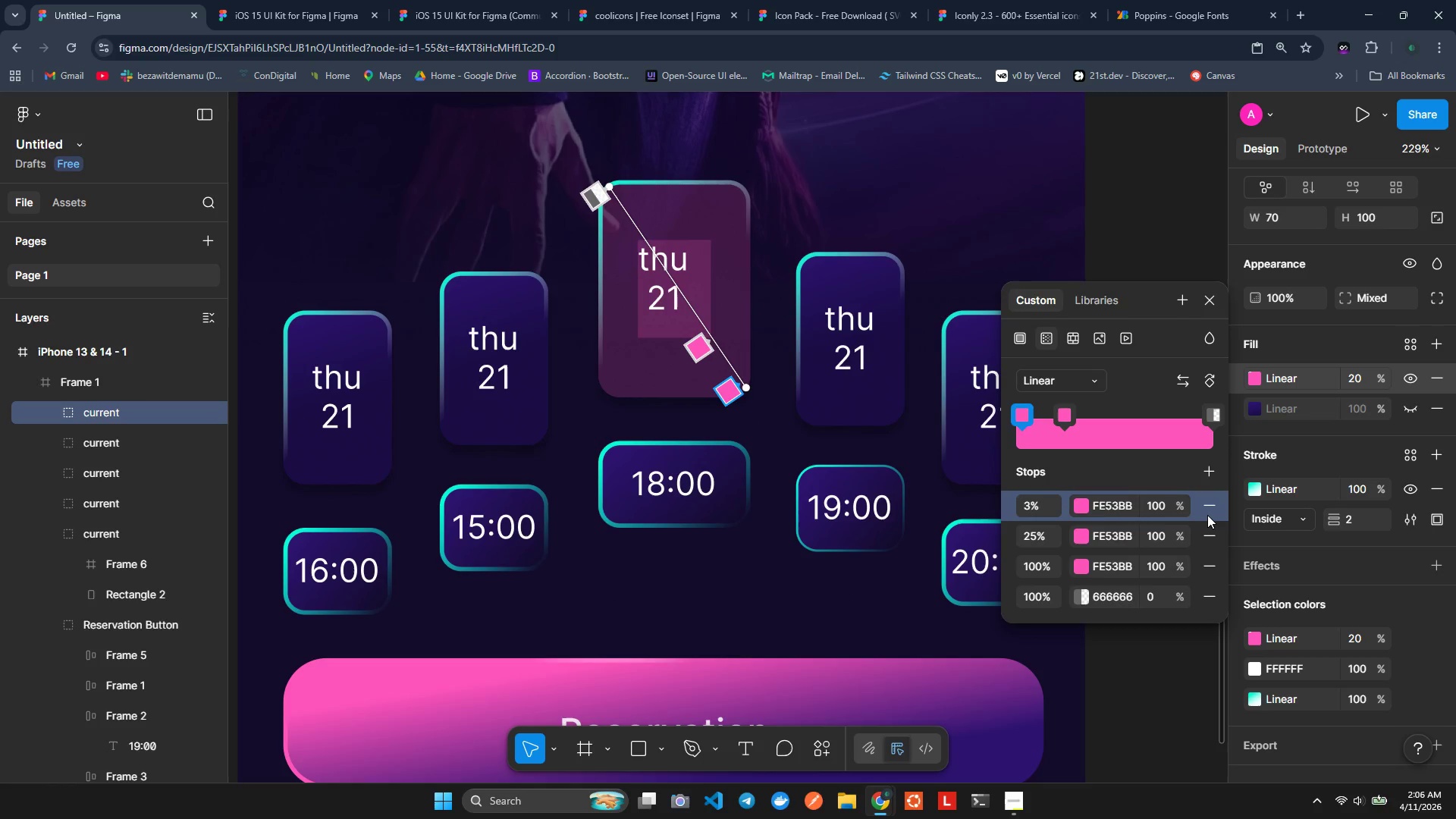 
double_click([1209, 512])
 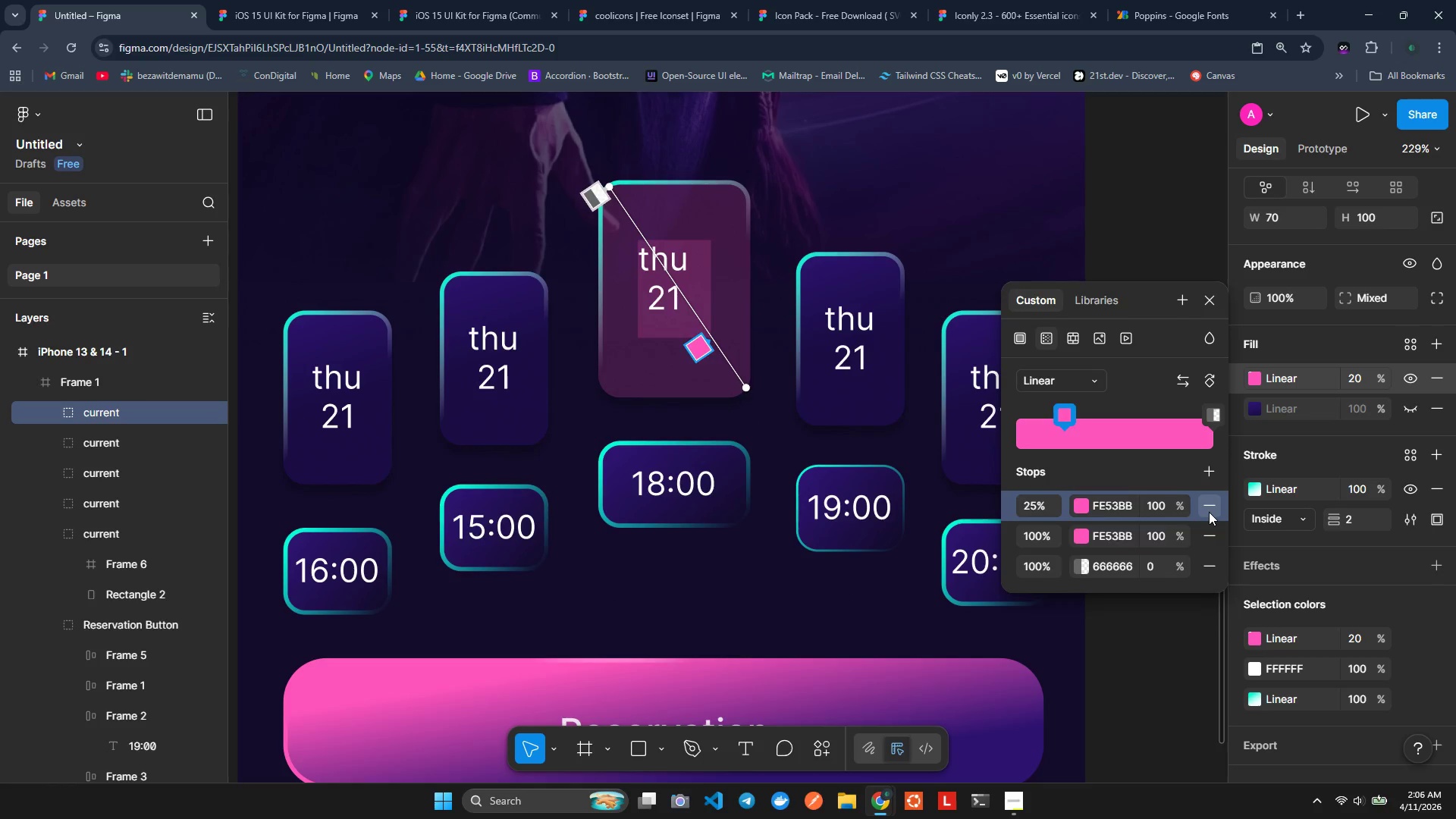 
triple_click([1209, 512])
 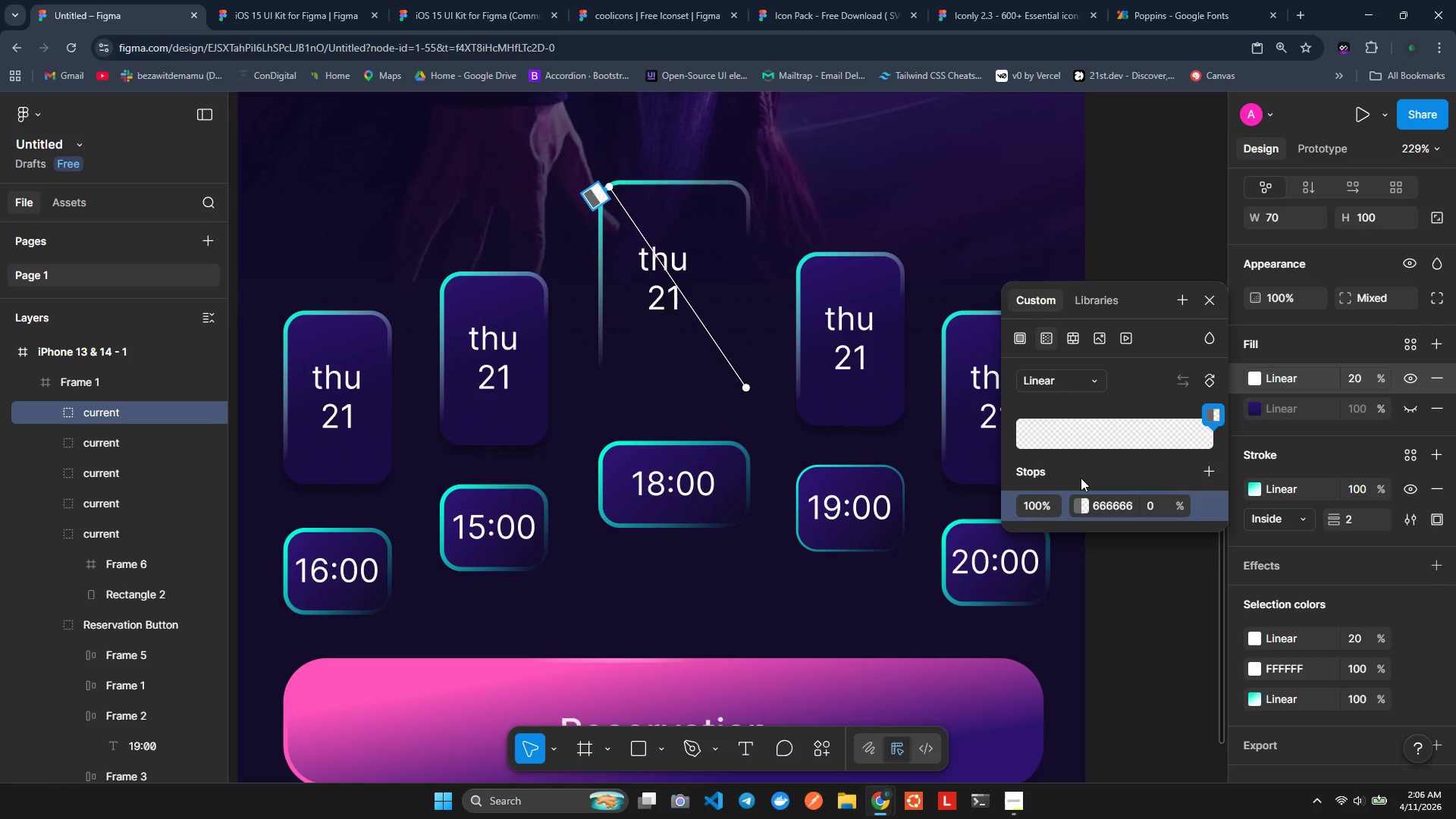 
wait(12.05)
 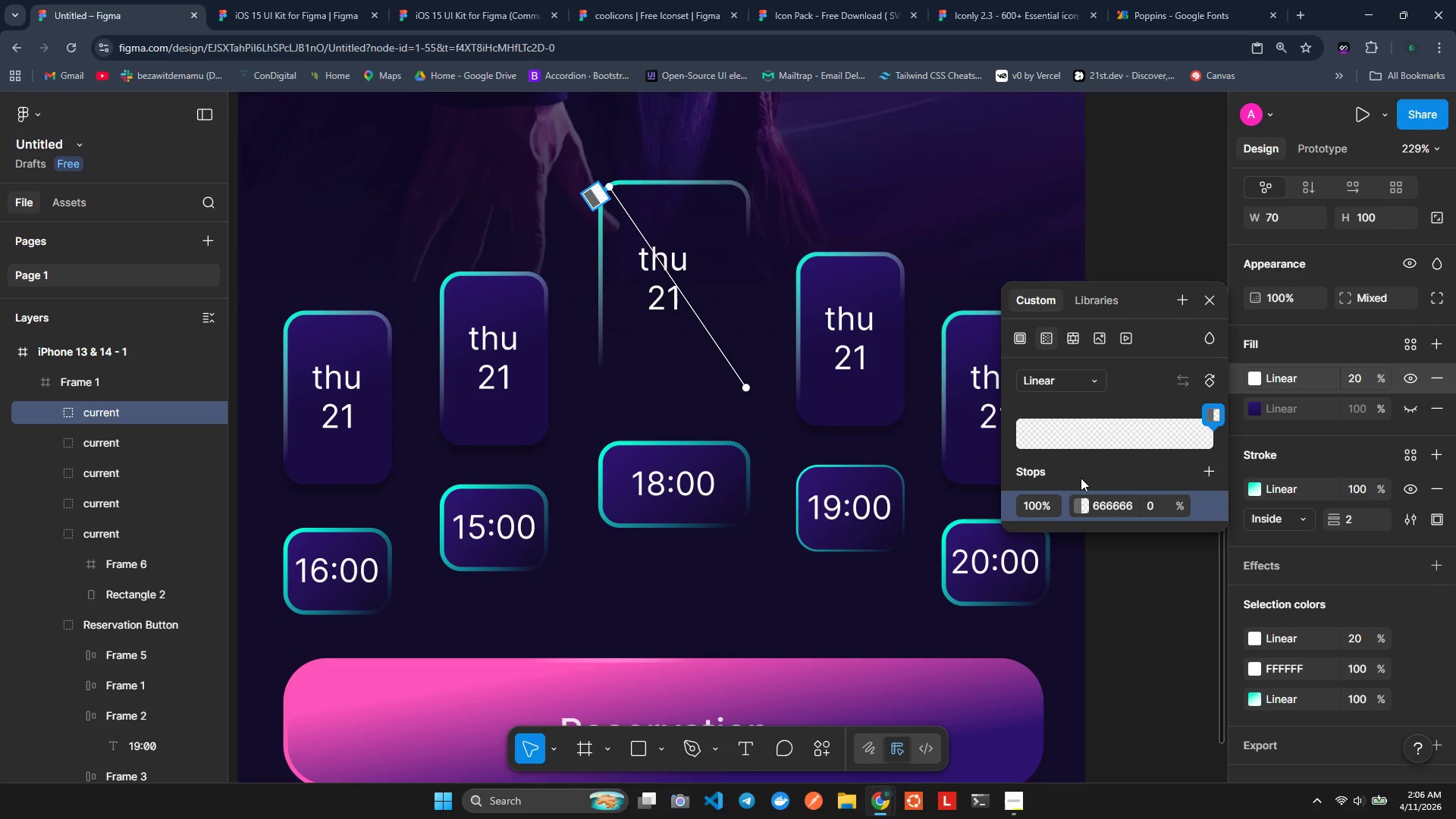 
left_click([1086, 424])
 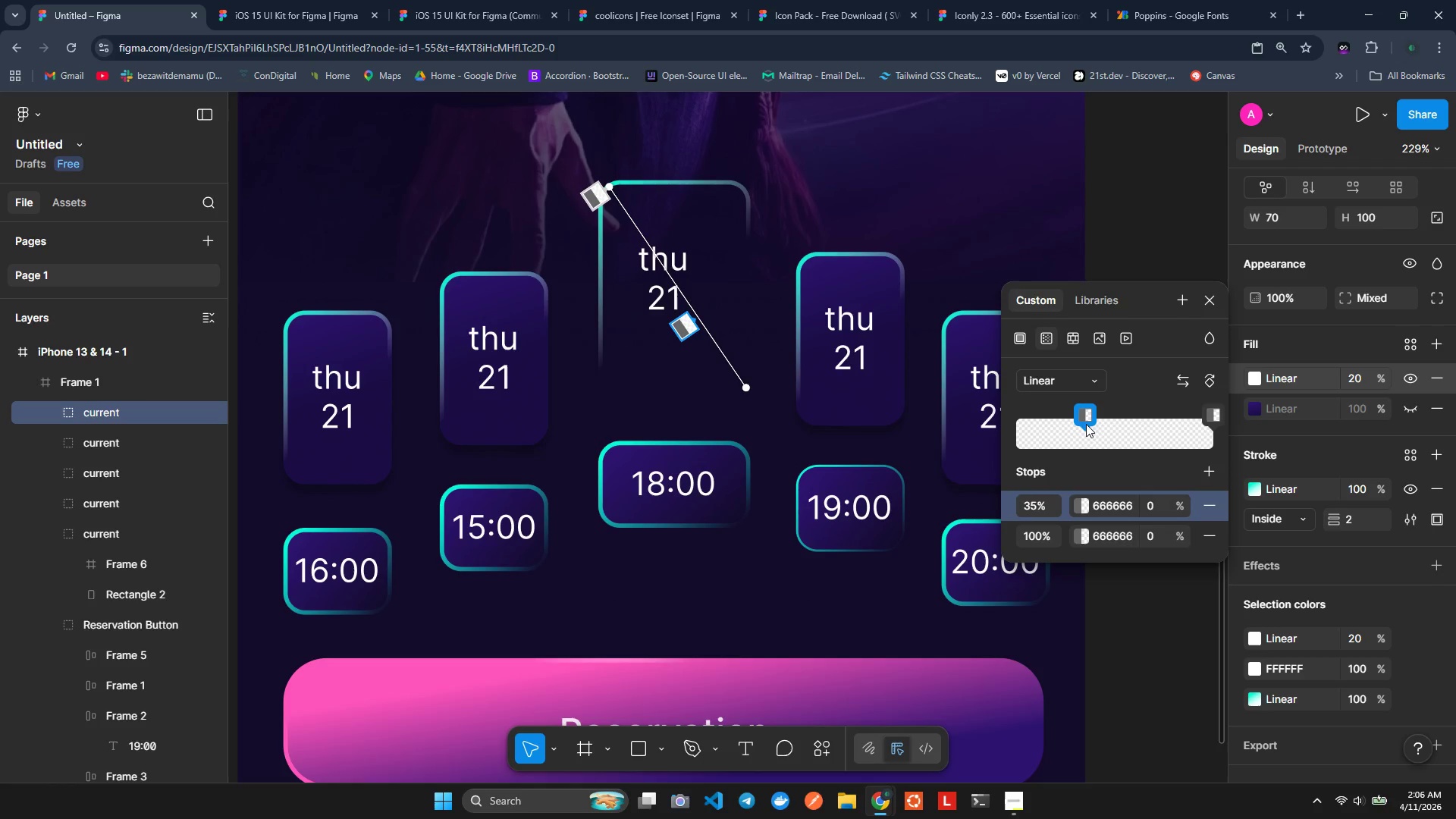 
left_click_drag(start_coordinate=[1086, 424], to_coordinate=[1072, 426])
 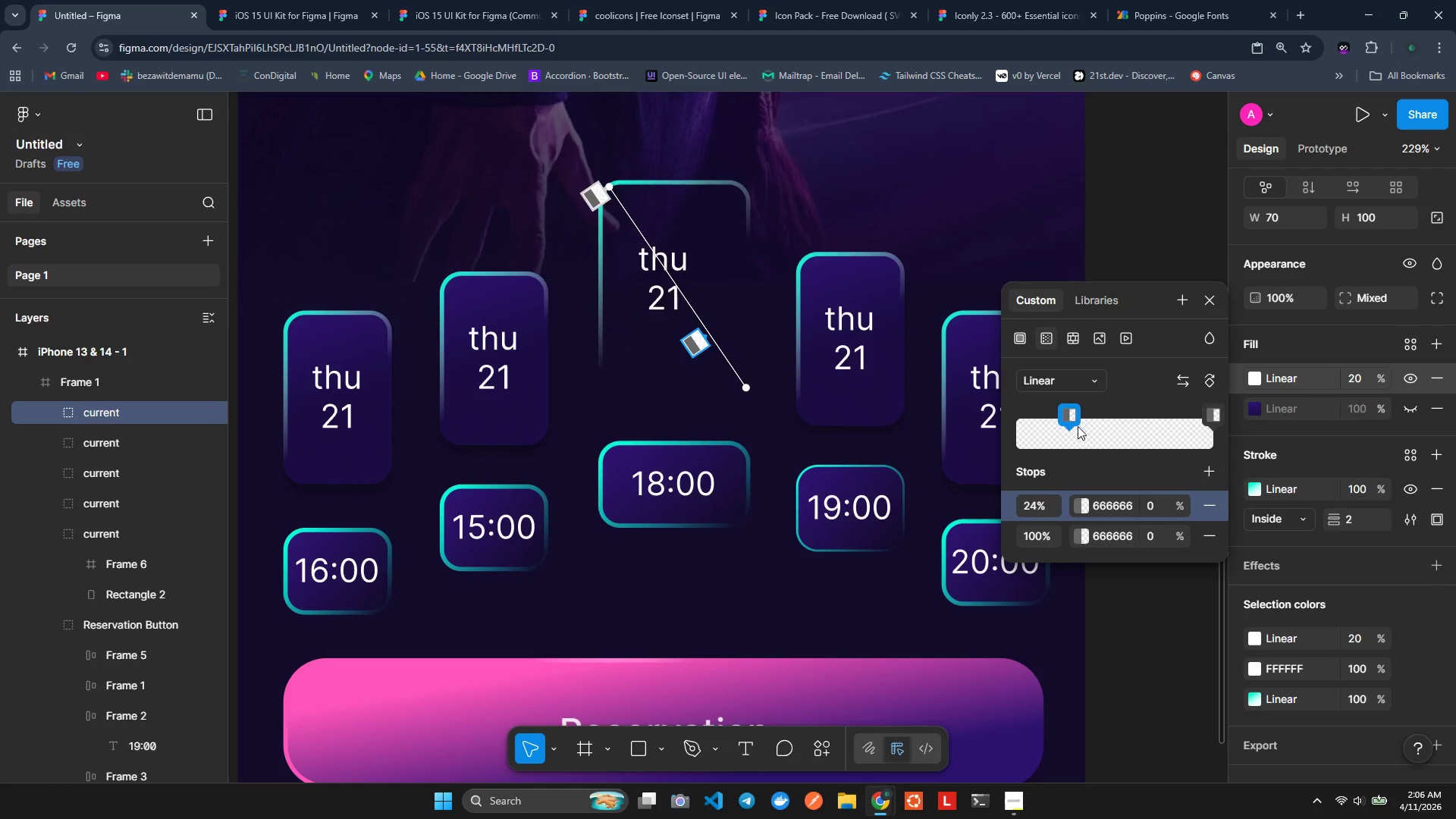 
left_click_drag(start_coordinate=[1085, 426], to_coordinate=[1122, 426])
 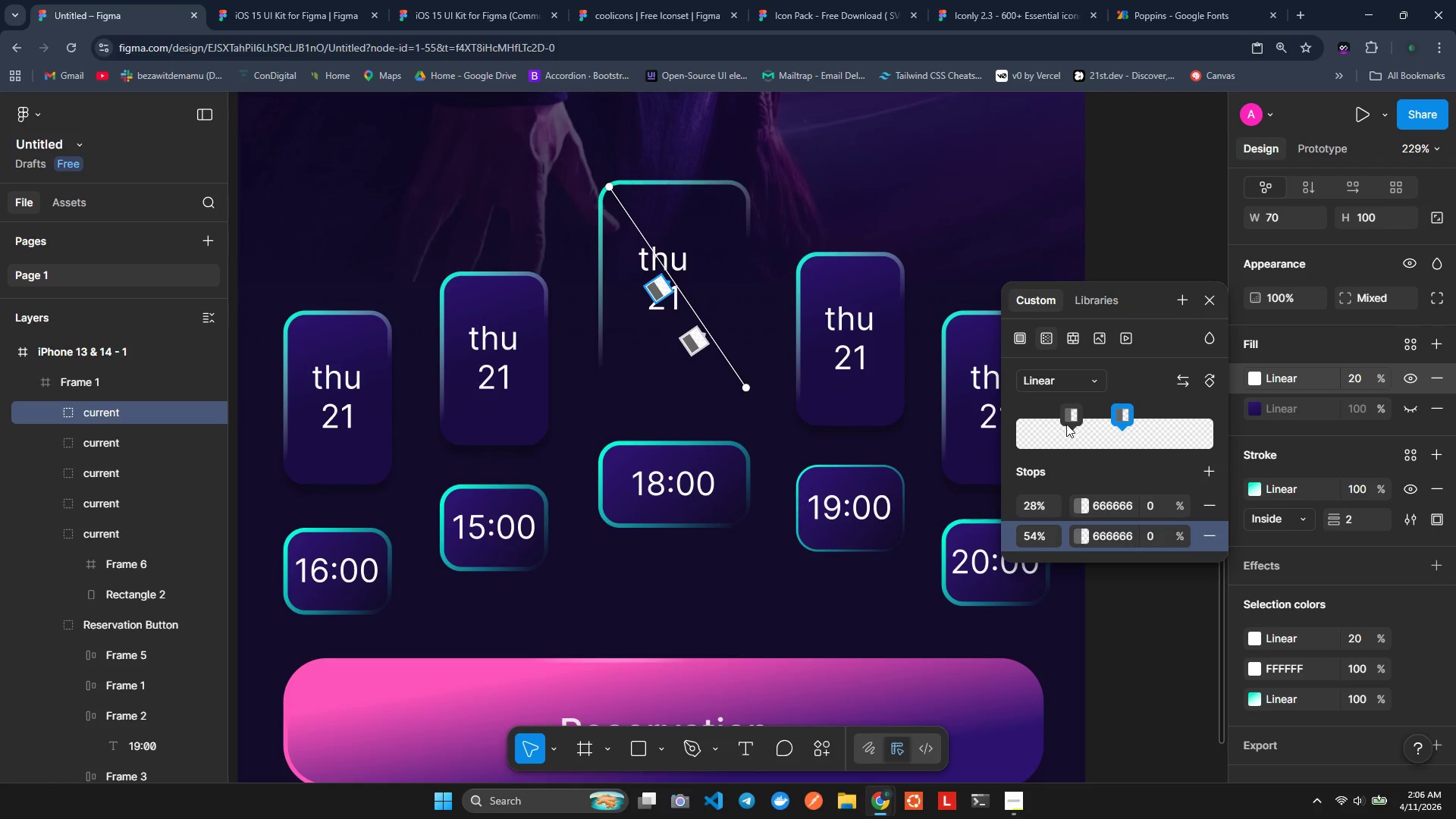 
left_click([1069, 418])
 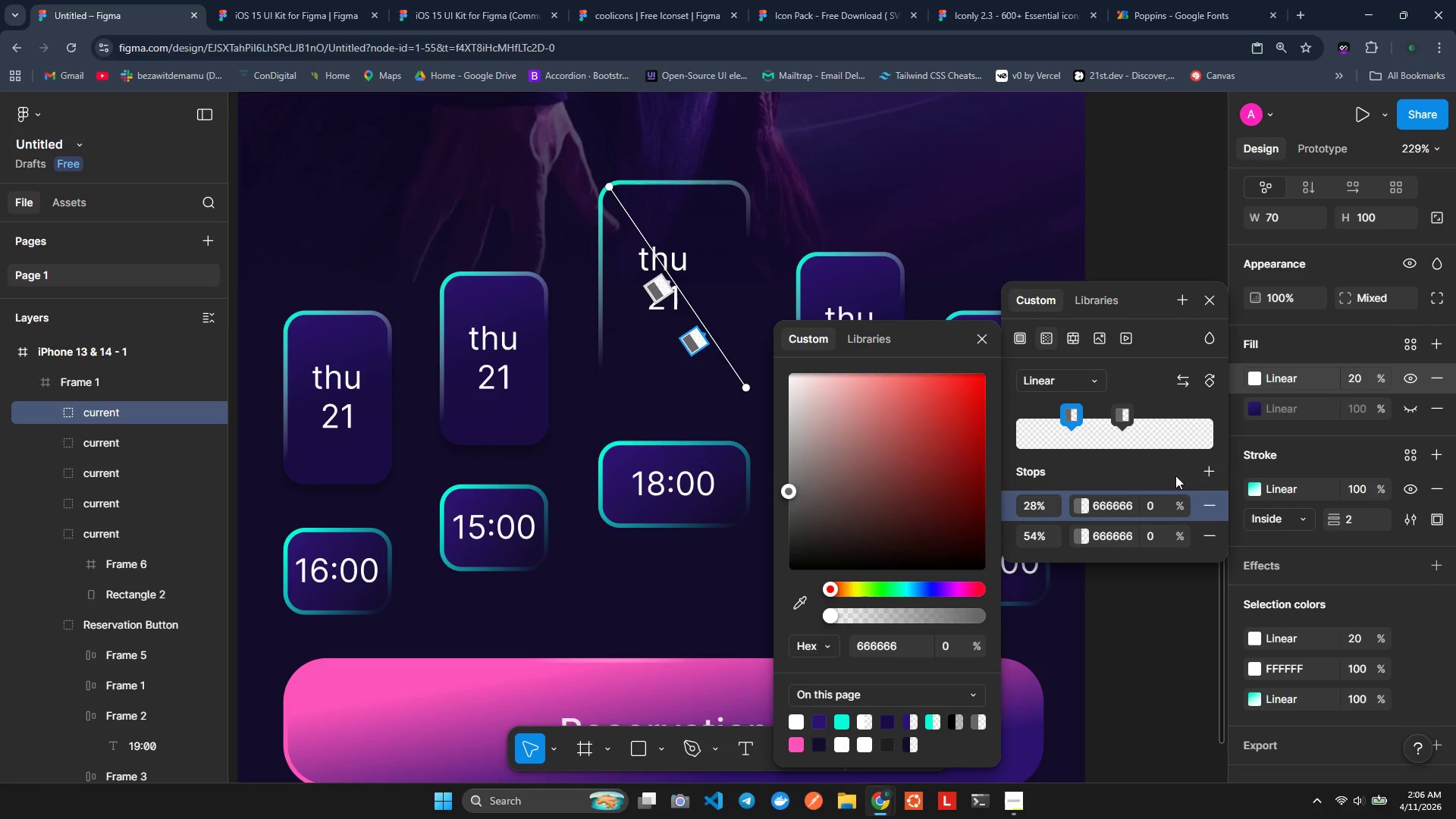 
left_click([1213, 507])
 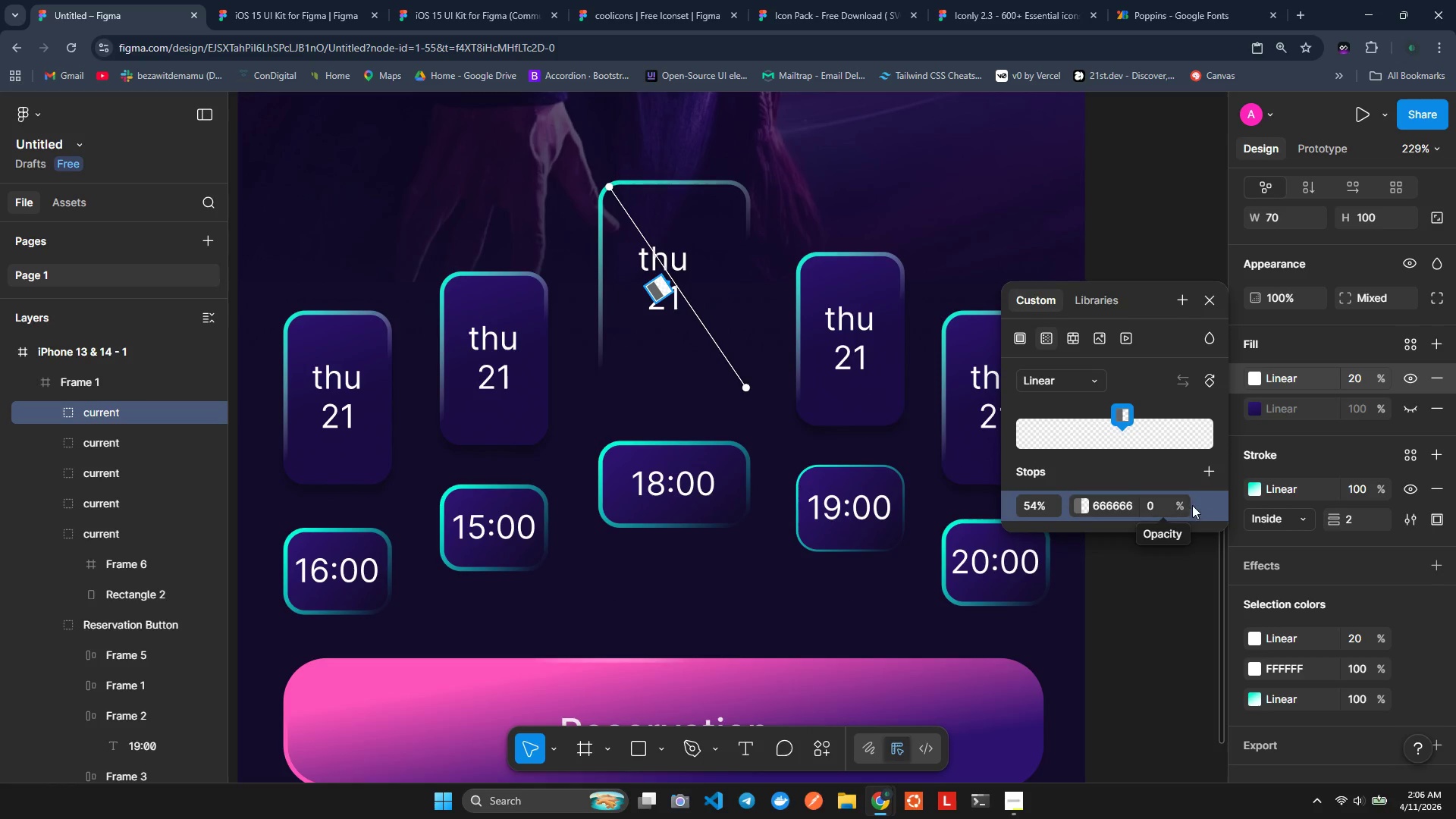 
left_click([1120, 502])
 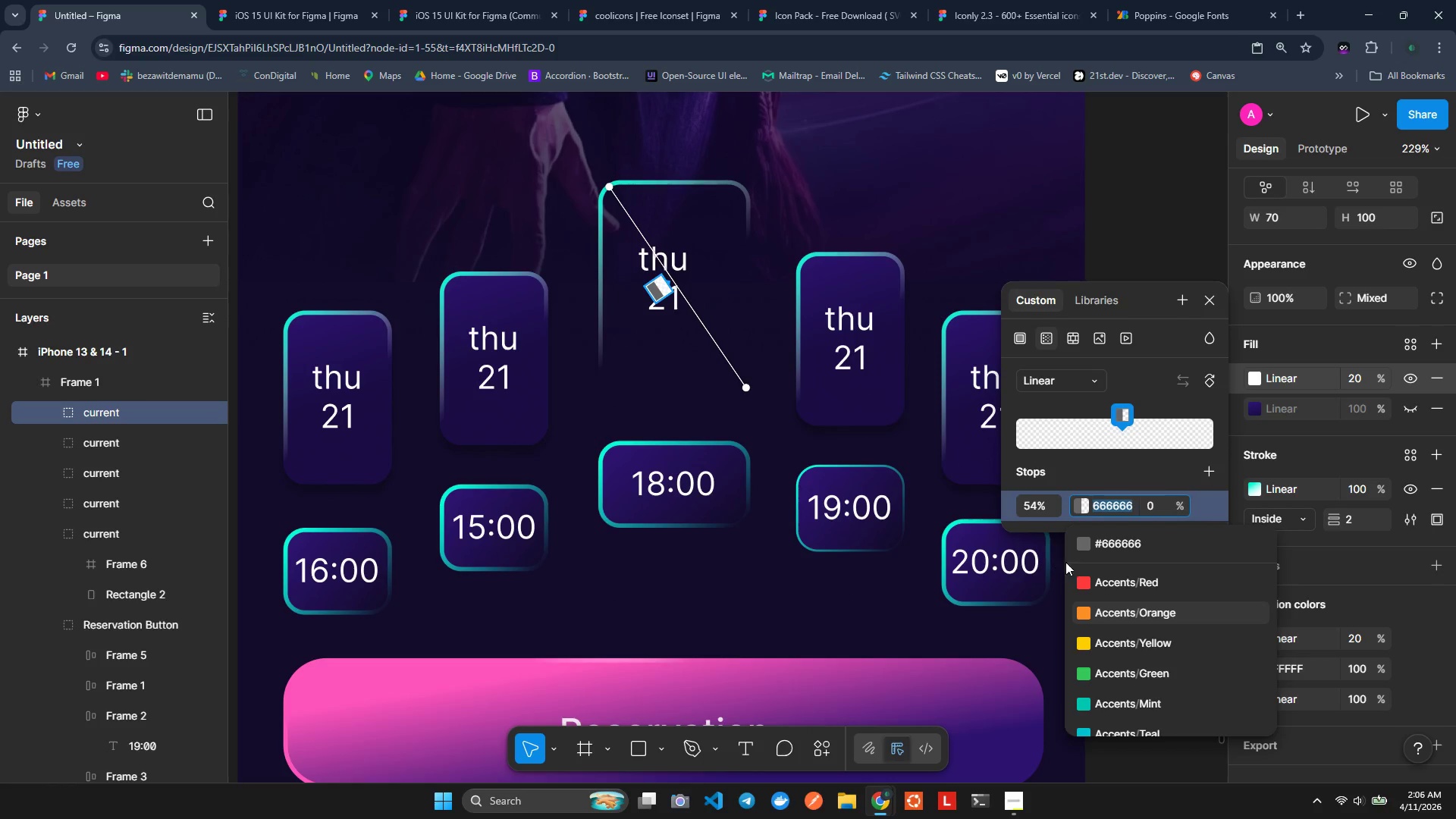 
left_click([1087, 510])
 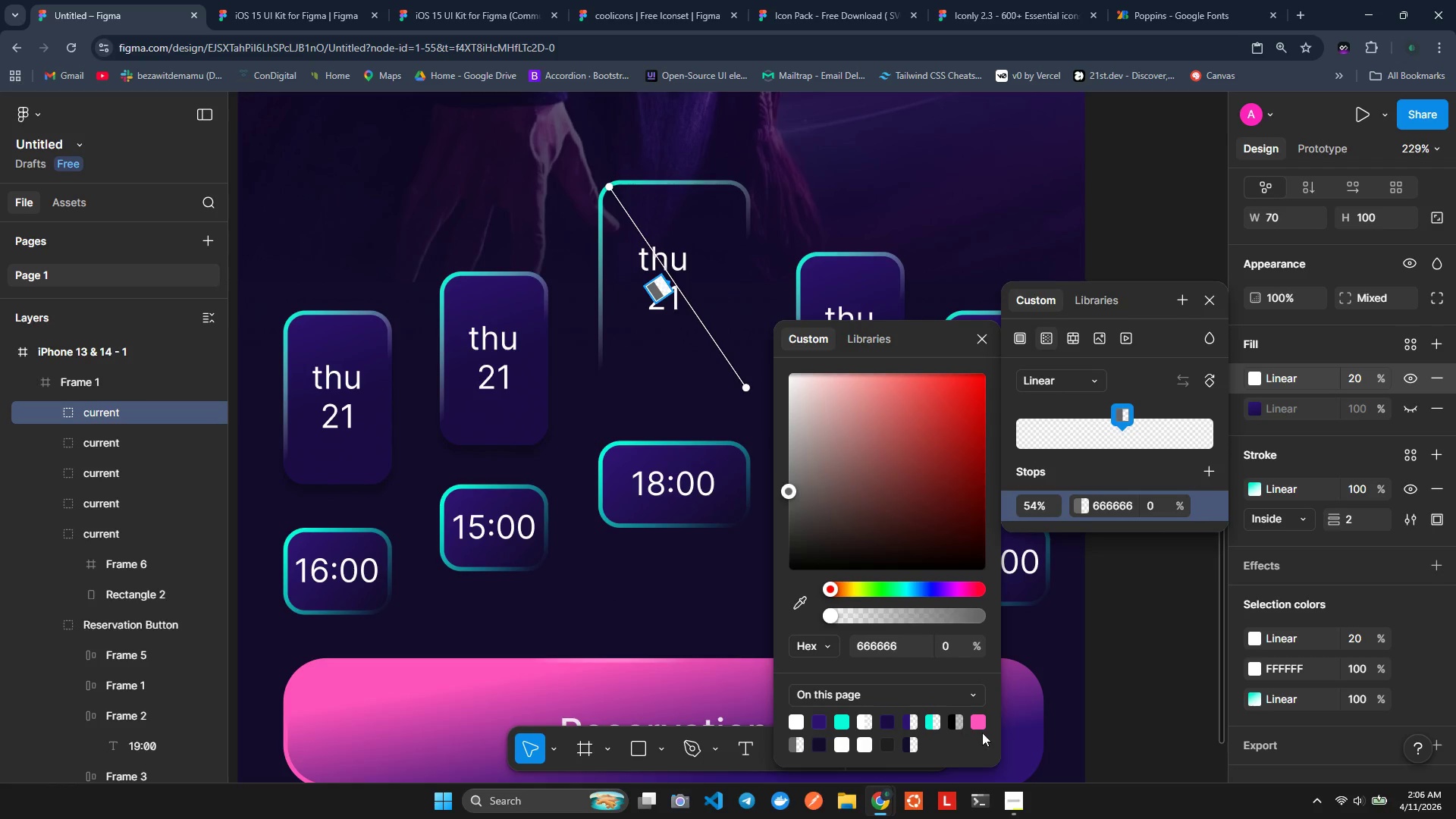 
left_click([981, 720])
 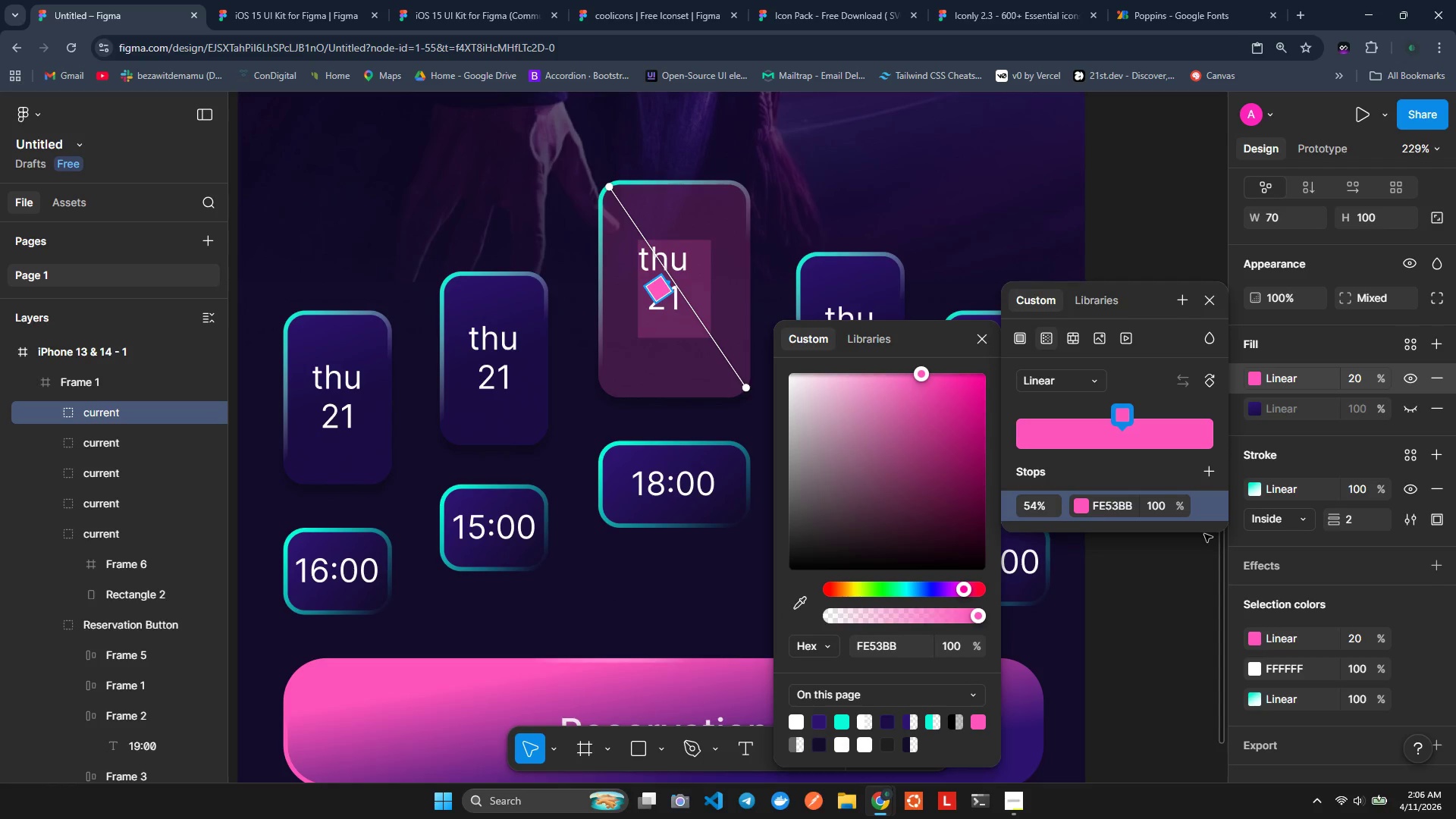 
left_click([1210, 477])
 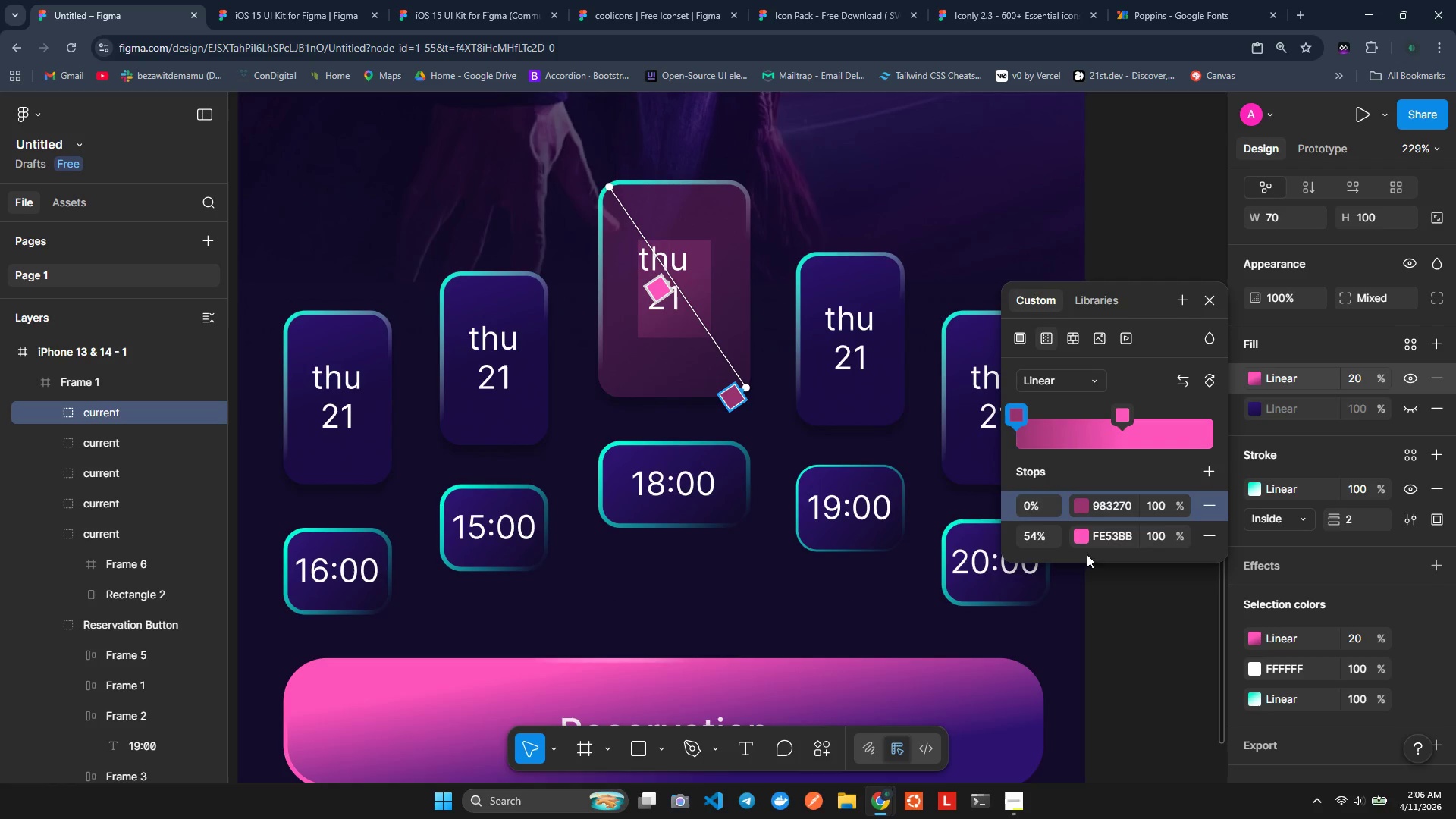 
left_click([1076, 532])
 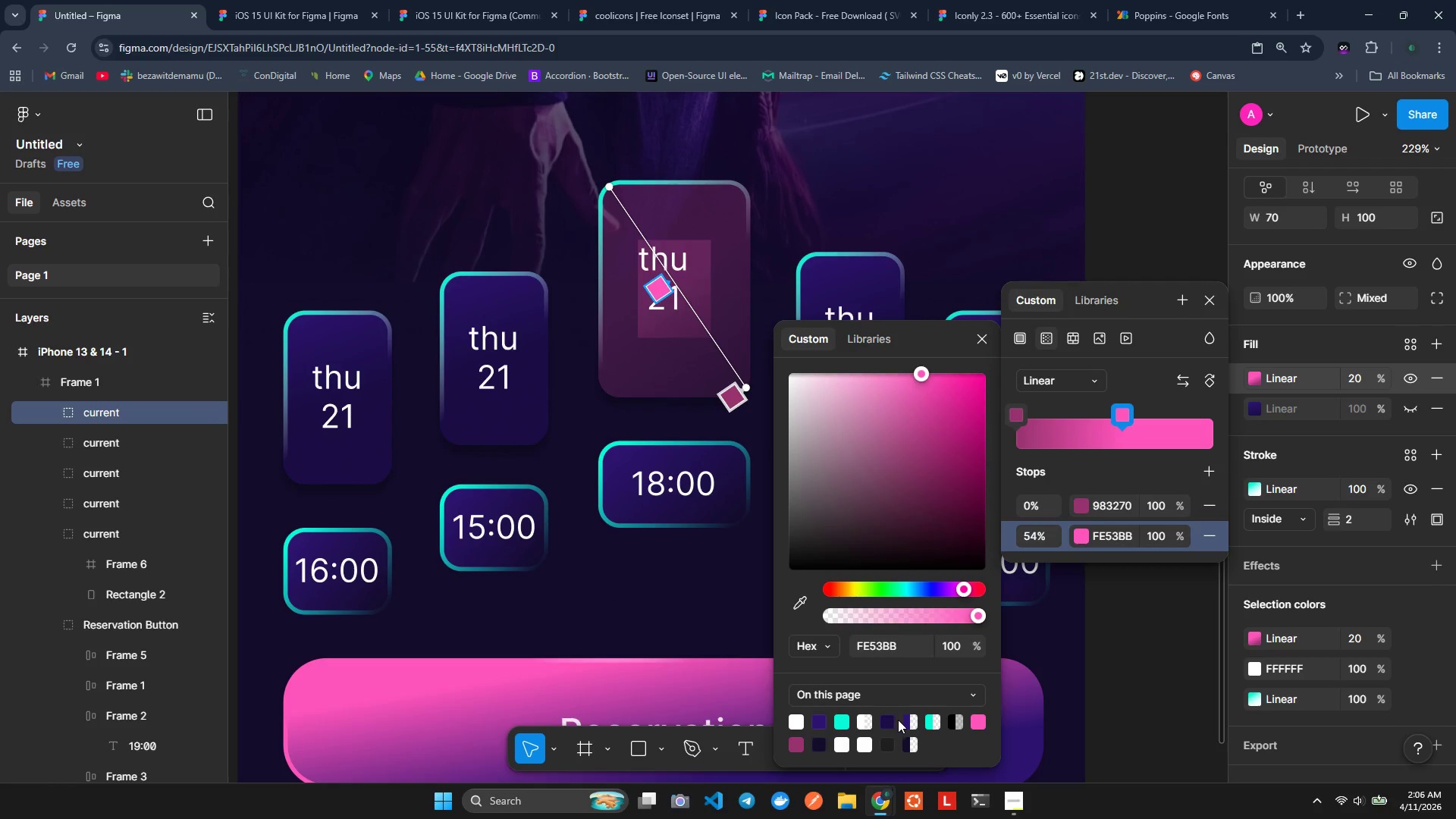 
left_click([952, 717])
 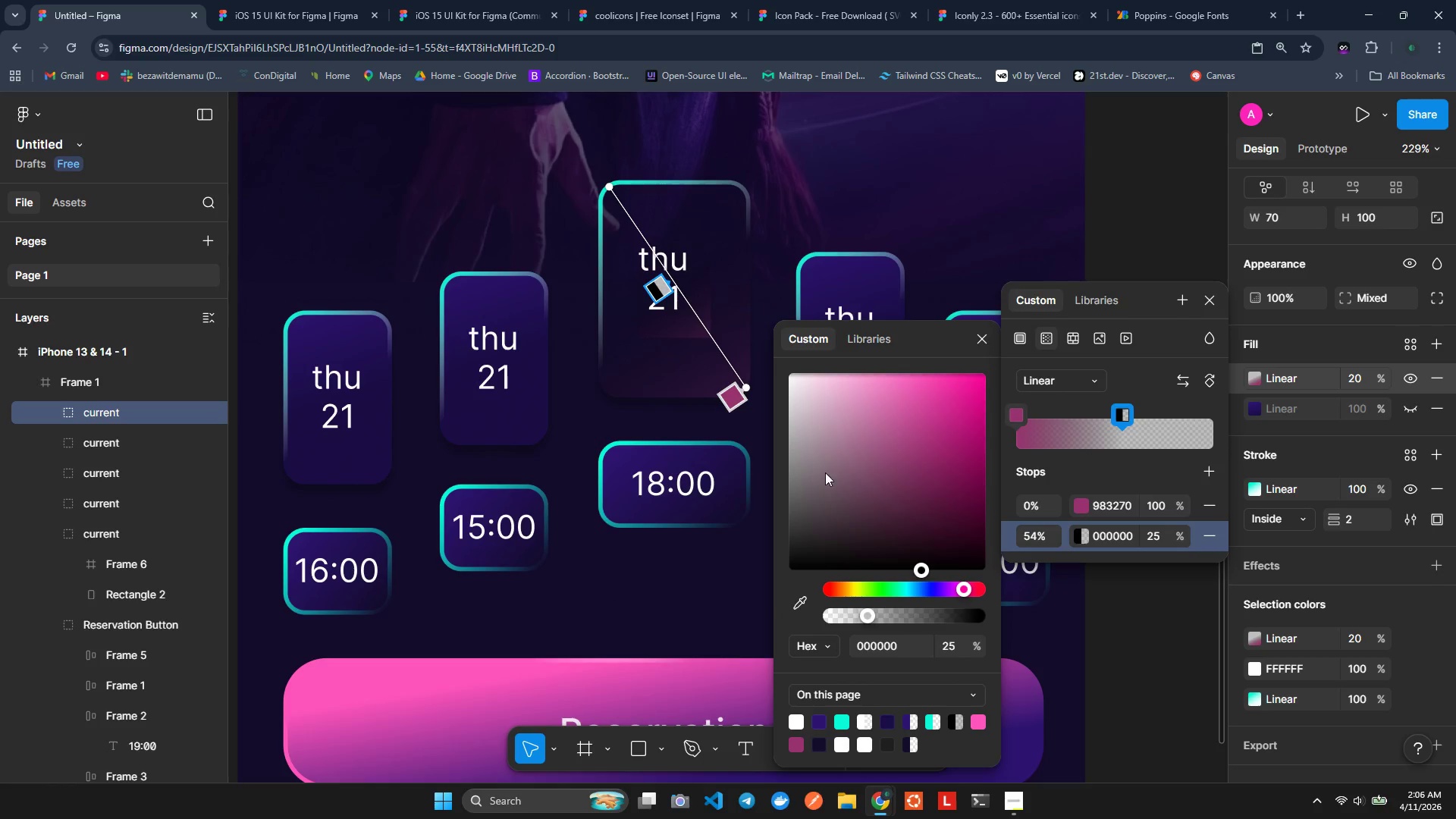 
wait(6.59)
 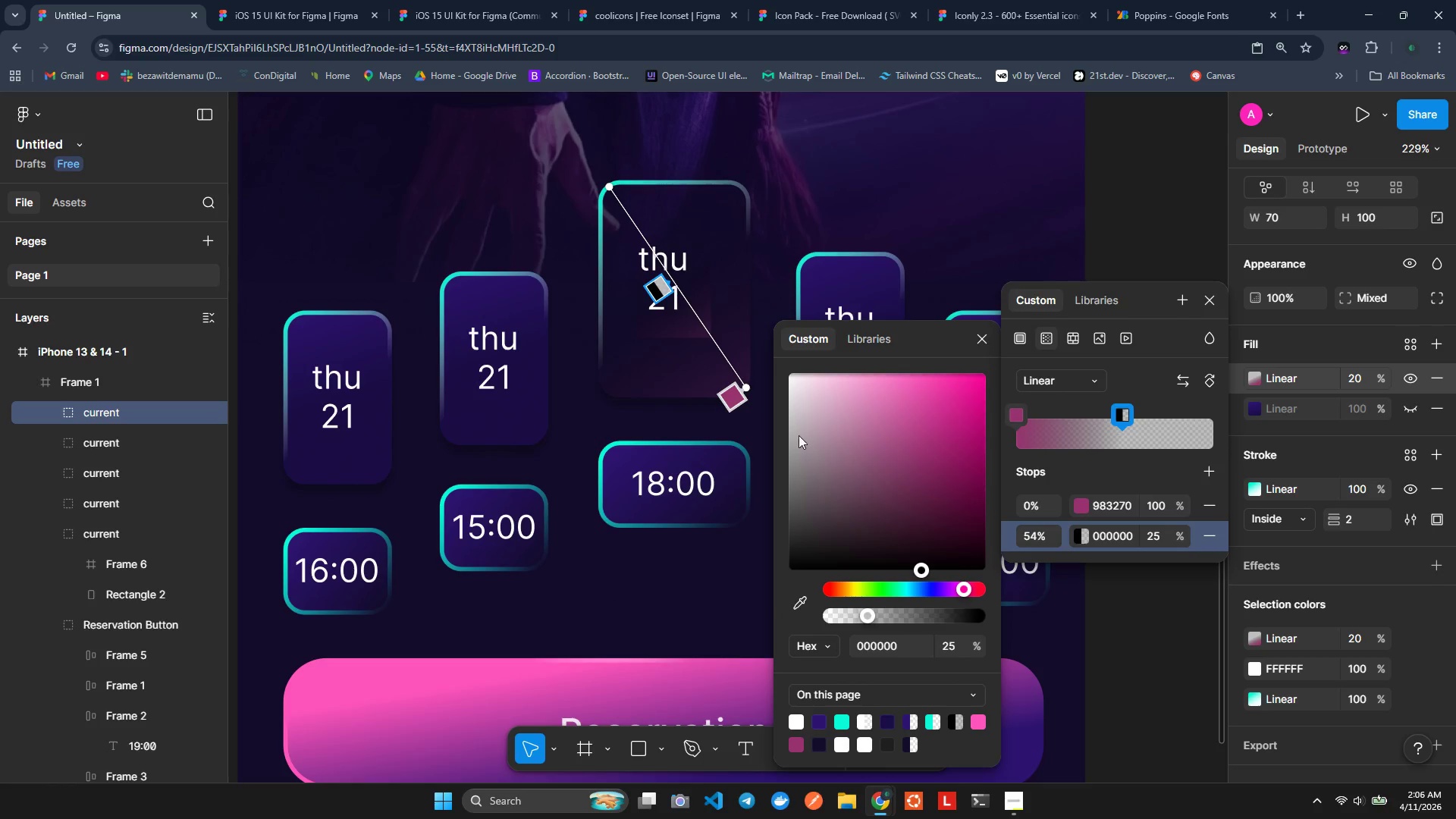 
left_click([1097, 507])
 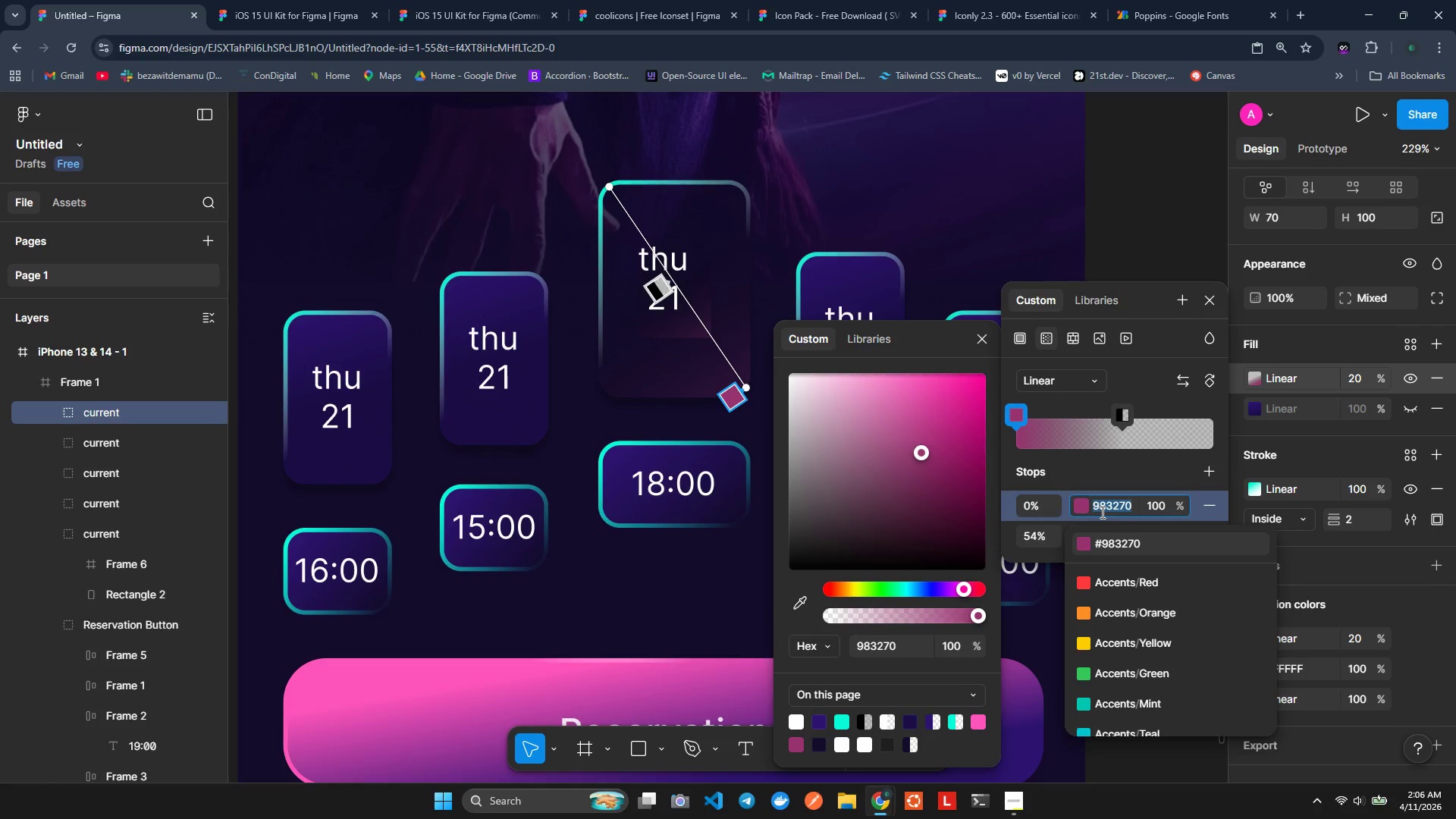 
key(Control+C)
 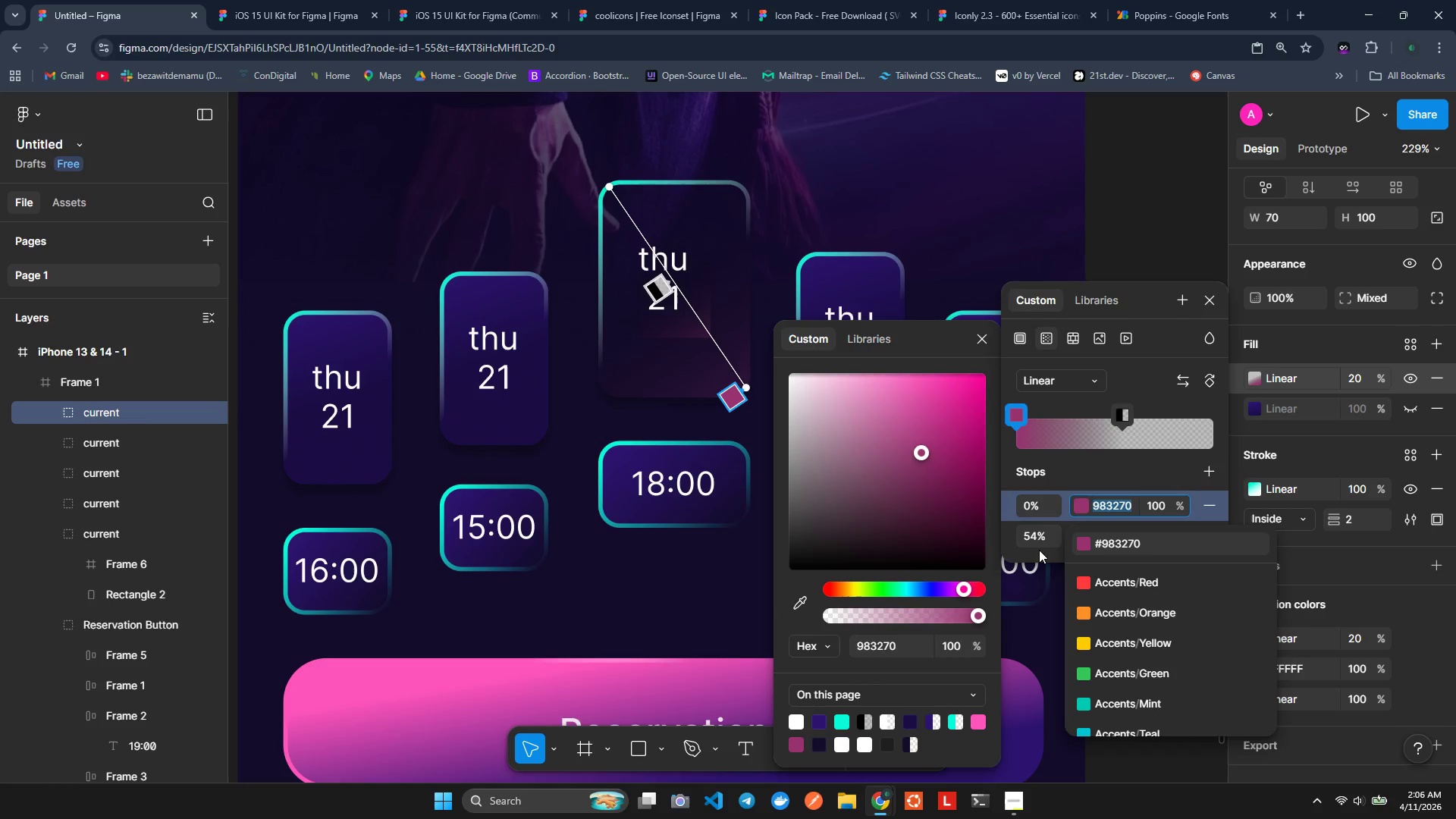 
left_click([1077, 485])
 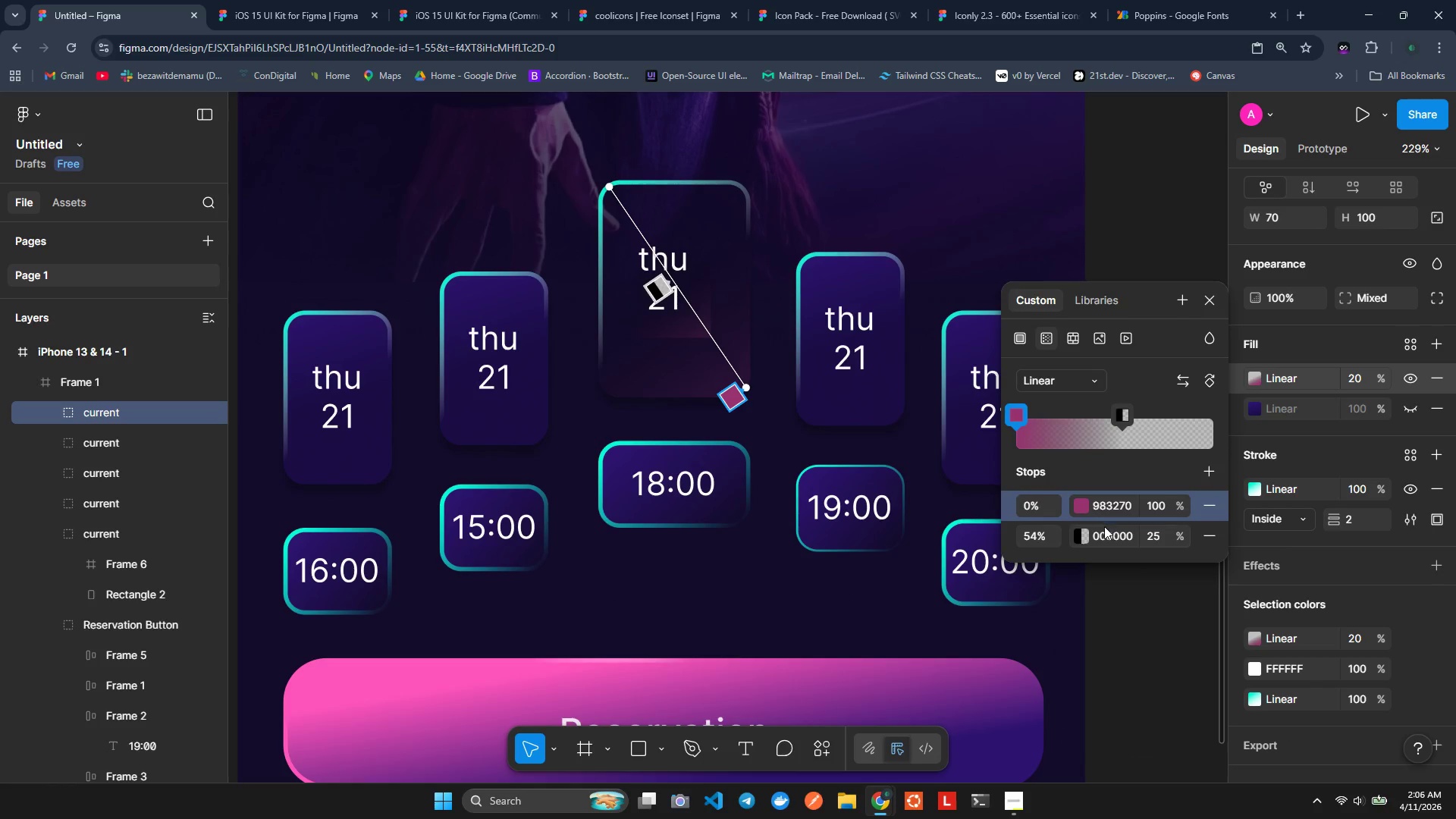 
left_click([1106, 528])
 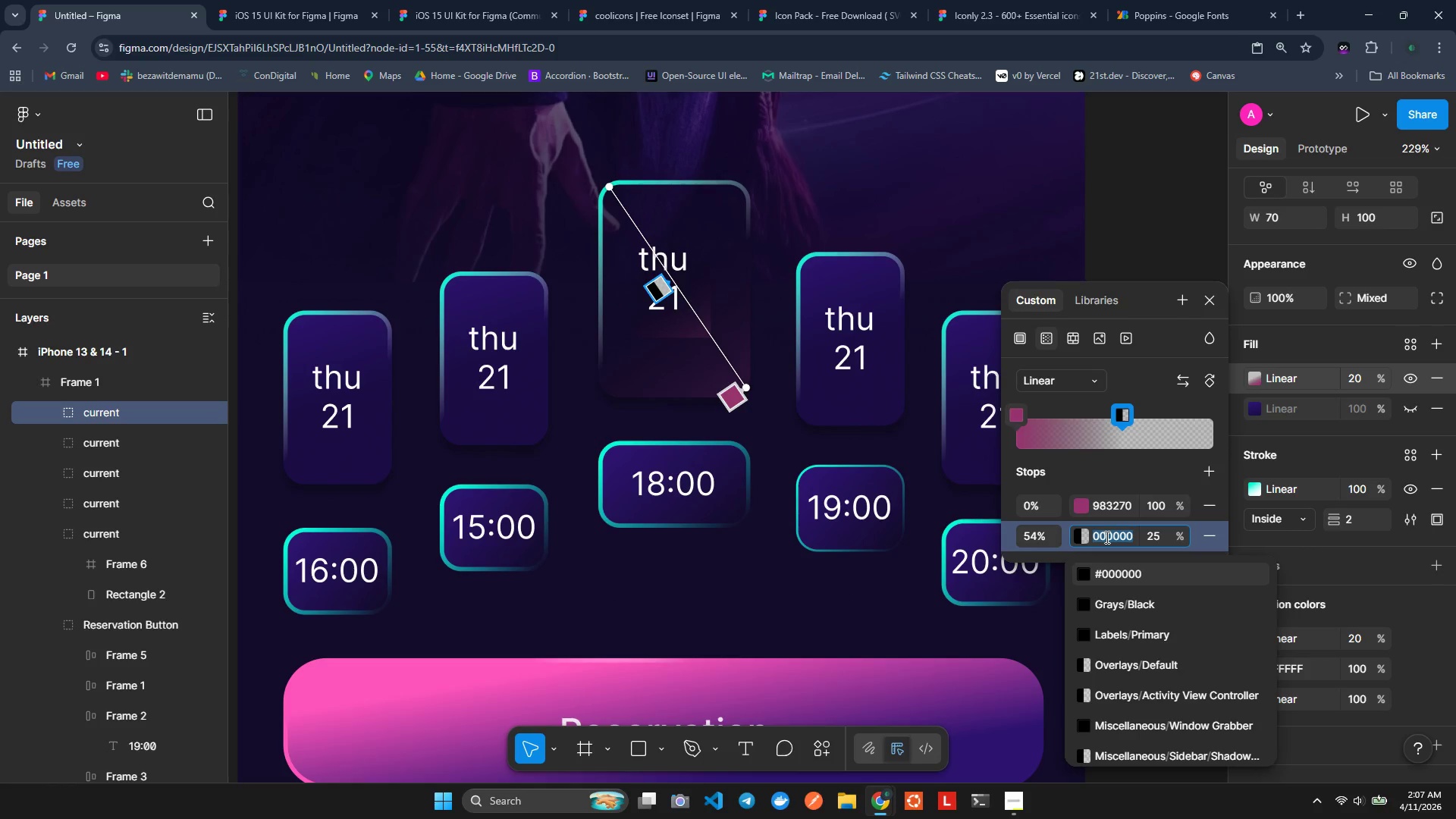 
key(Control+V)
 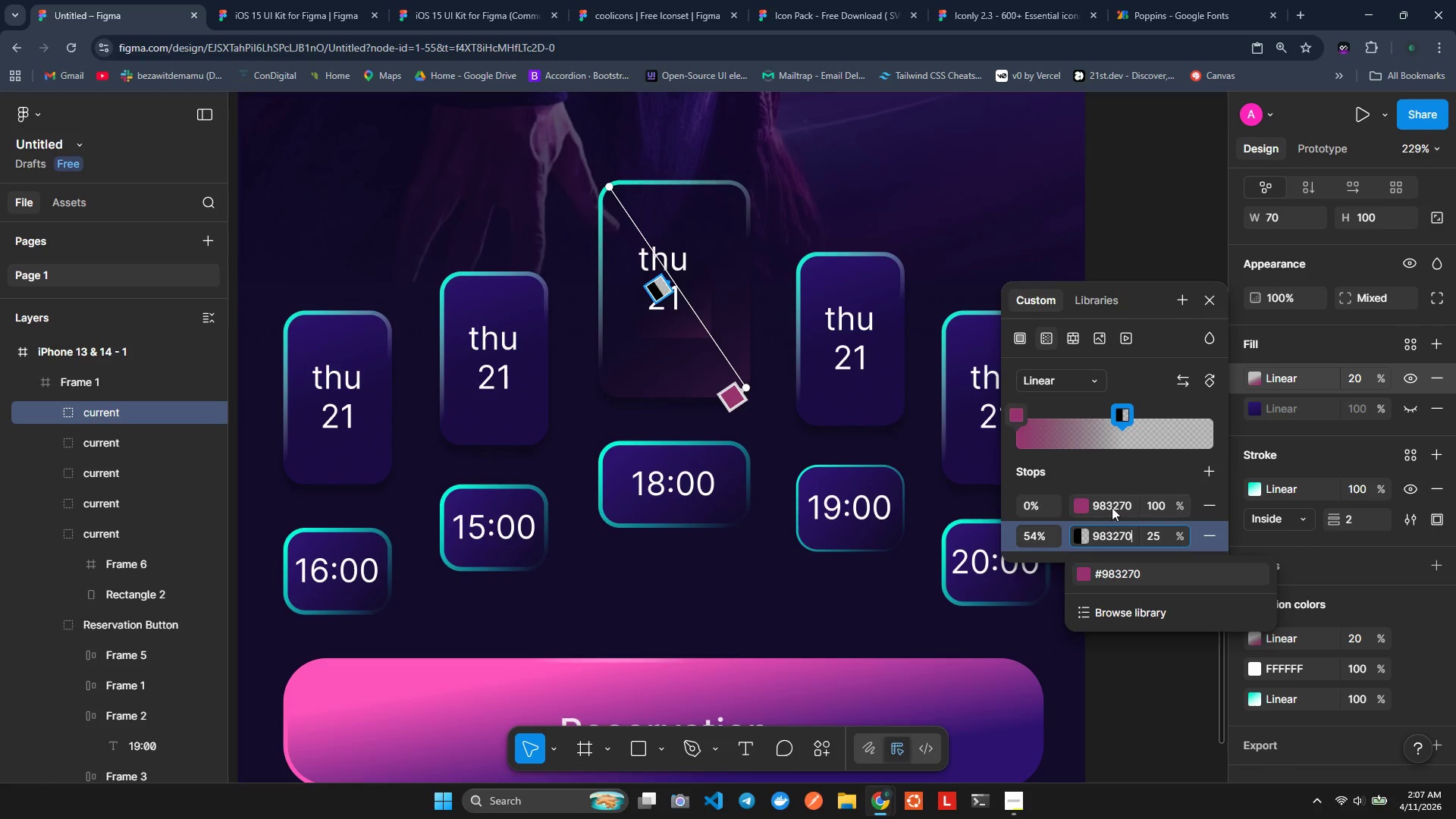 
left_click([1117, 478])
 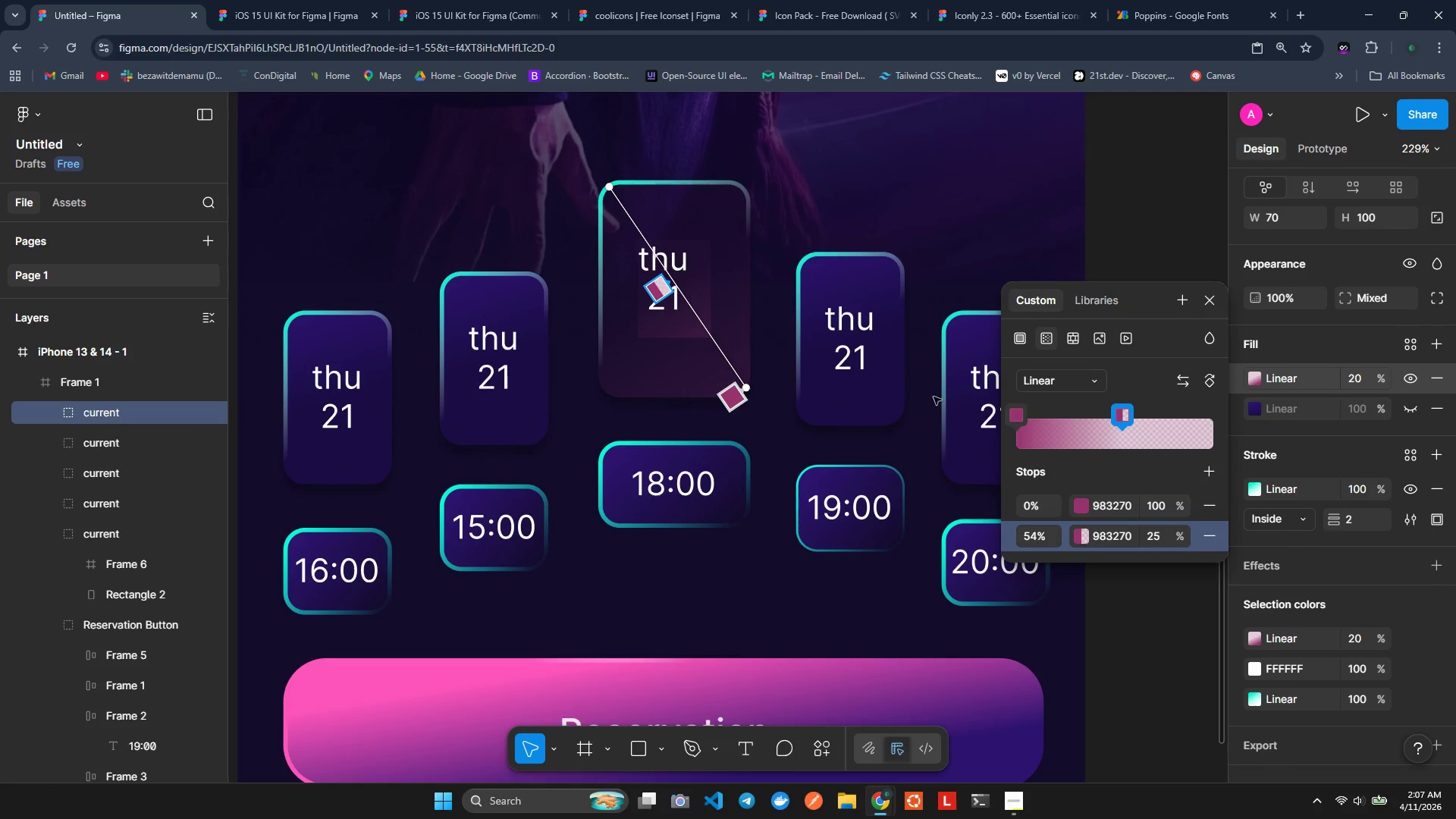 
wait(6.64)
 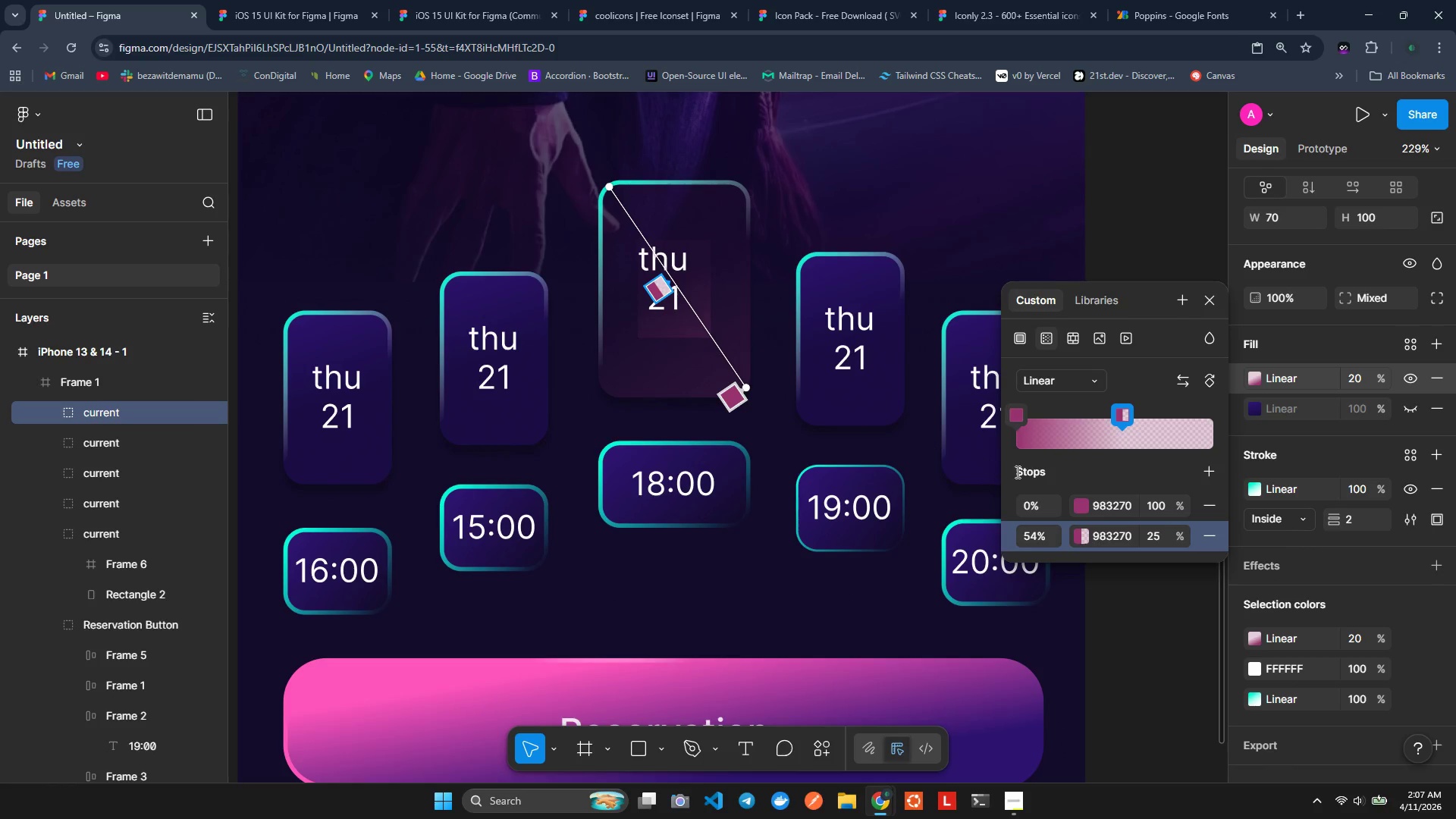 
left_click([1024, 500])
 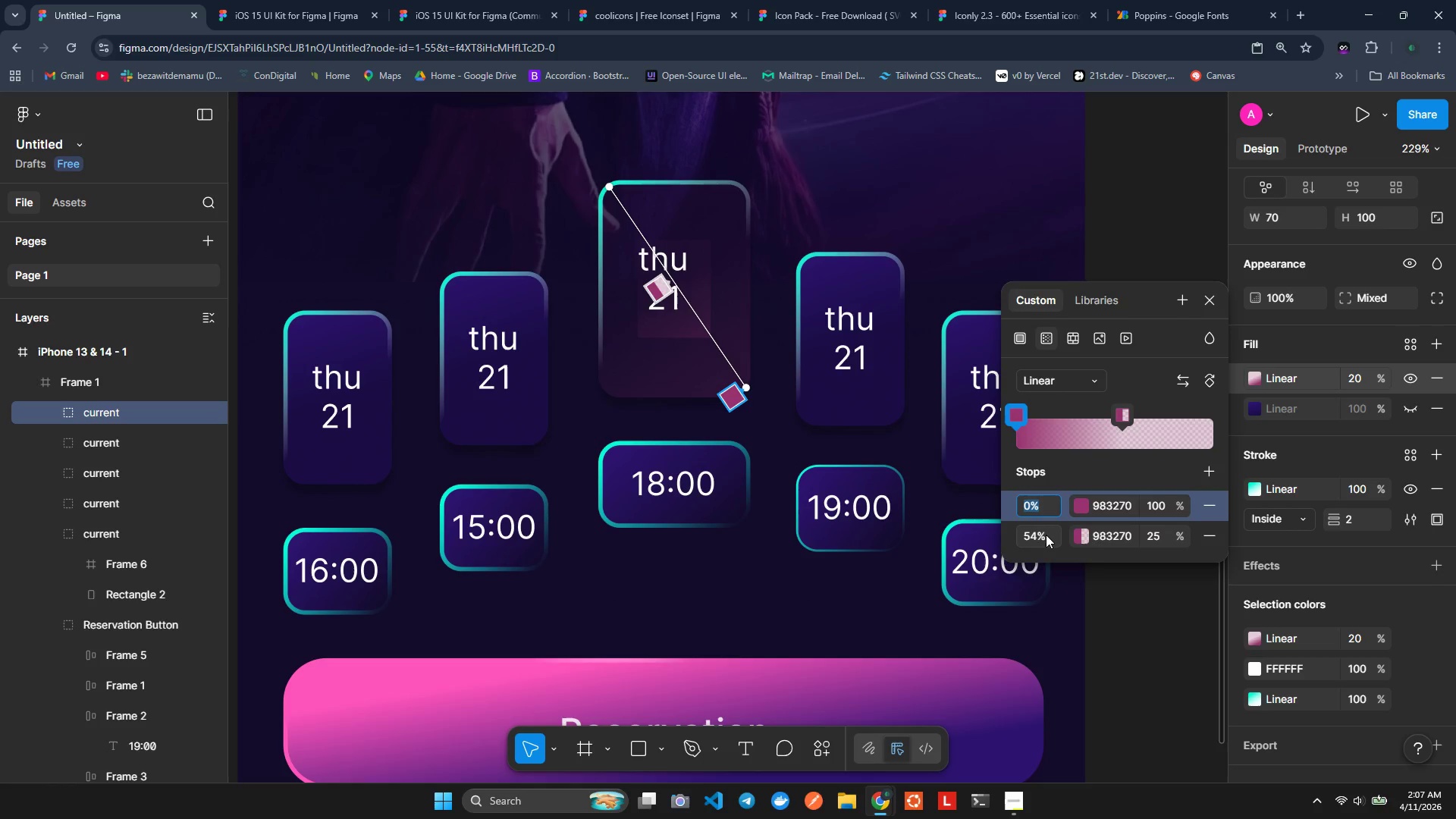 
type(100)
 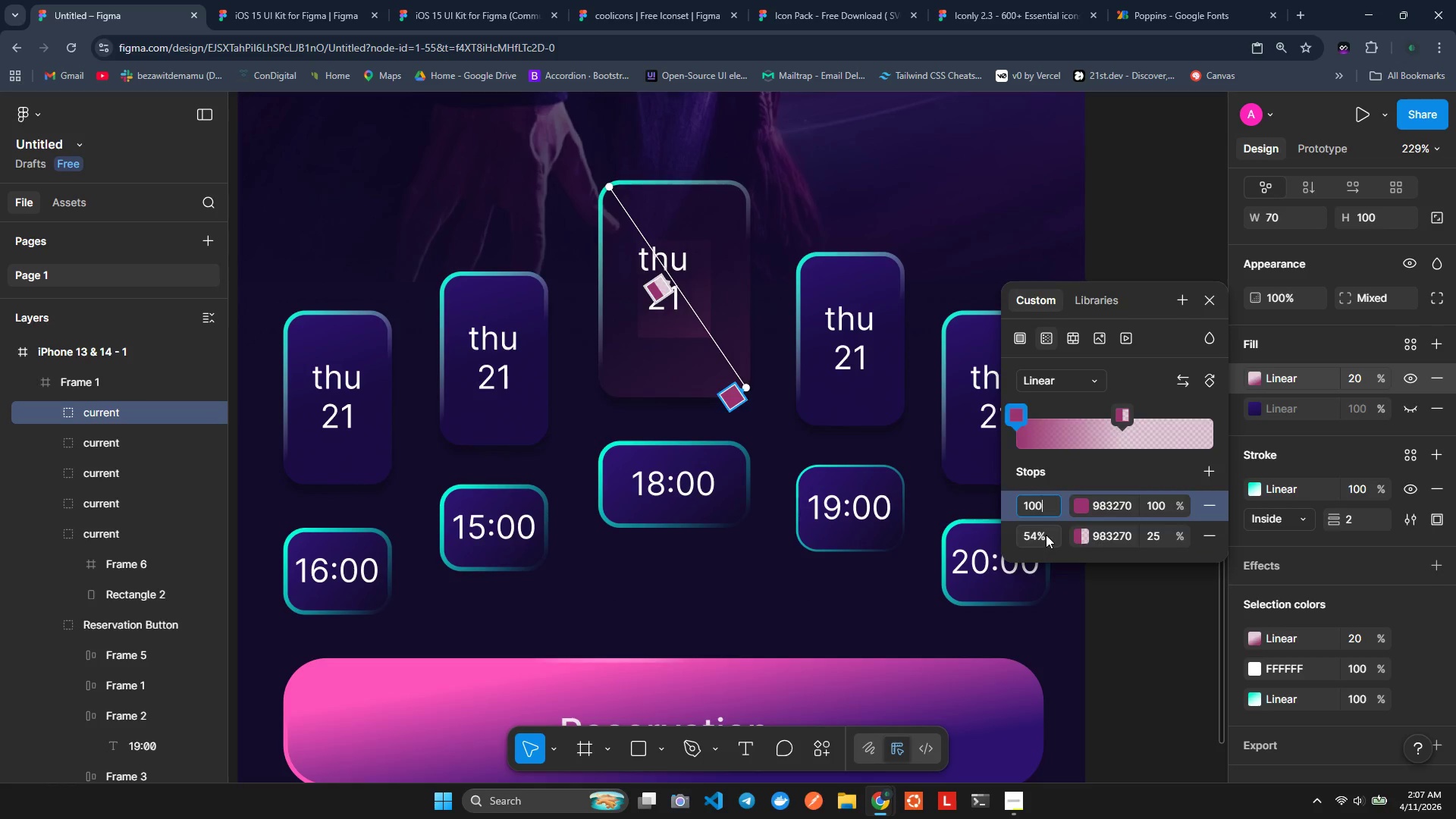 
key(Enter)
 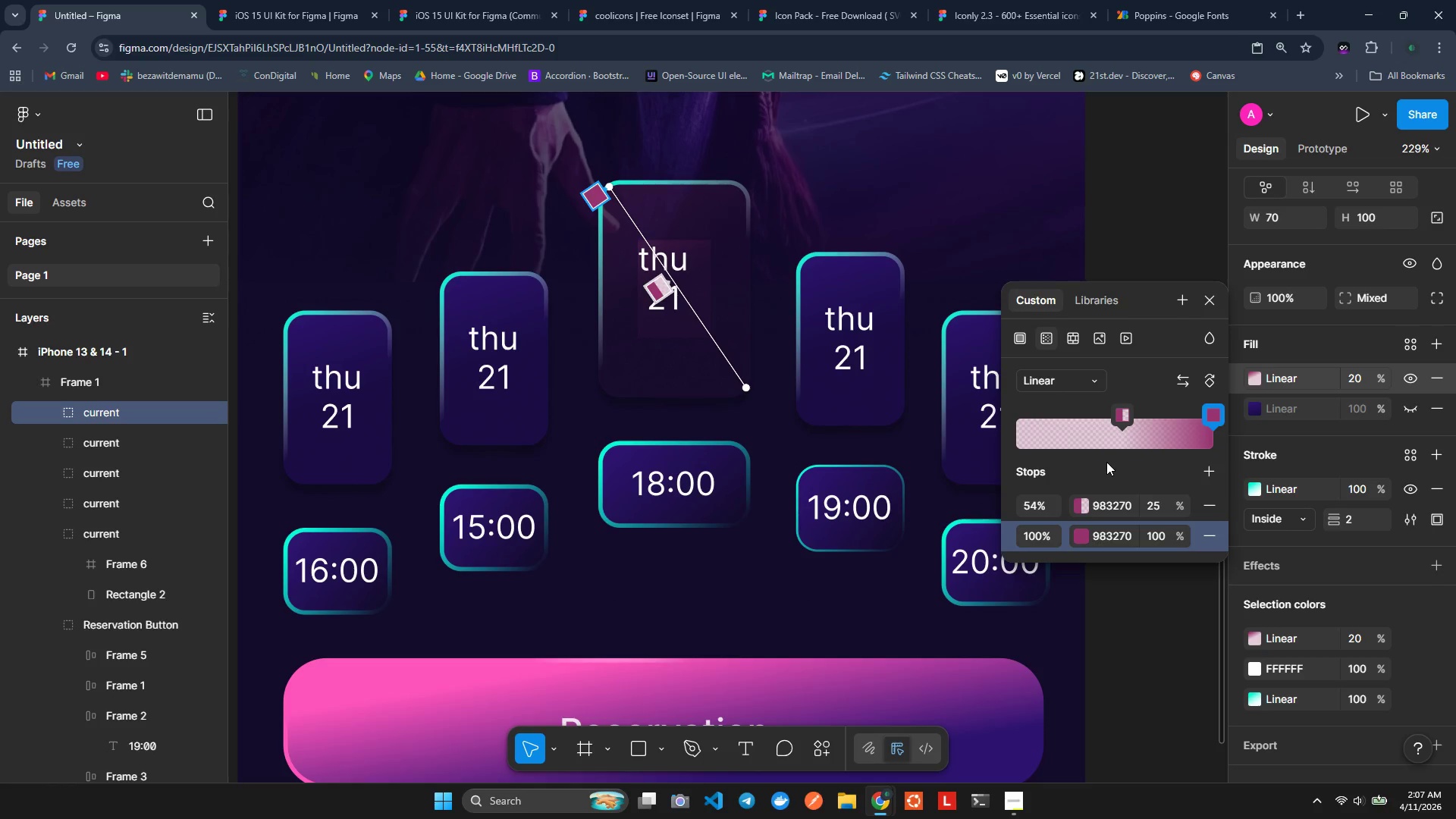 
wait(5.08)
 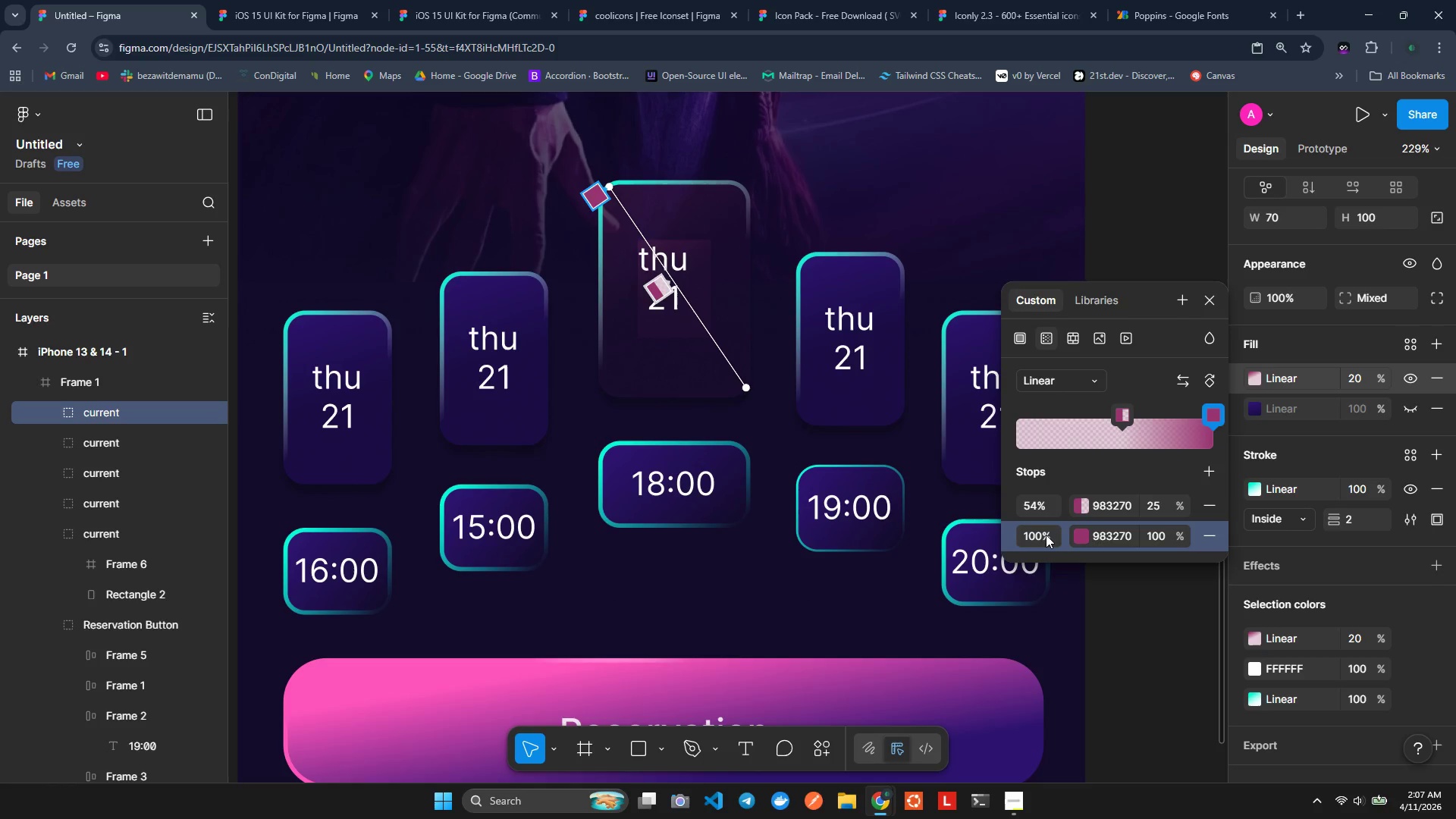 
left_click([1158, 512])
 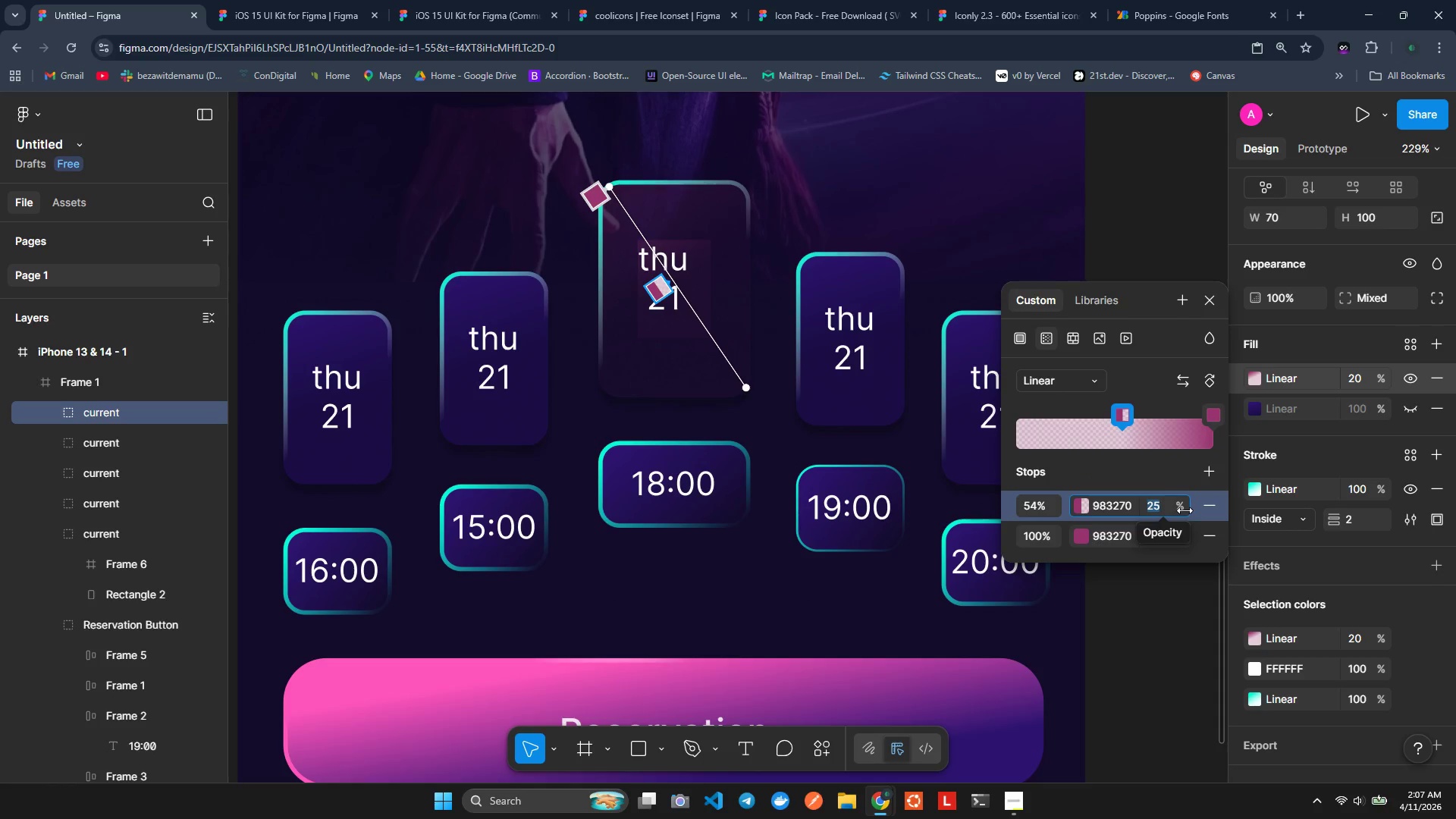 
type(100)
 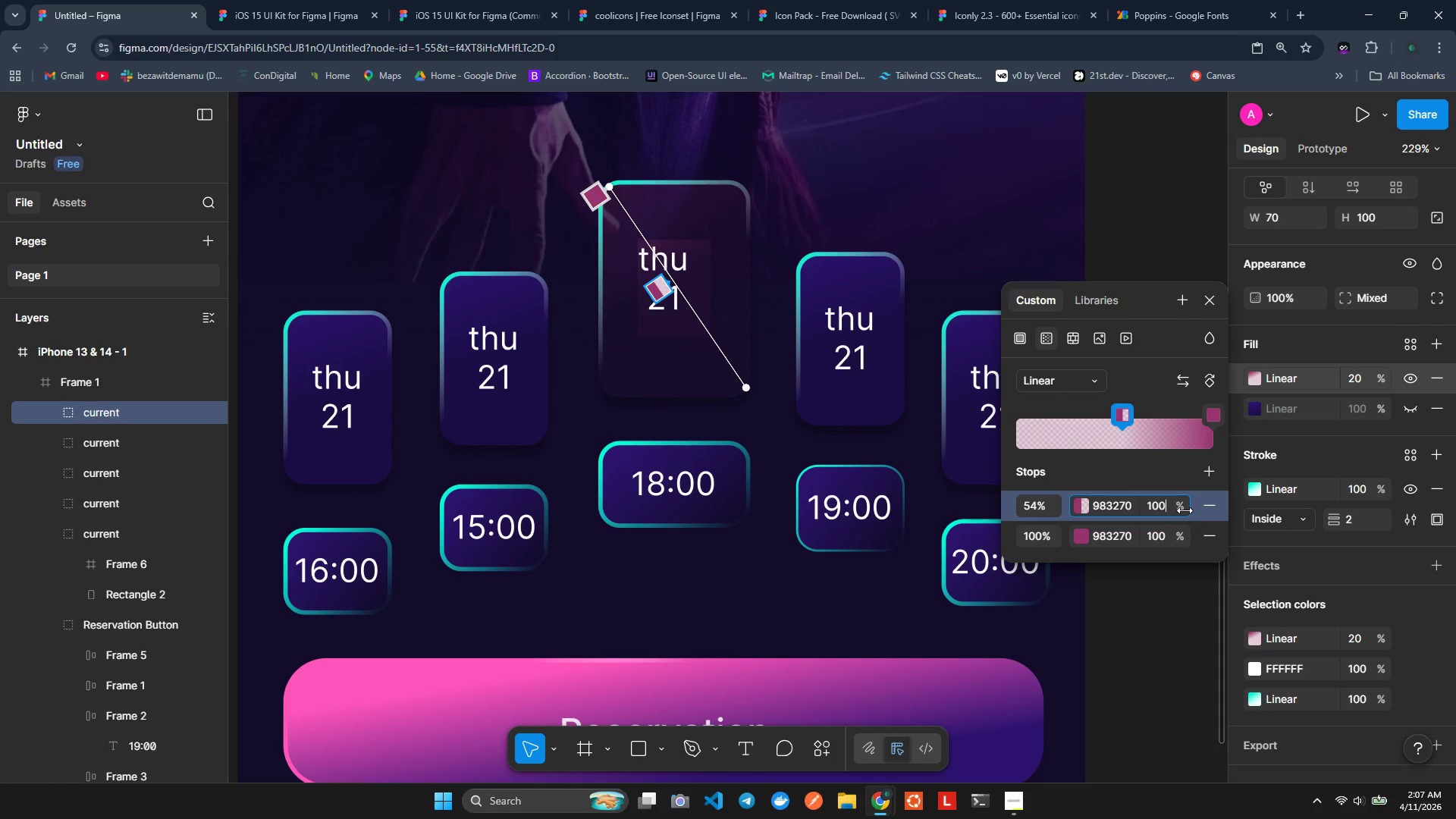 
key(Enter)
 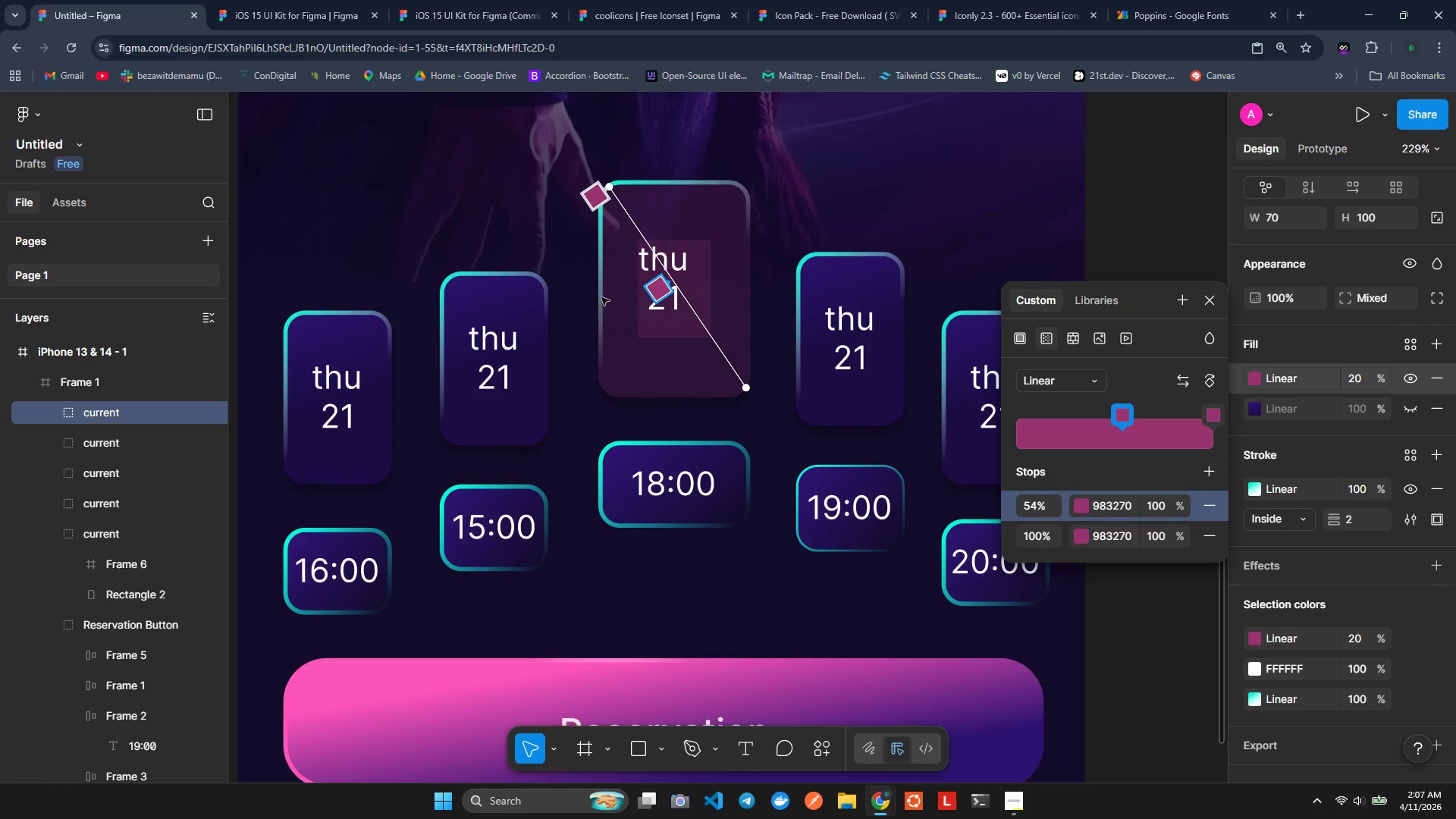 
right_click([1122, 408])
 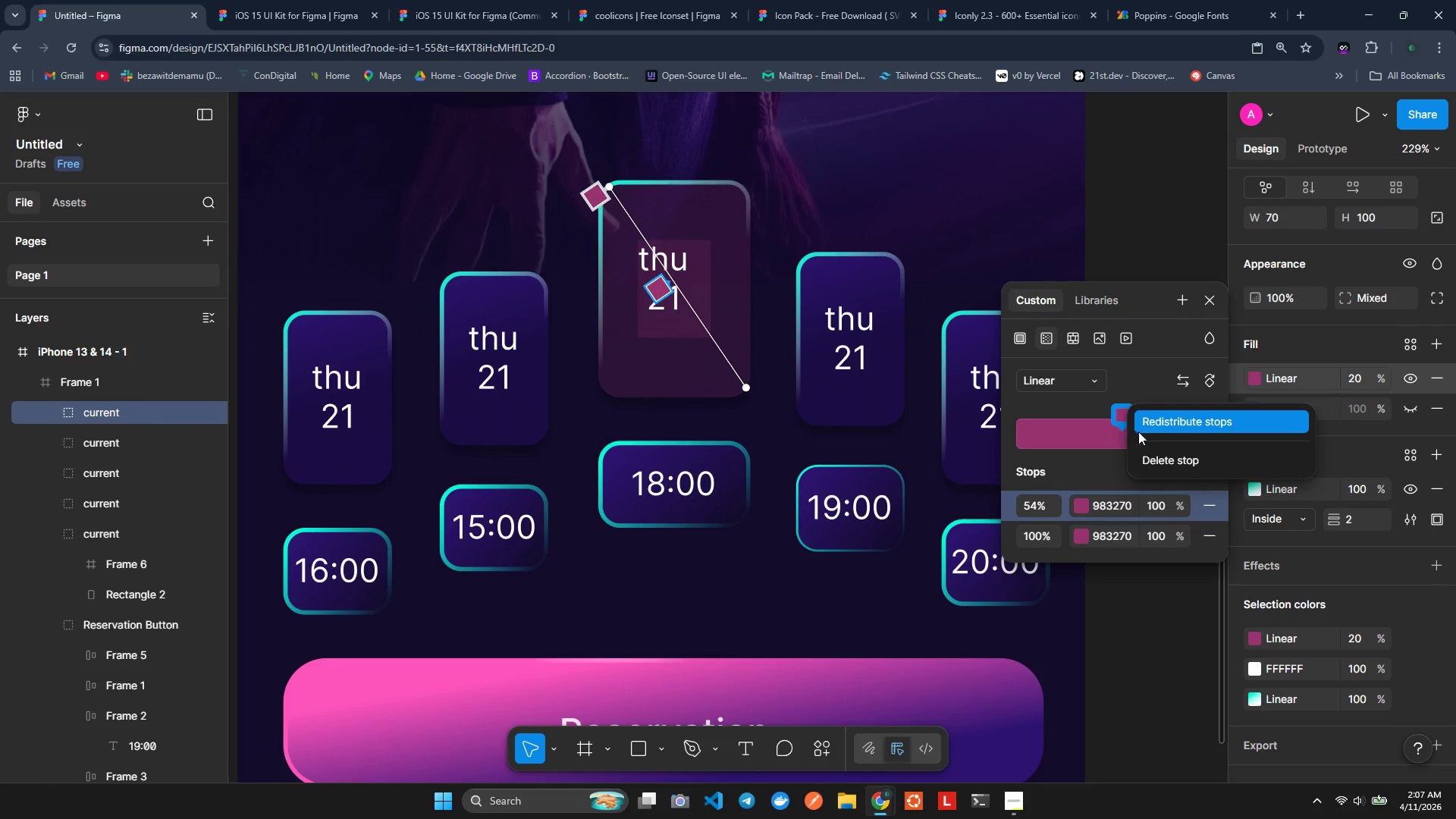 
left_click([1143, 452])
 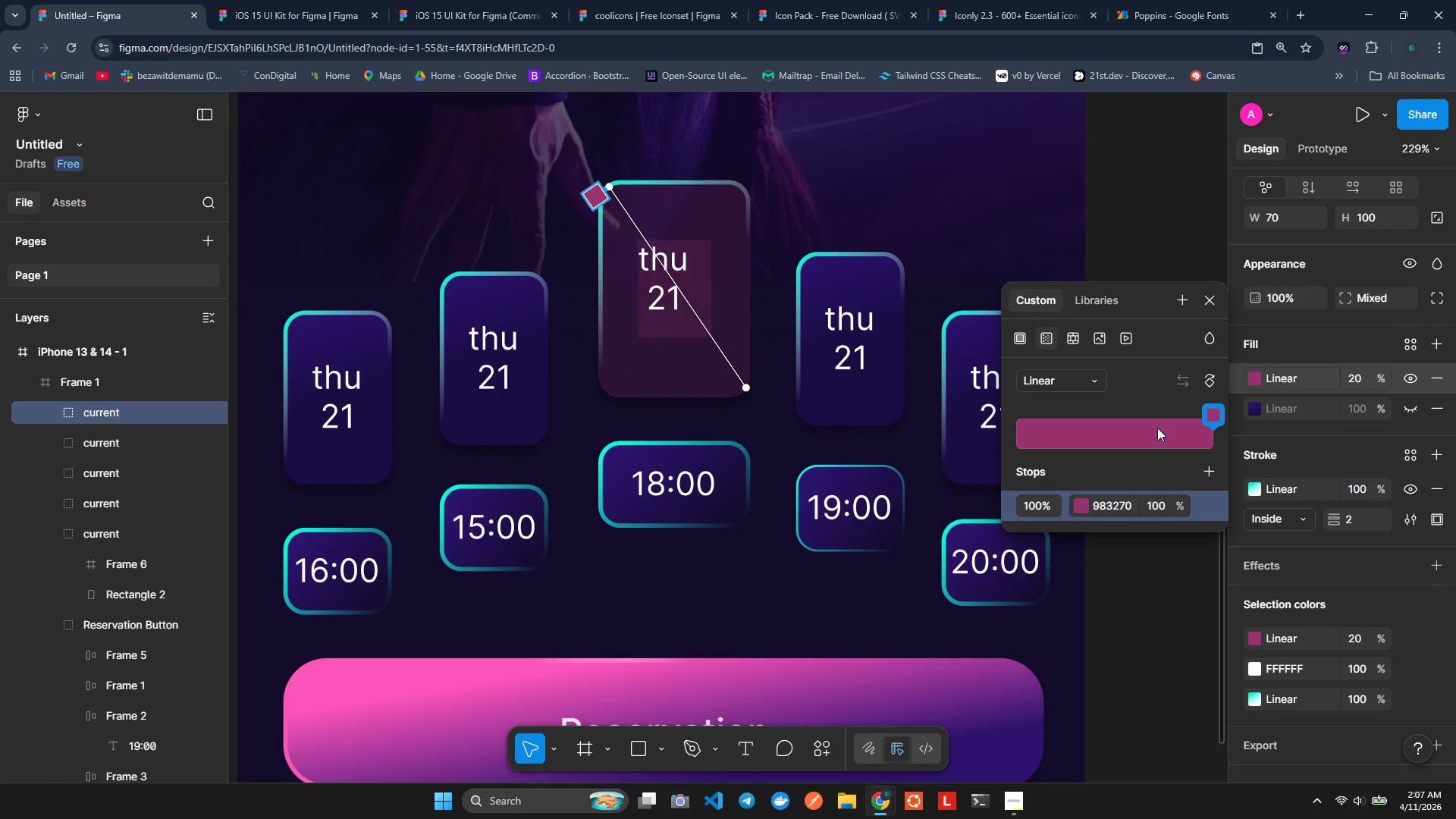 
wait(10.36)
 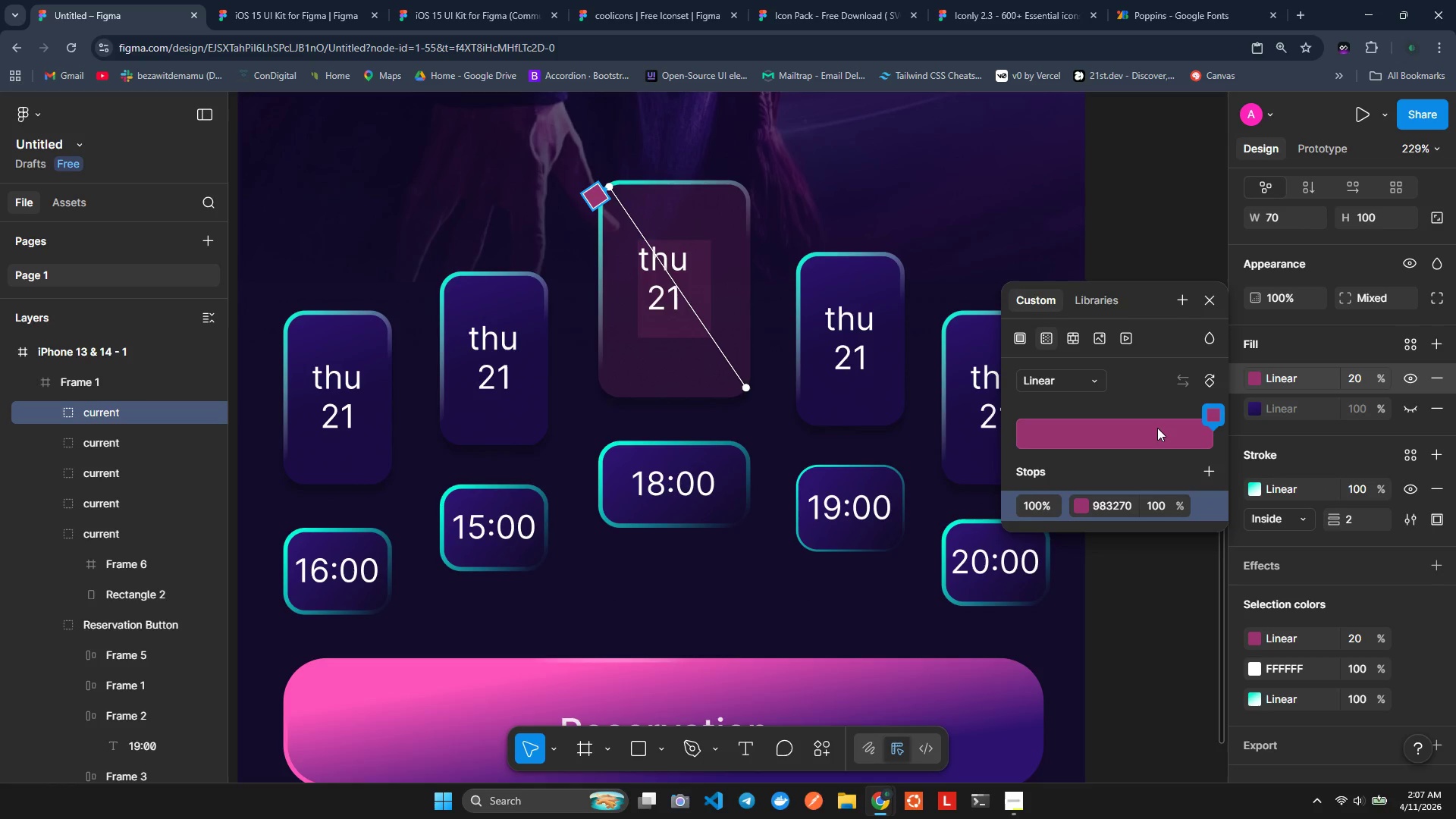 
key(Control+Z)
 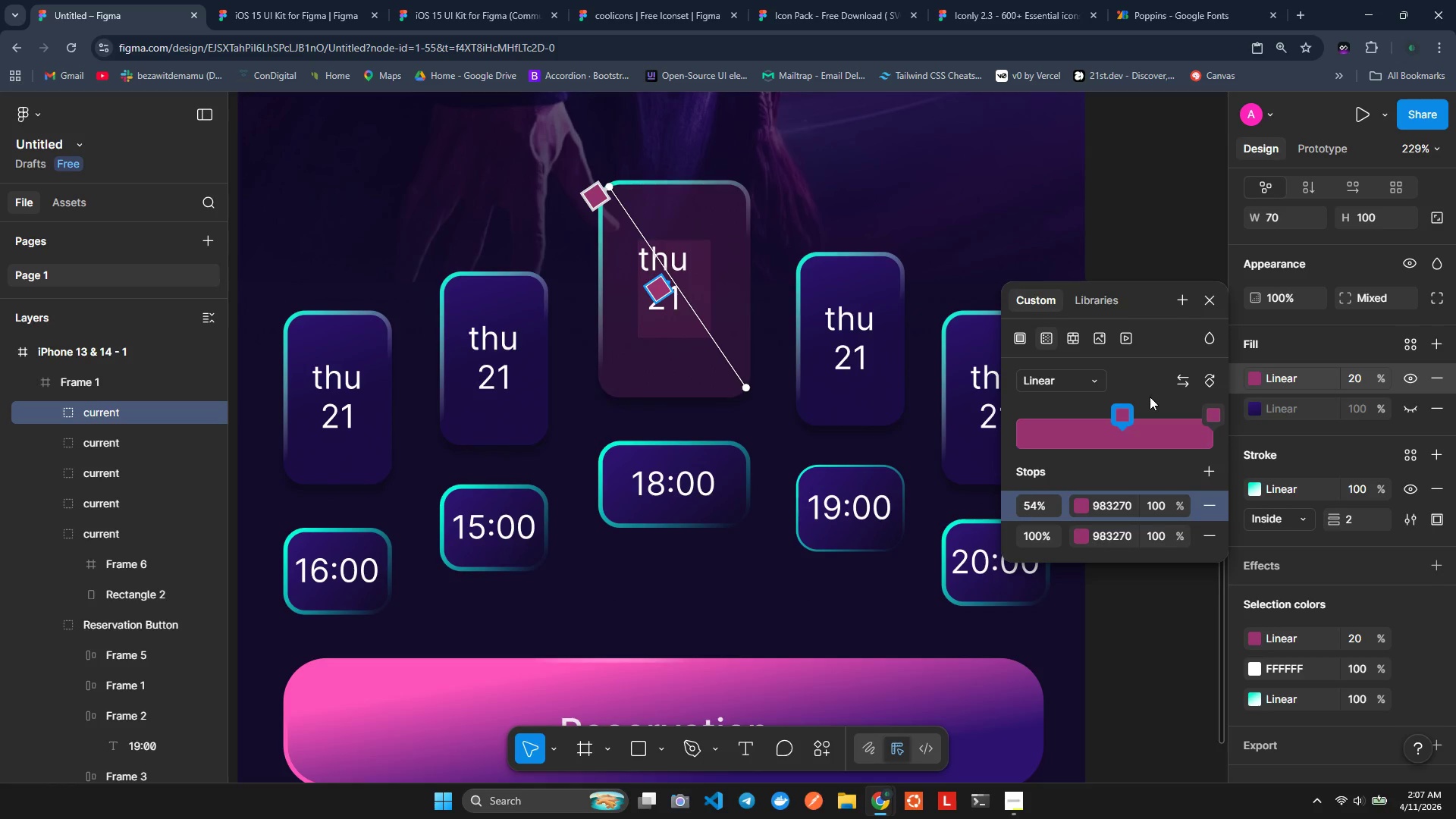 
key(Control+Z)
 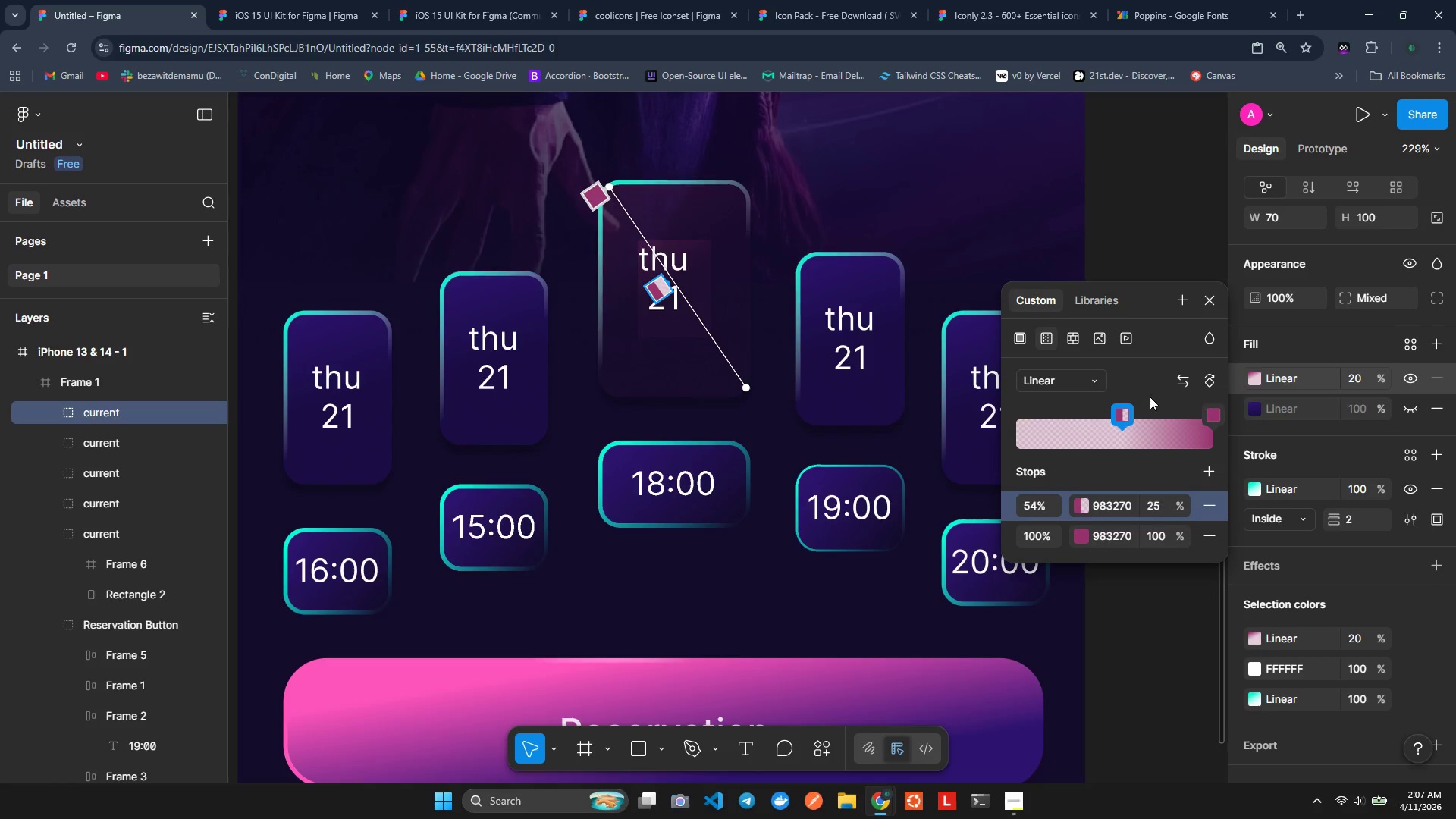 
key(Control+Z)
 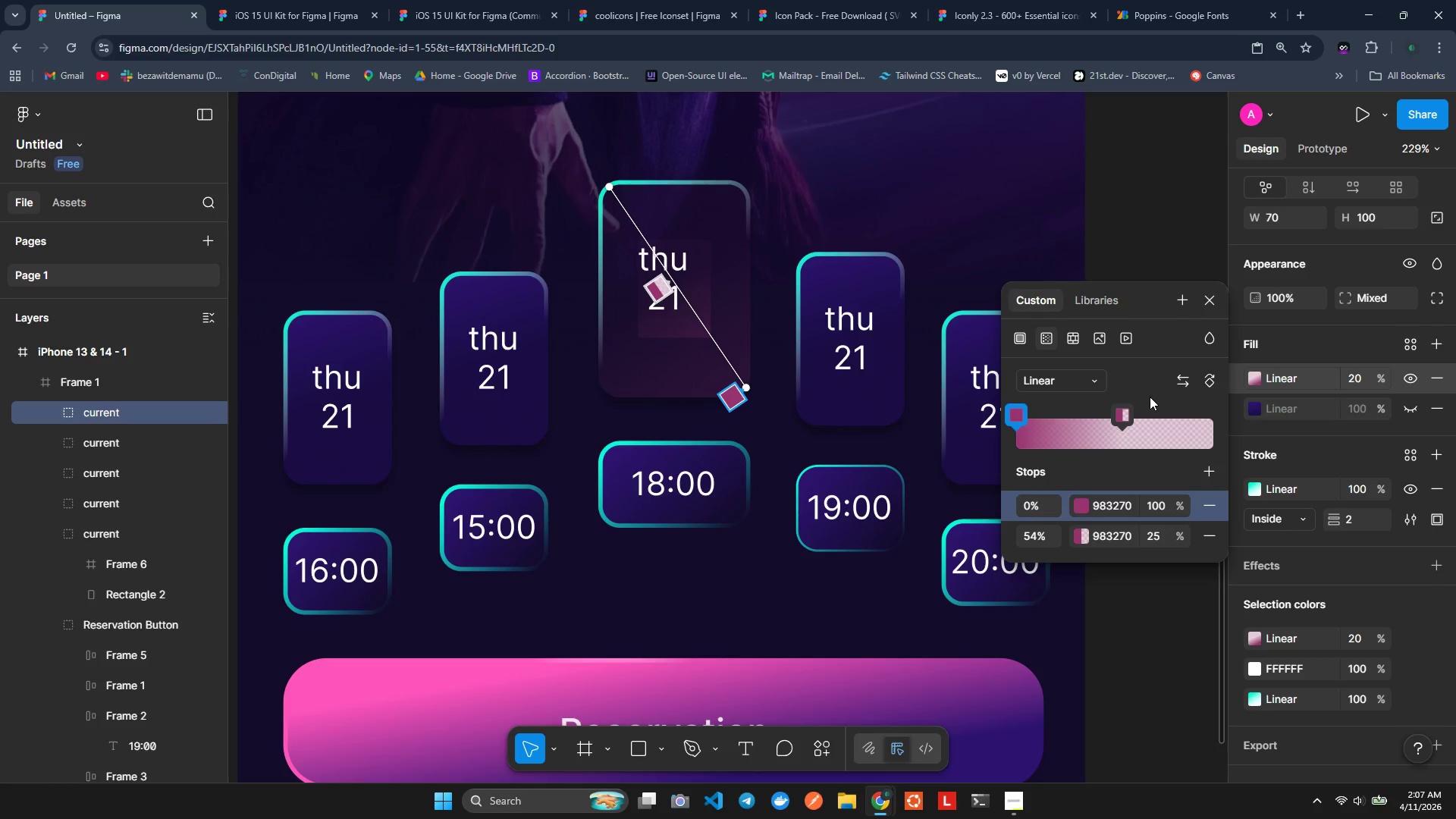 
key(Control+Z)
 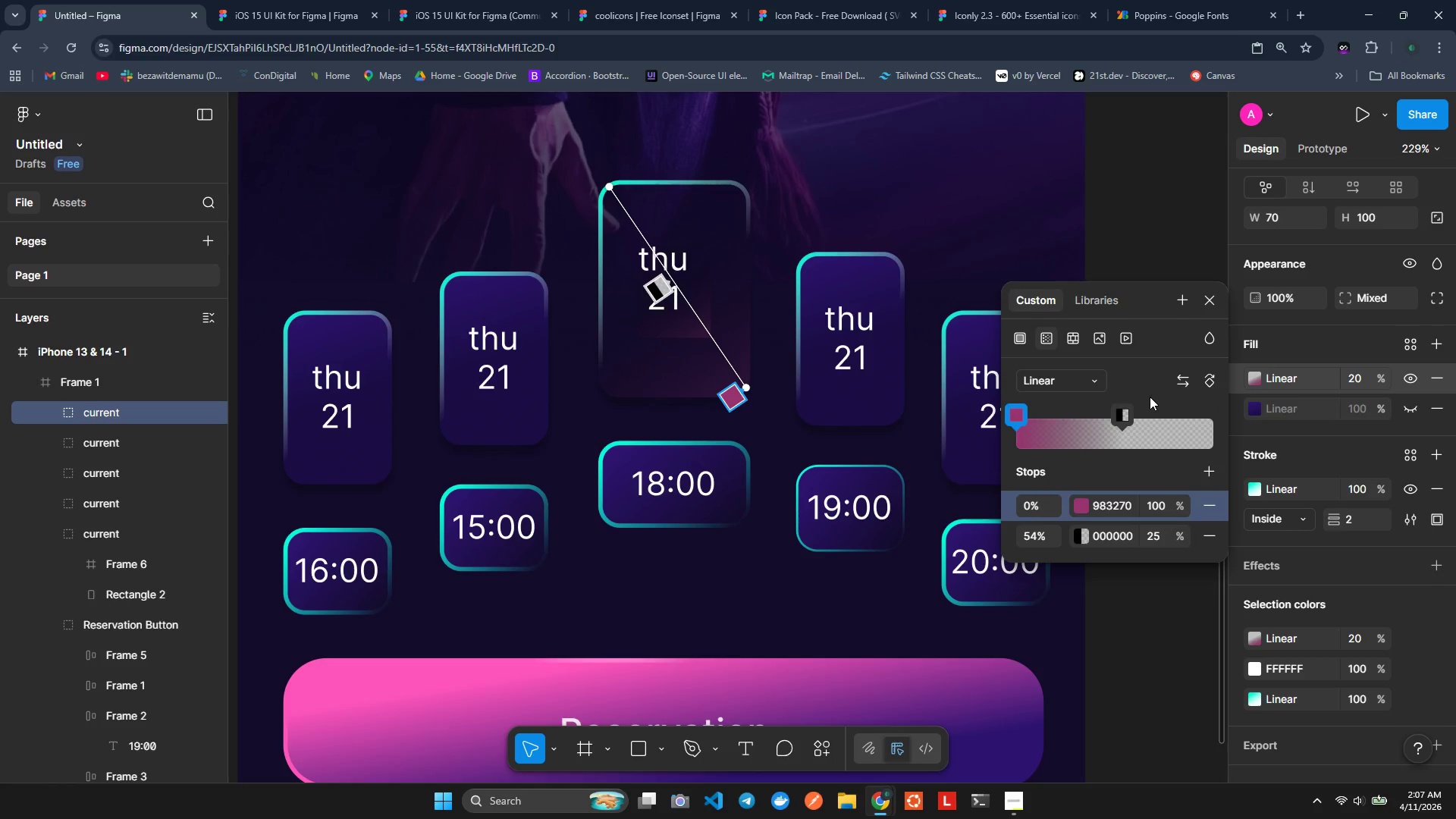 
key(Control+Z)
 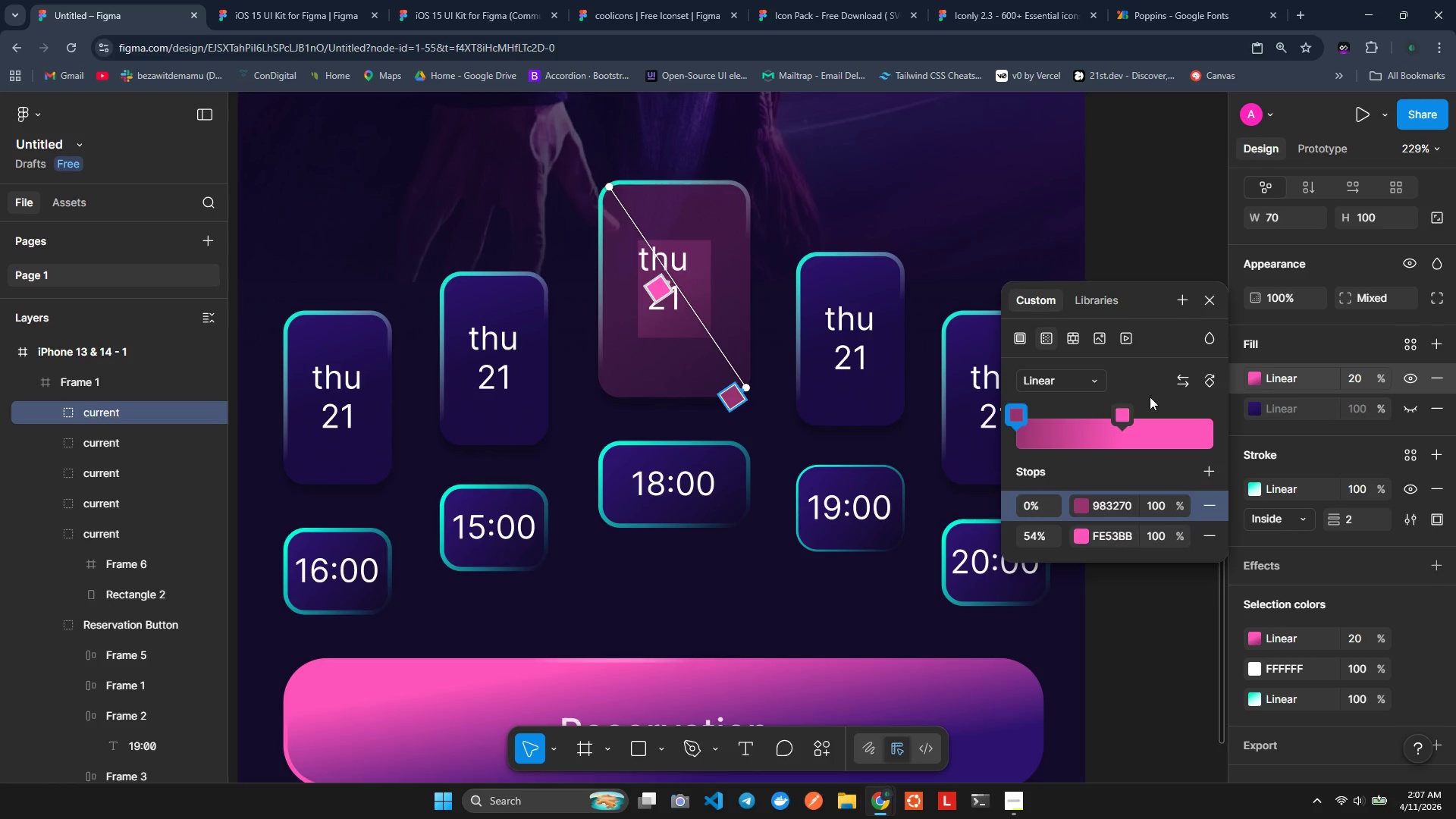 
key(Control+Z)
 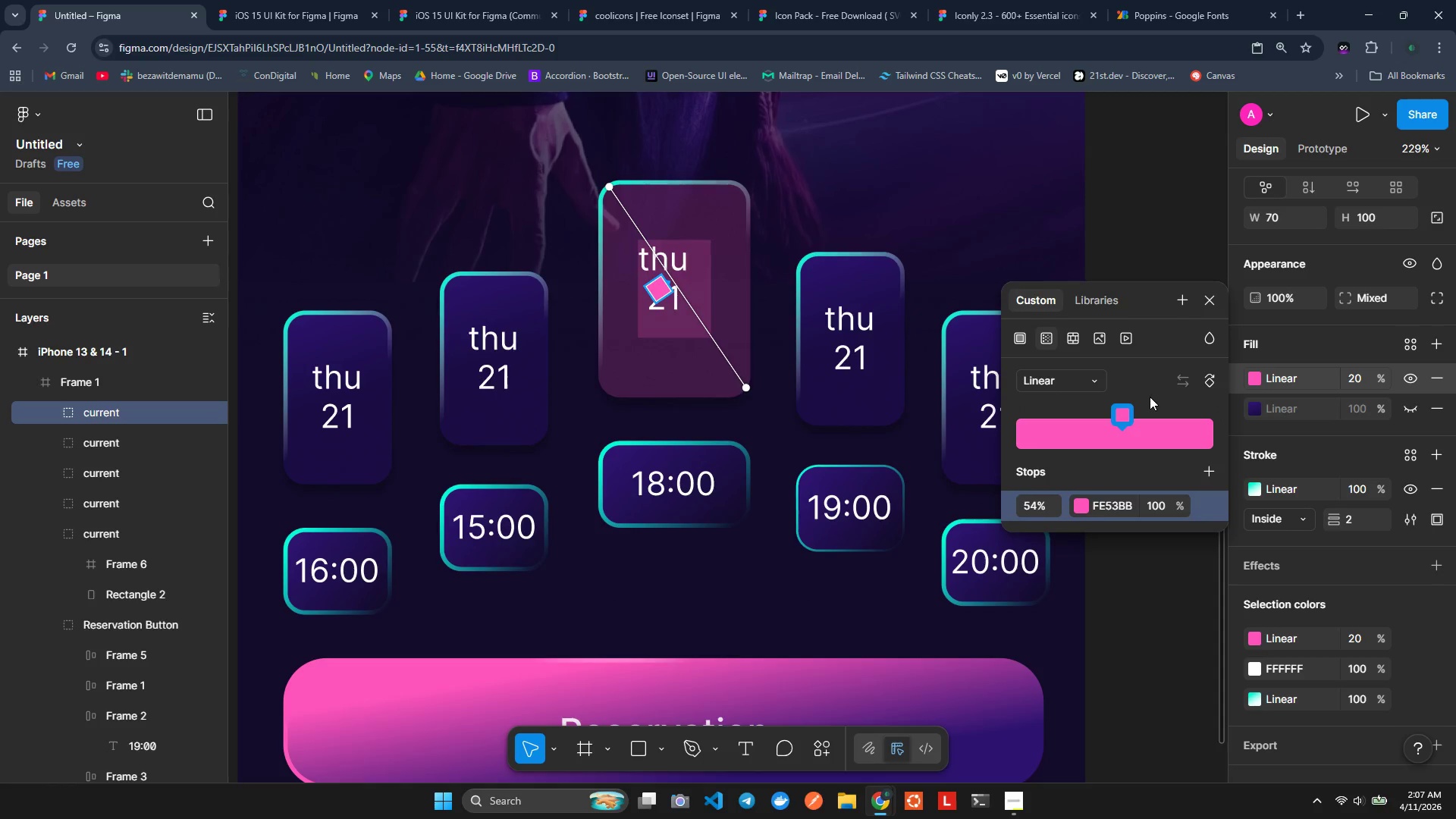 
key(Control+Z)
 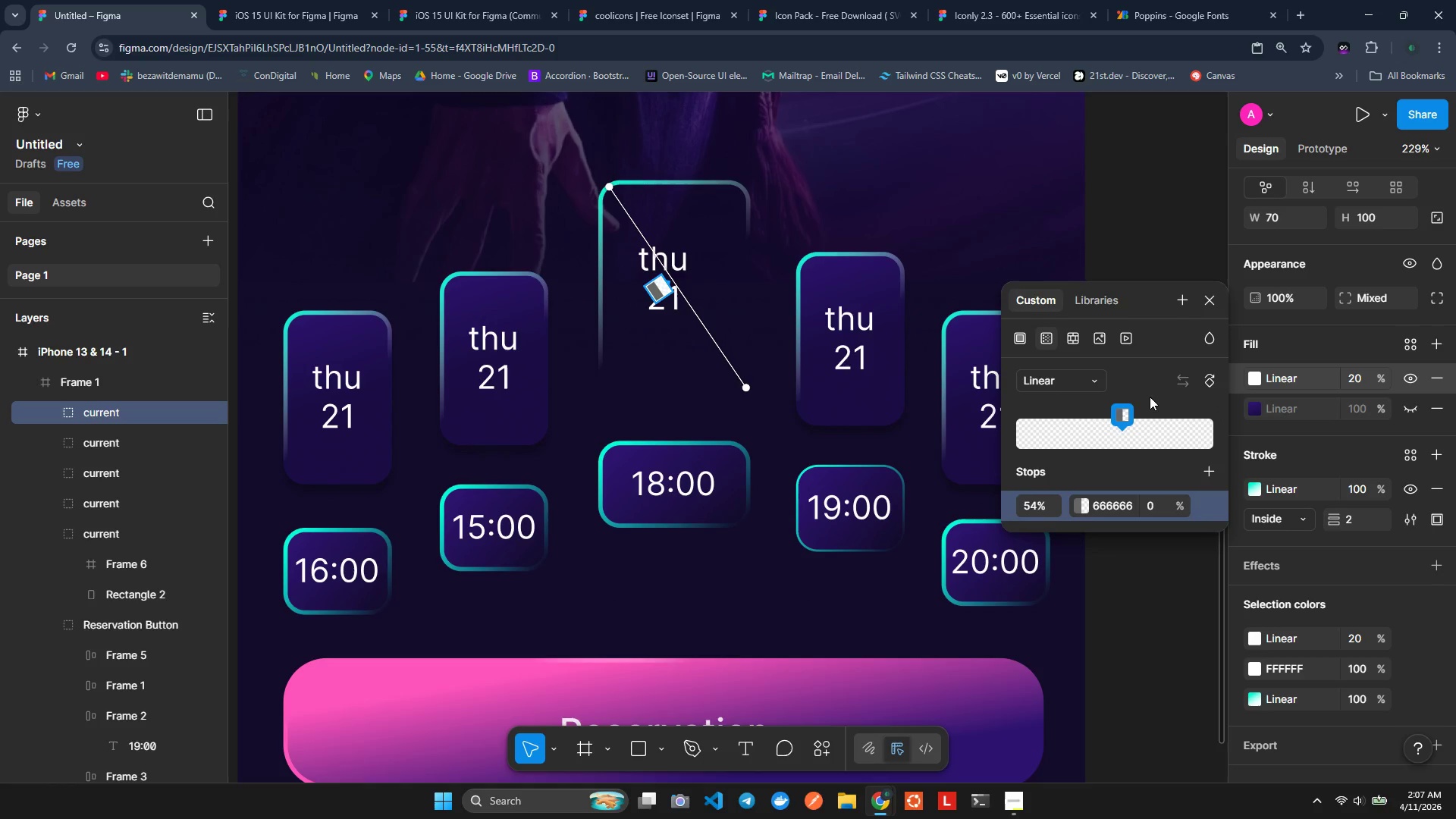 
key(Control+Z)
 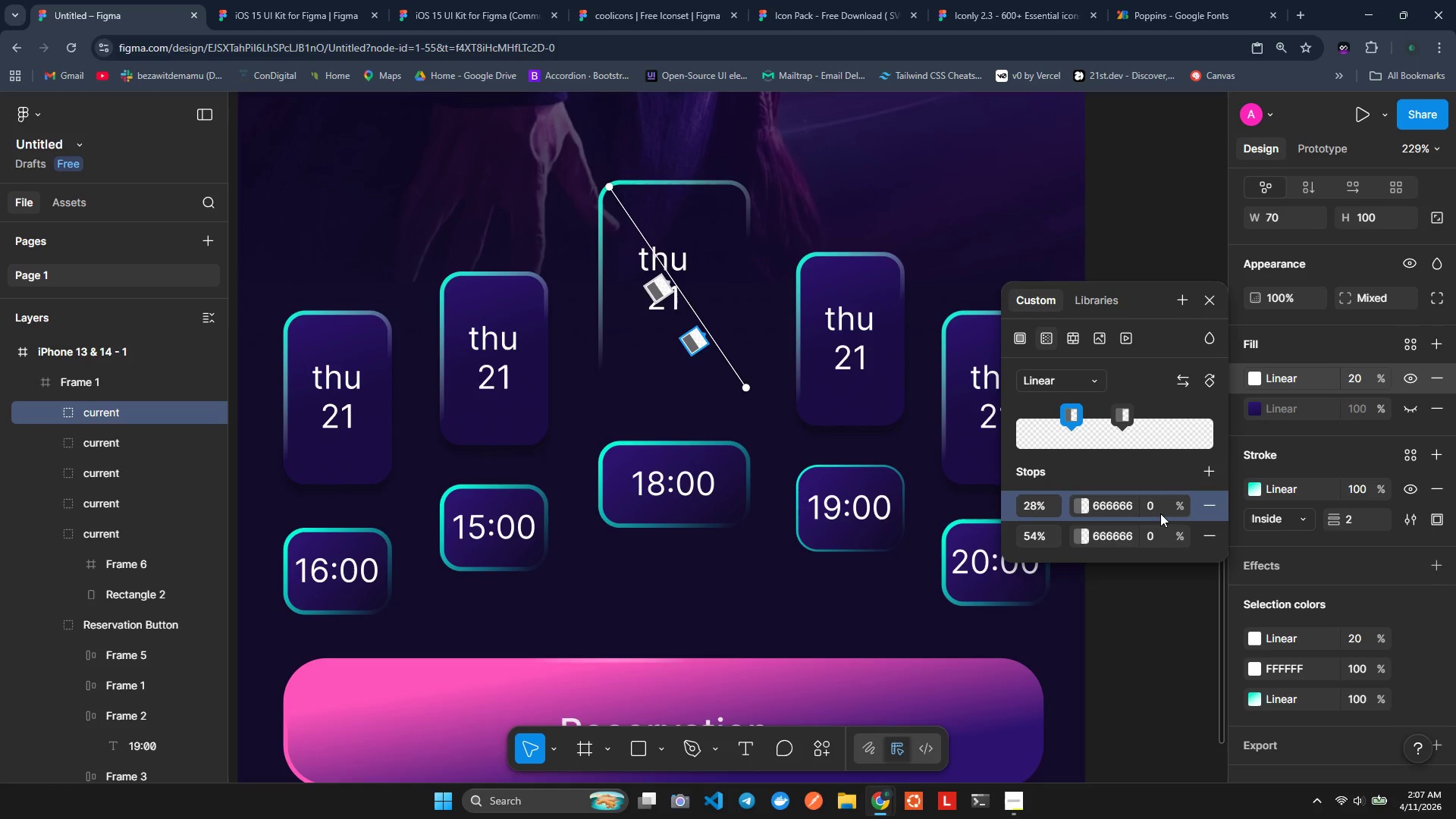 
key(Control+Z)
 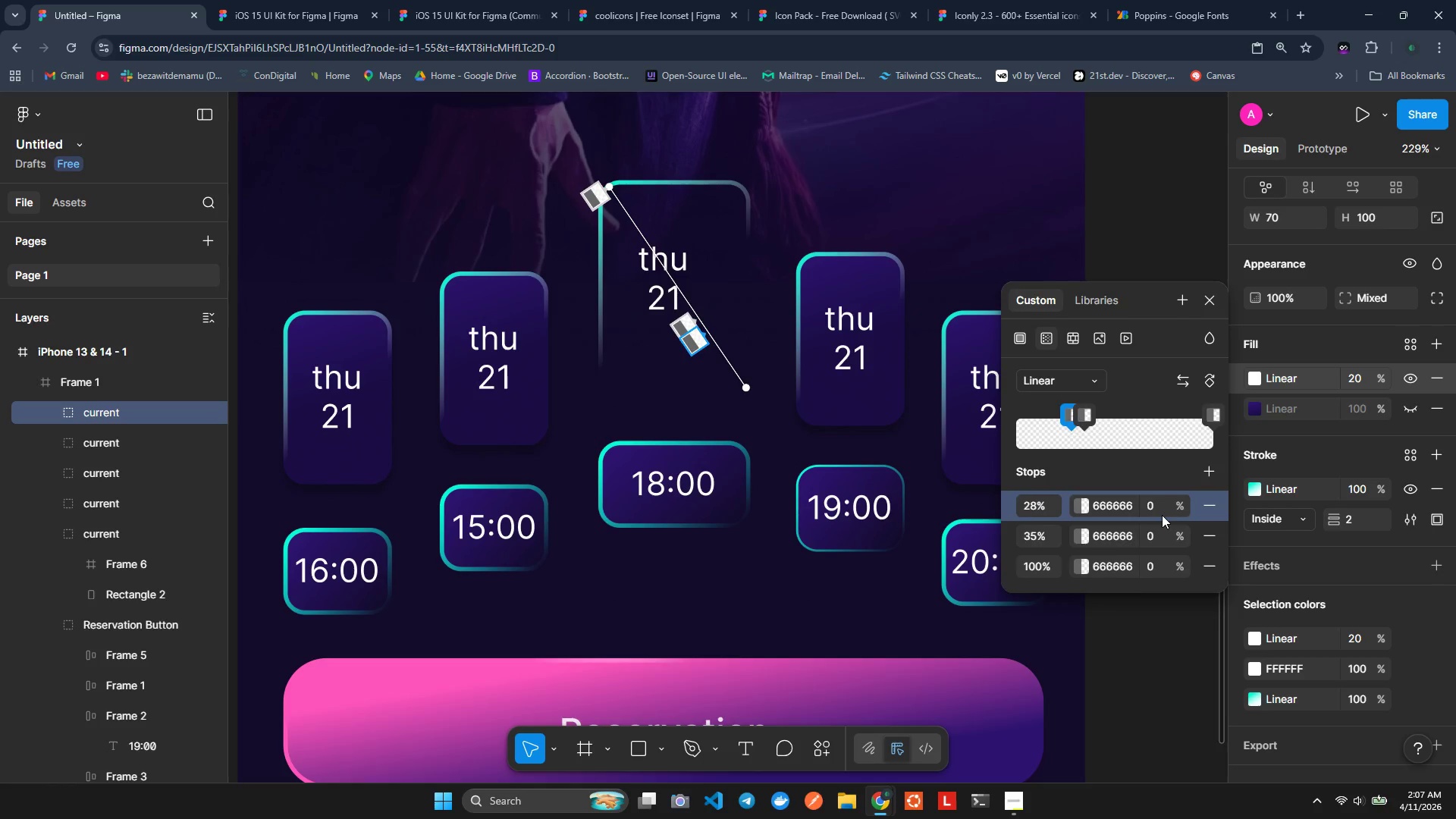 
key(Control+Z)
 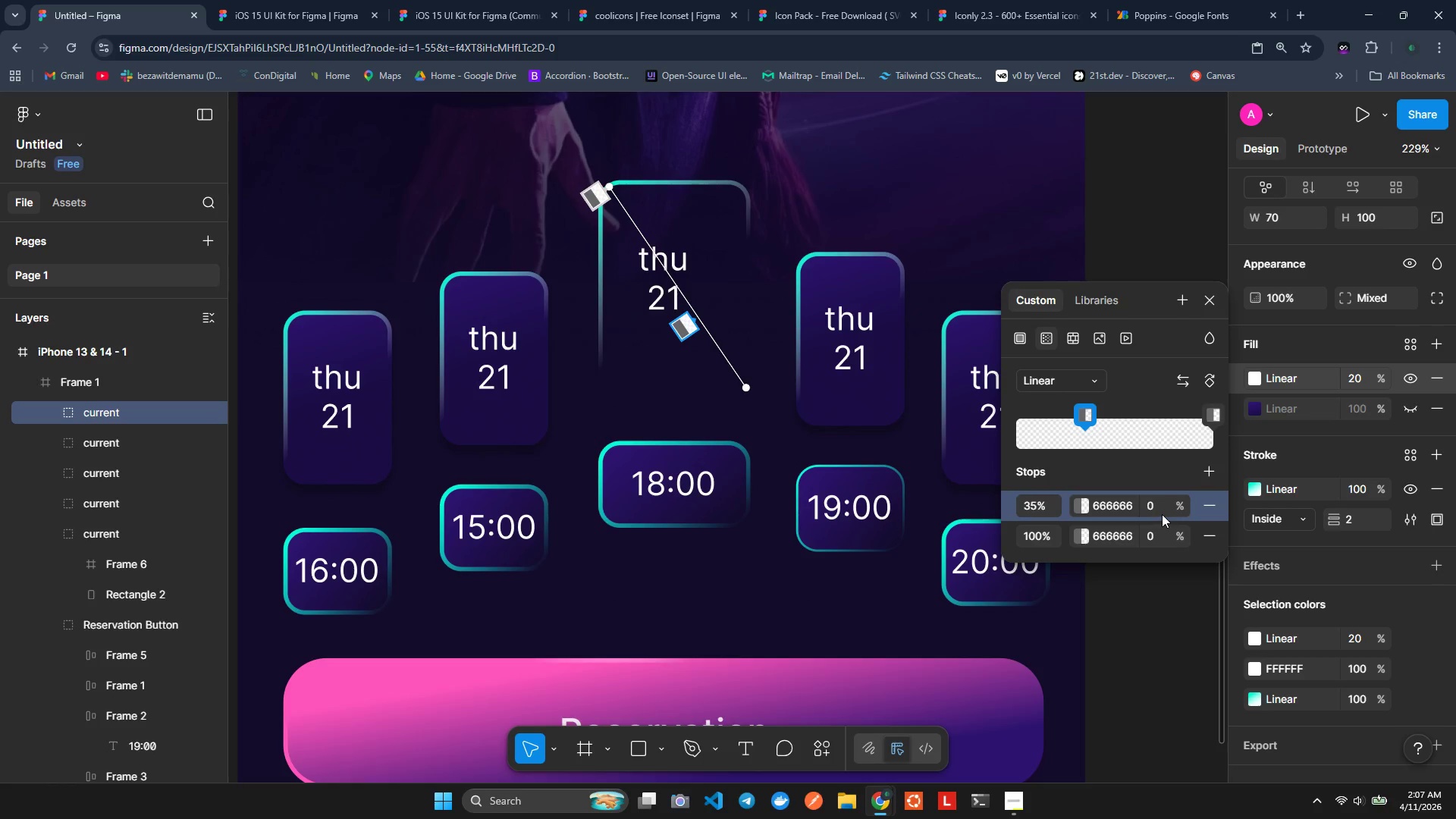 
key(Control+Z)
 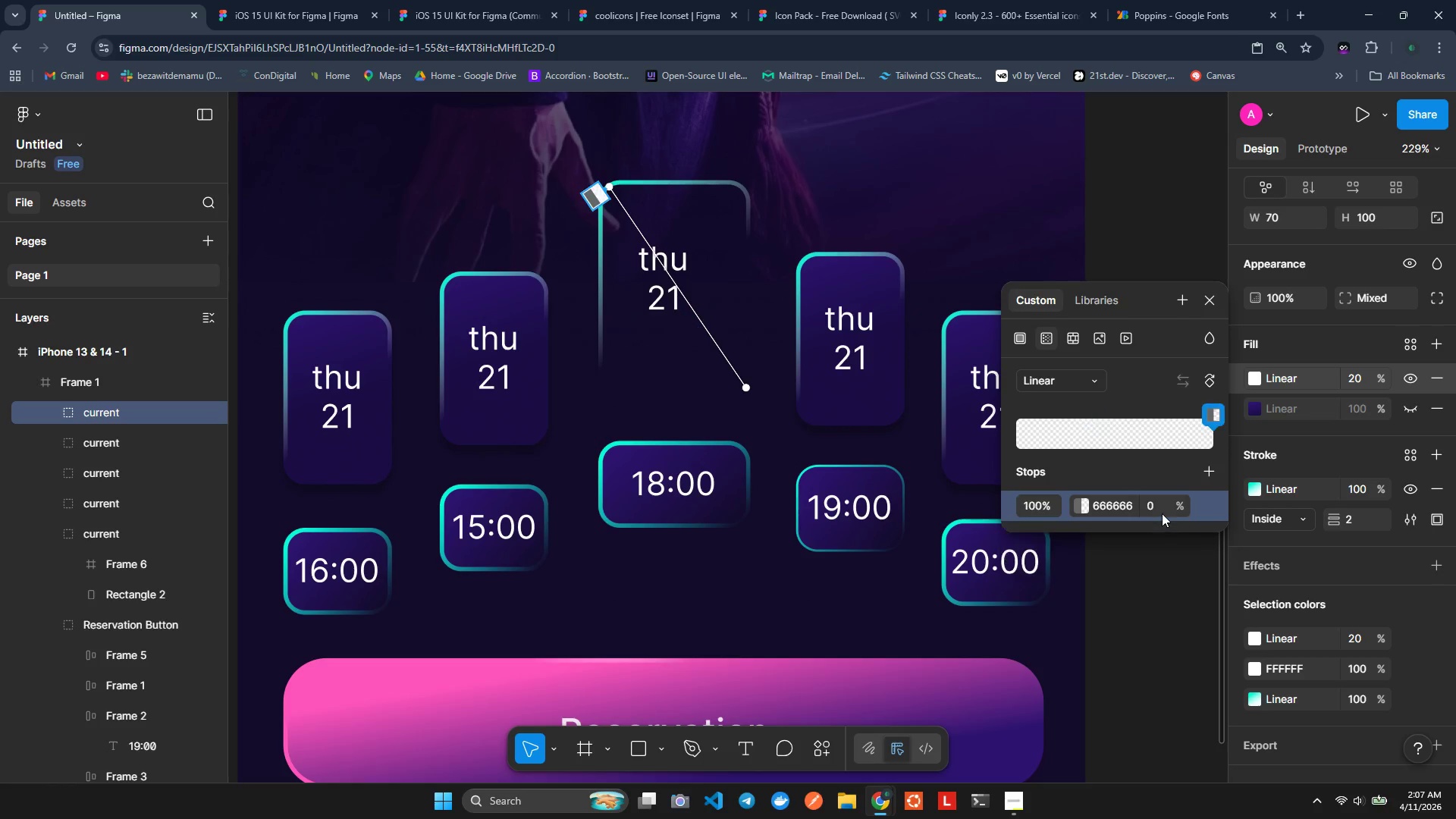 
key(Control+Z)
 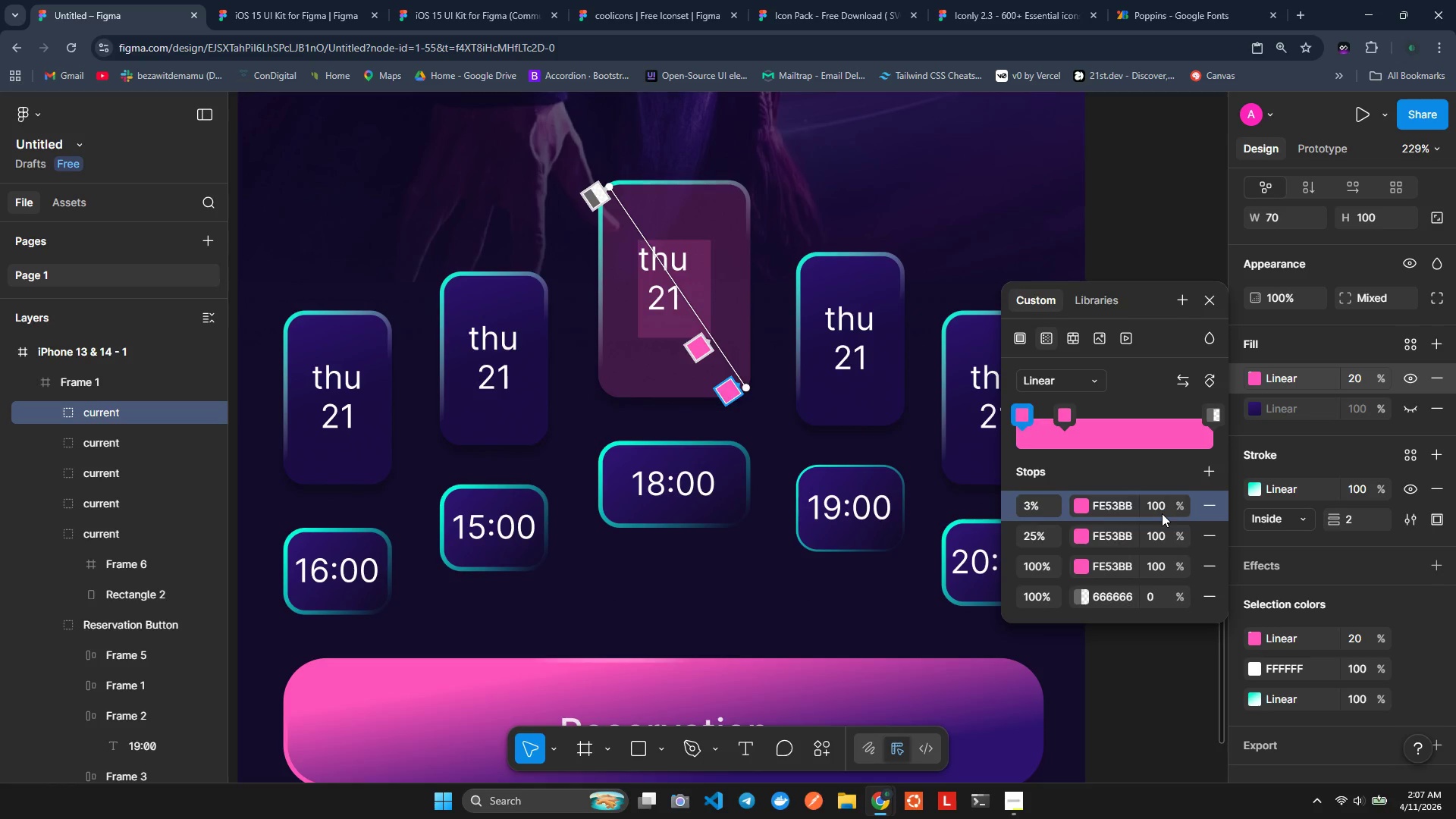 
key(Control+Z)
 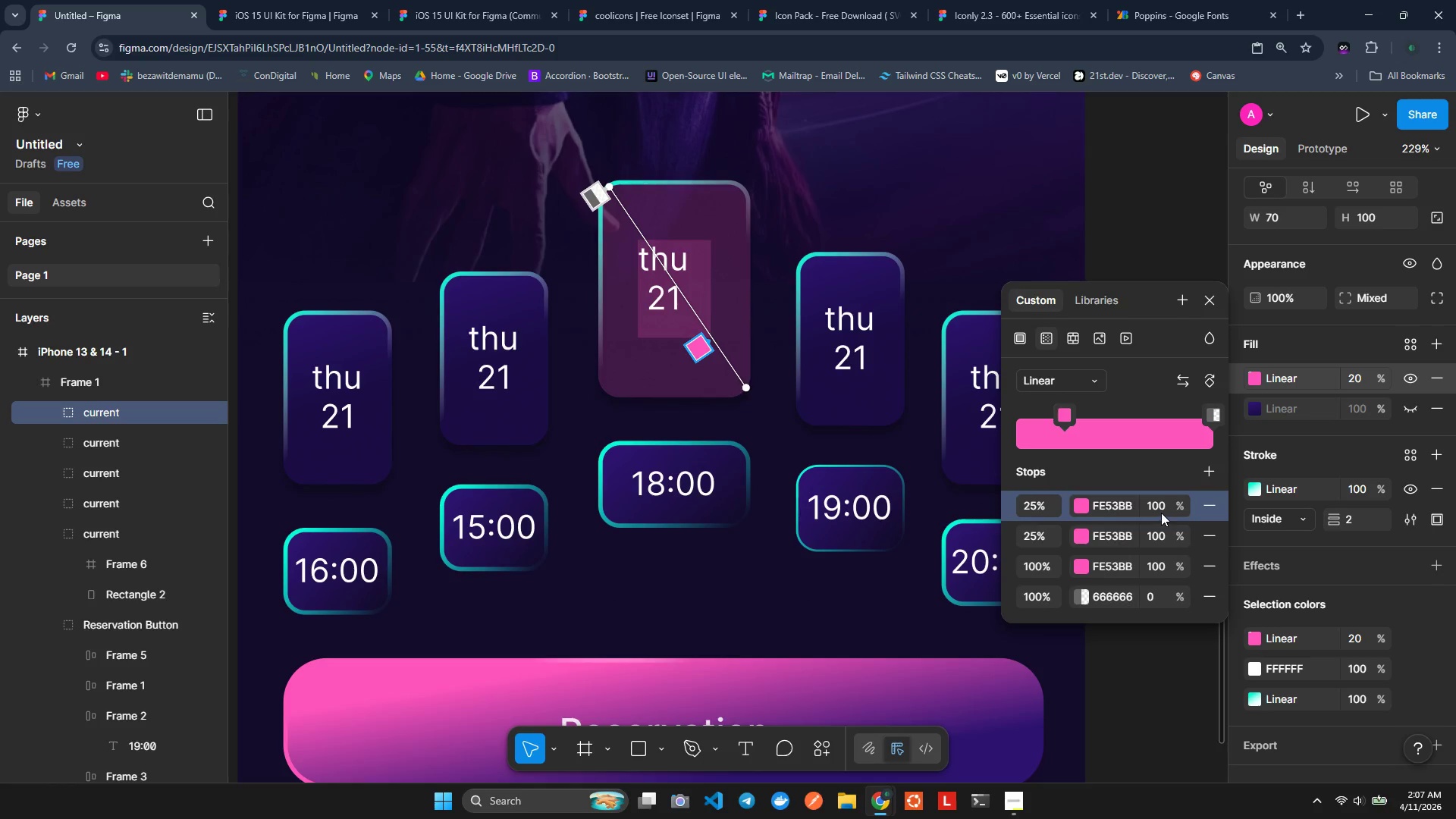 
key(Control+Z)
 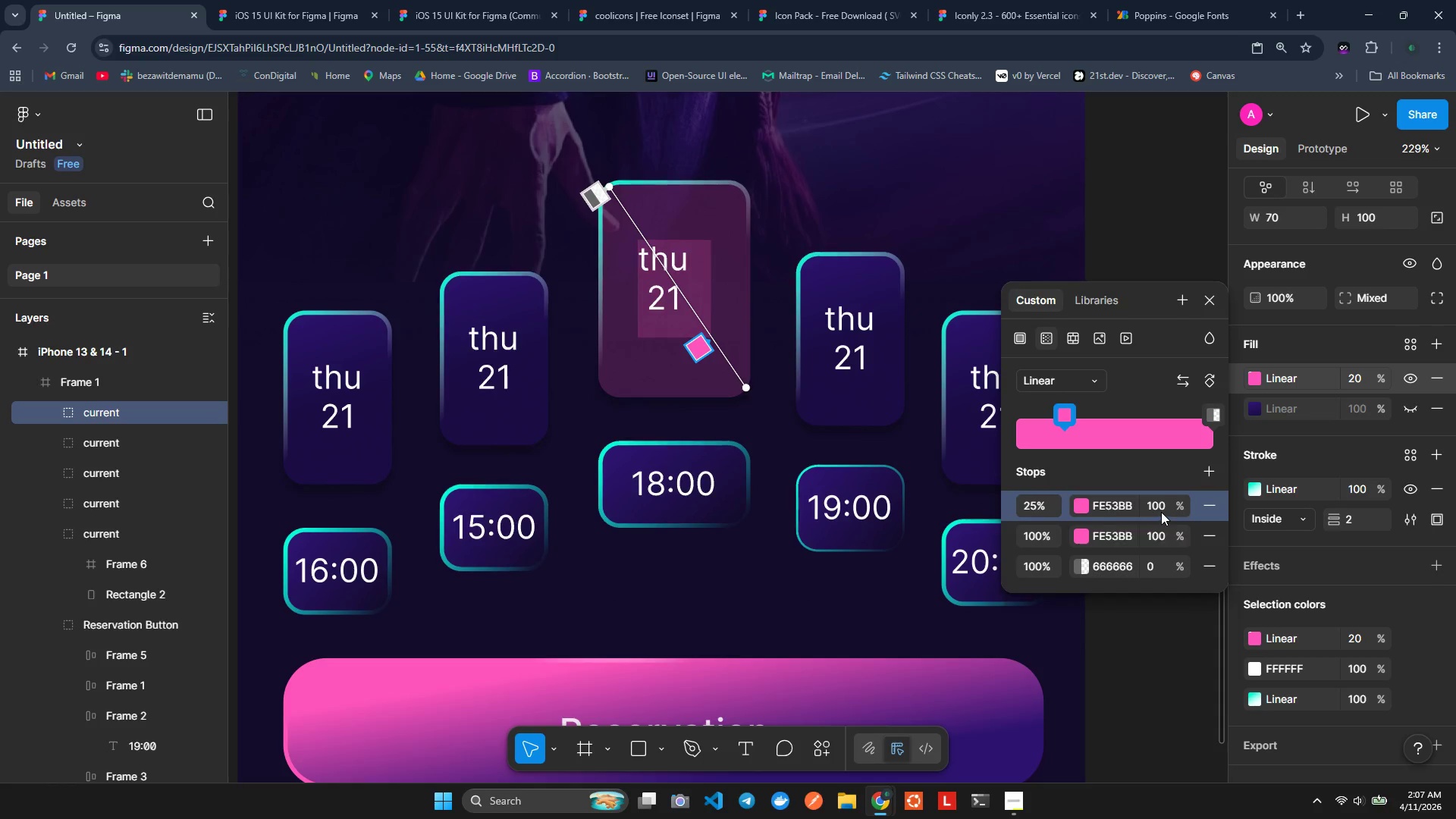 
key(Control+Z)
 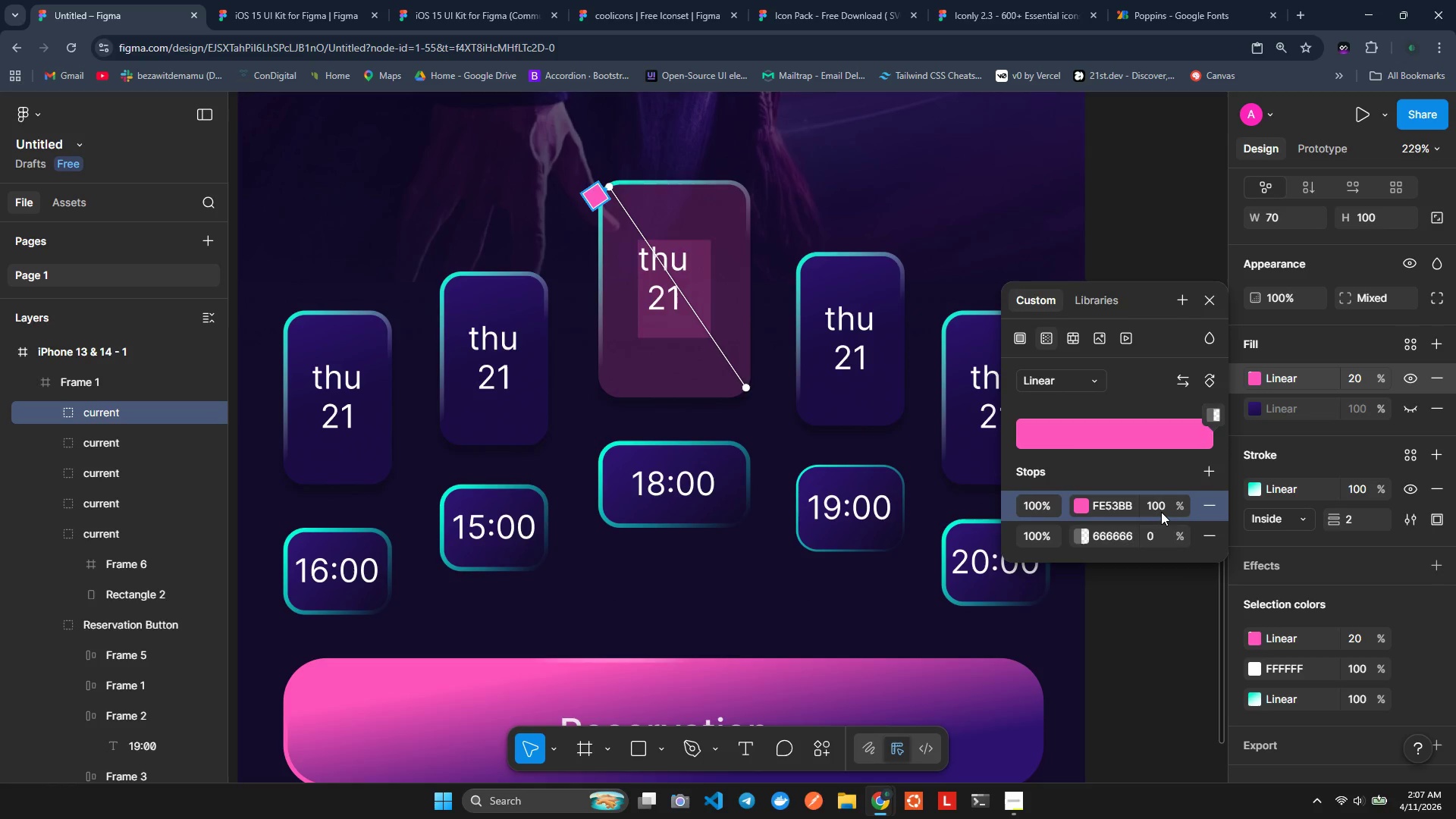 
key(Control+Z)
 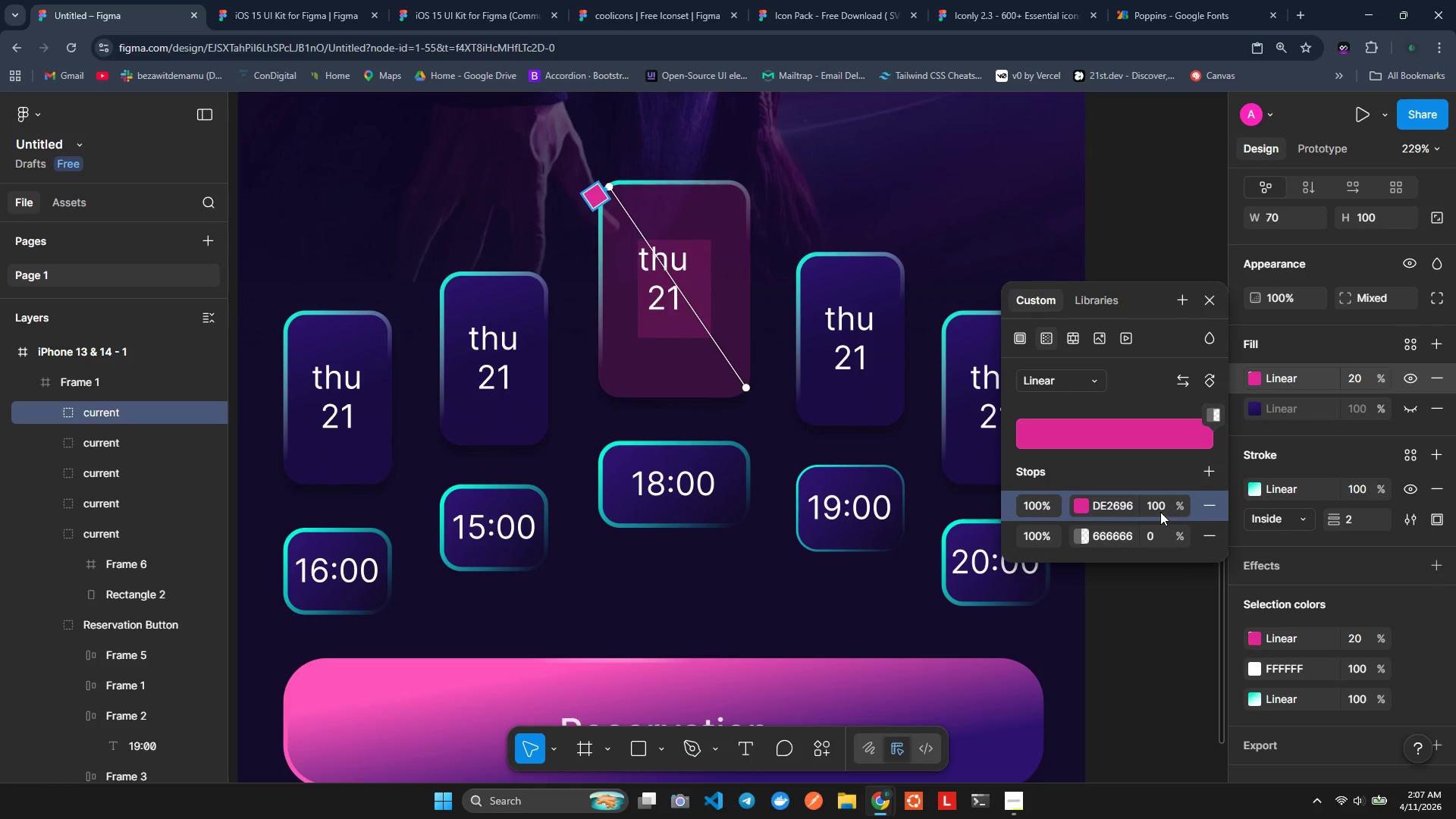 
key(Control+Z)
 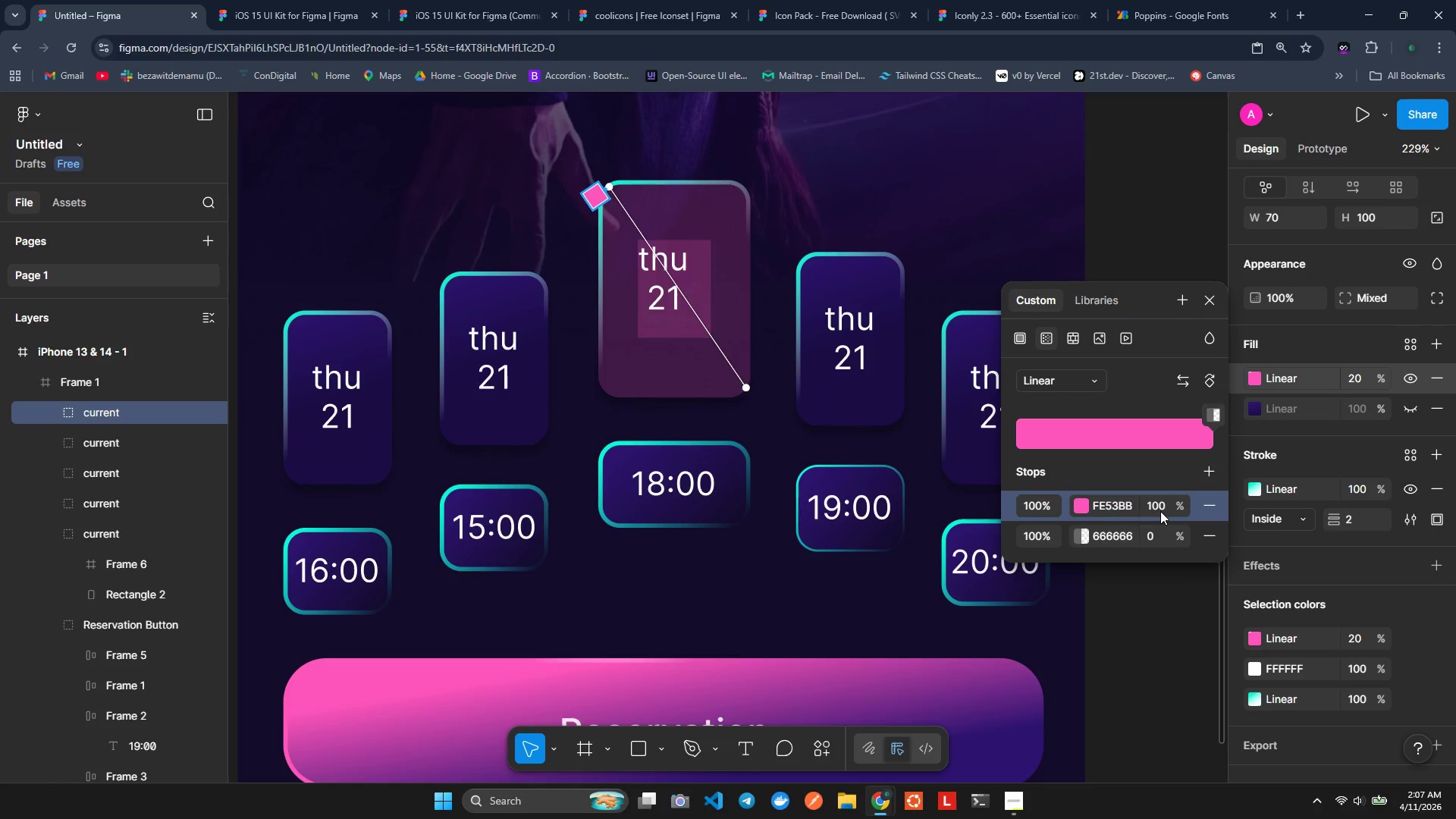 
key(Control+Z)
 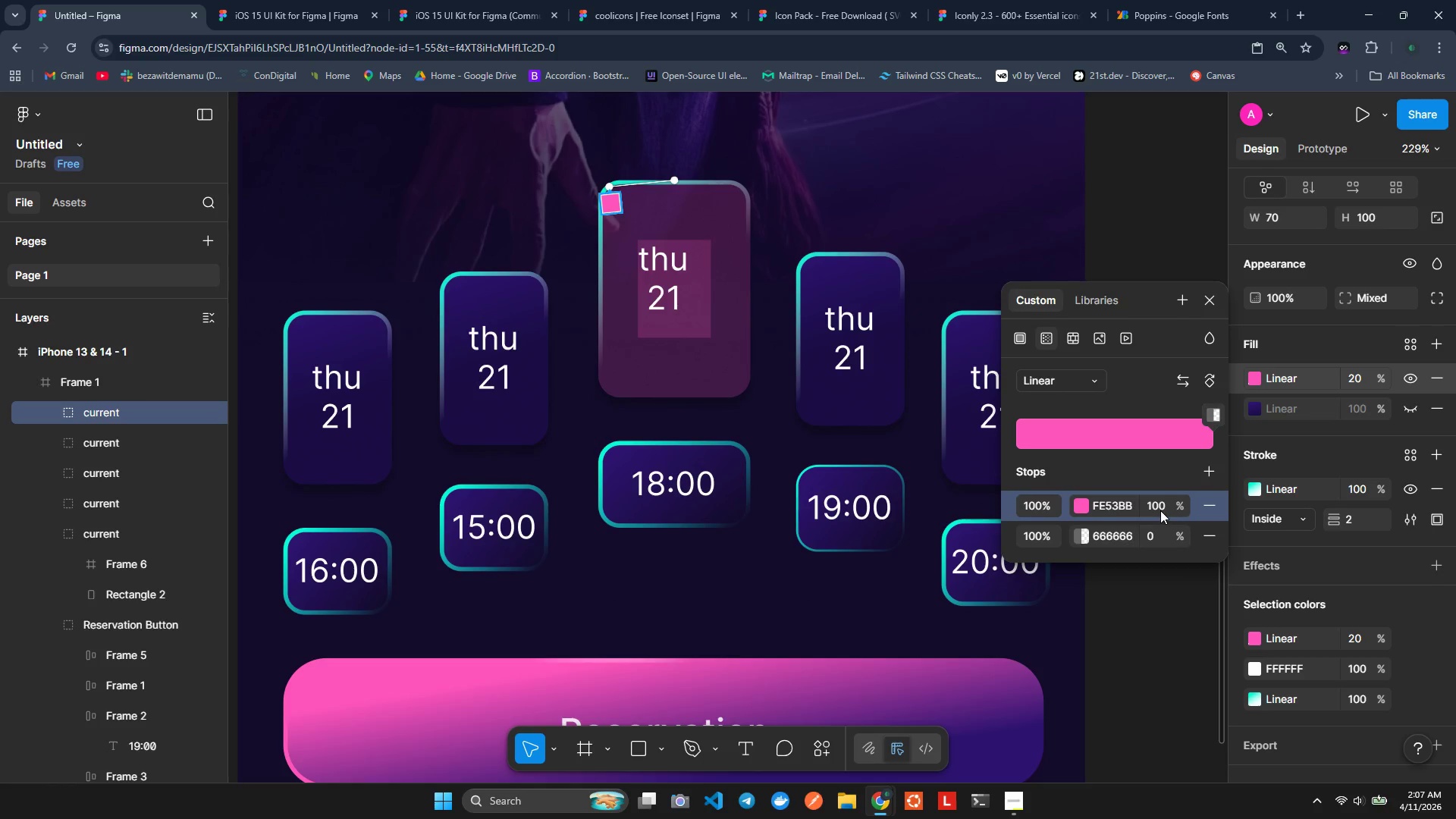 
key(Control+Z)
 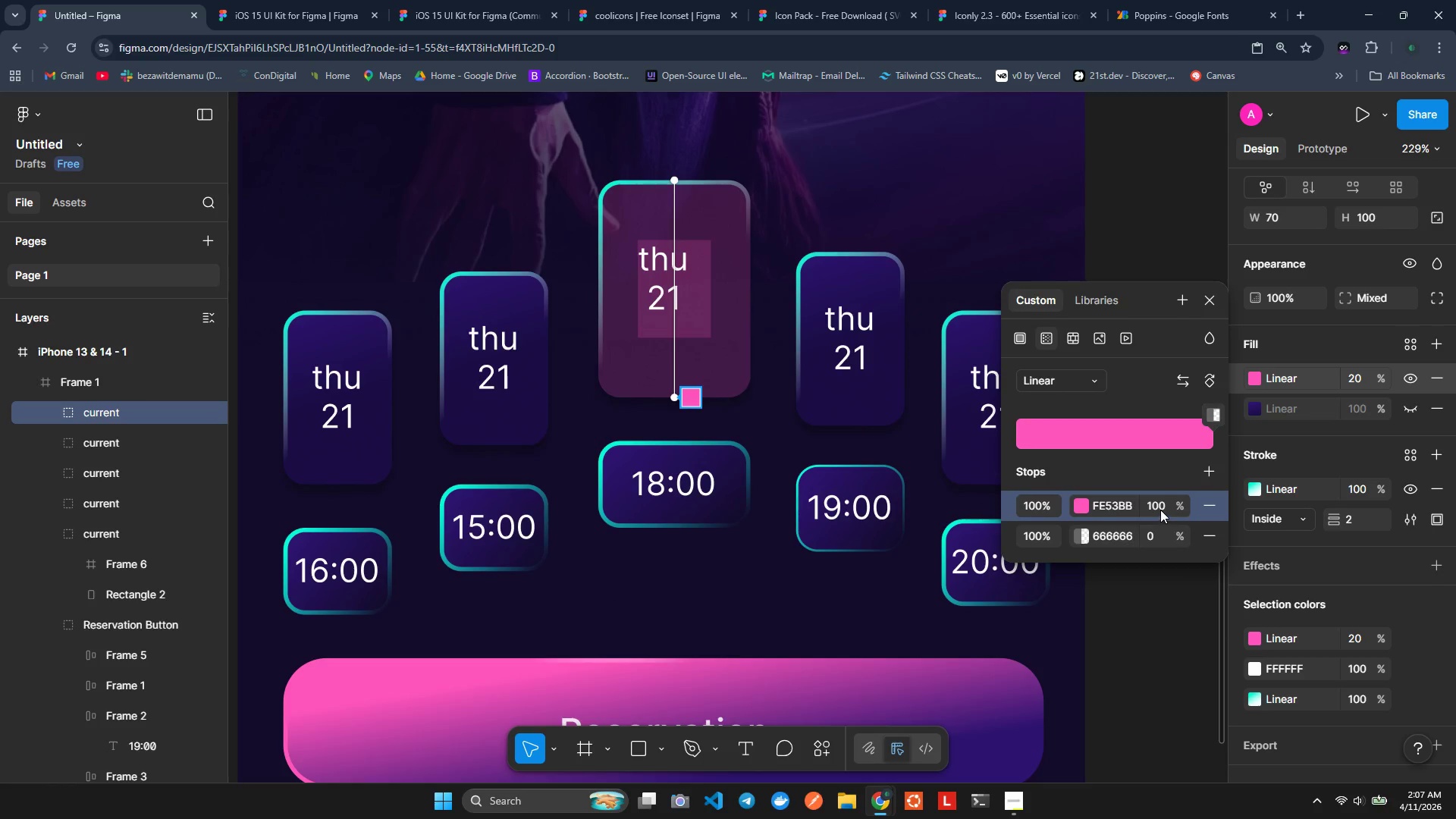 
key(Control+Z)
 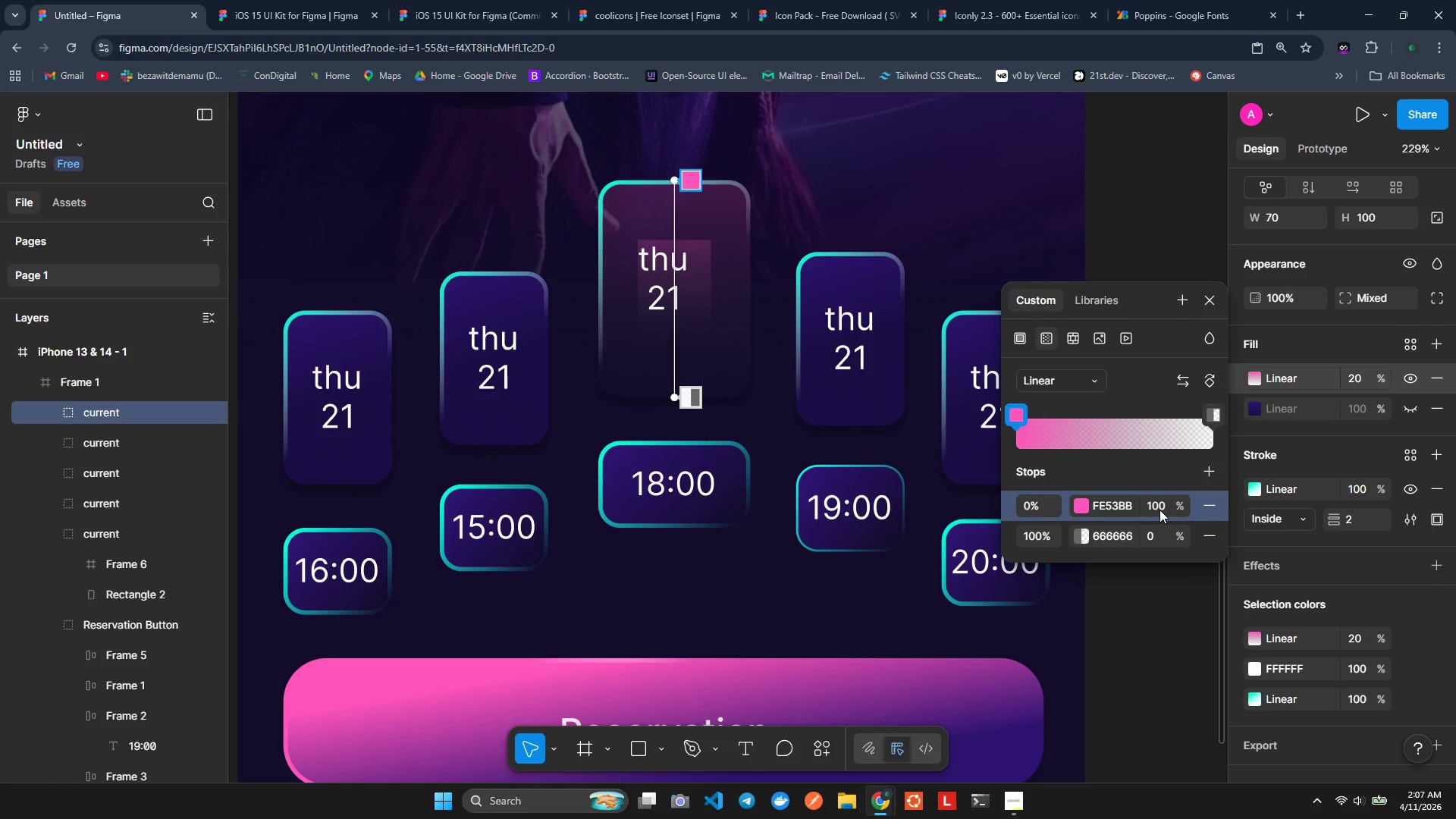 
key(Control+Z)
 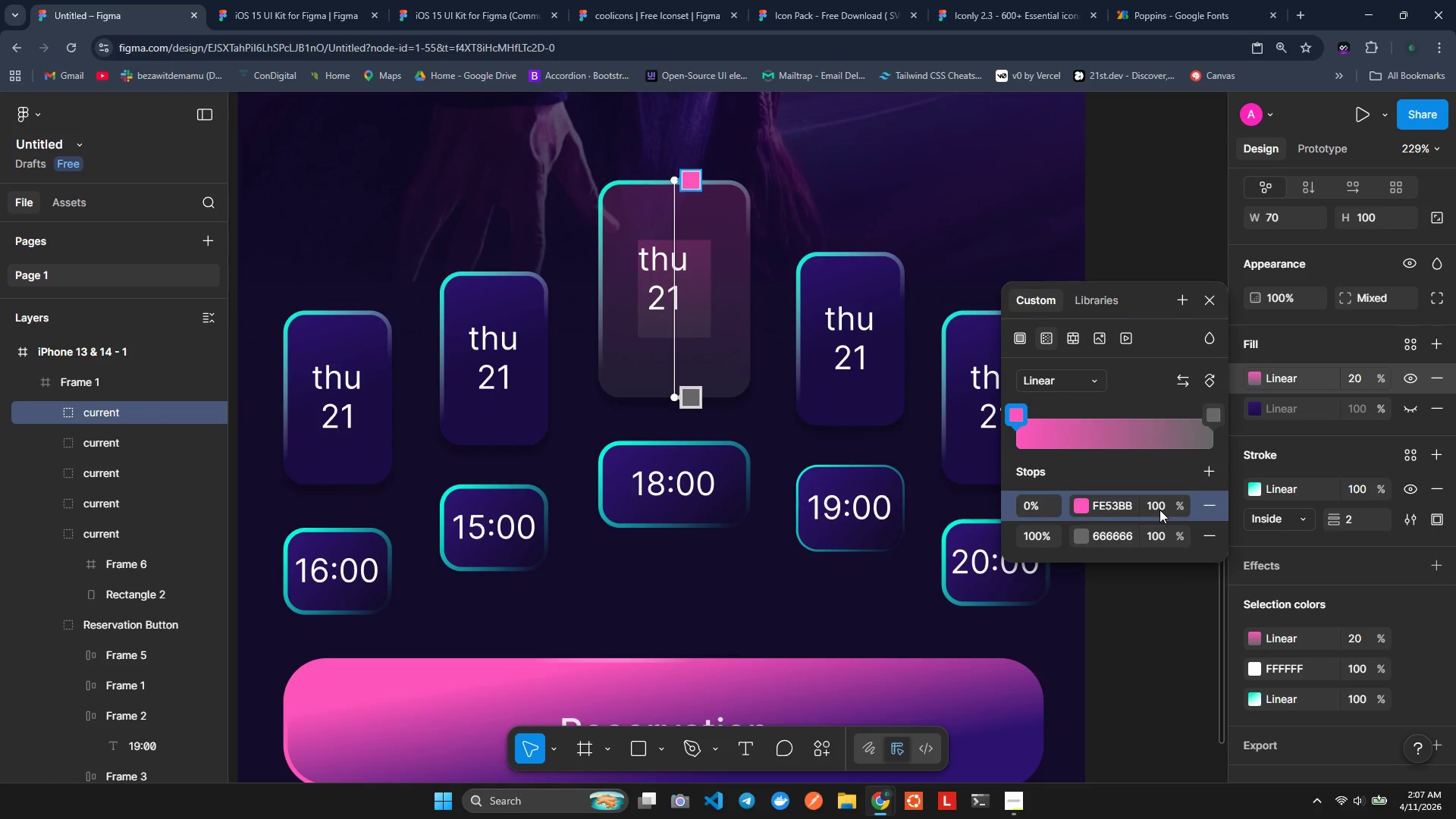 
key(Control+Z)
 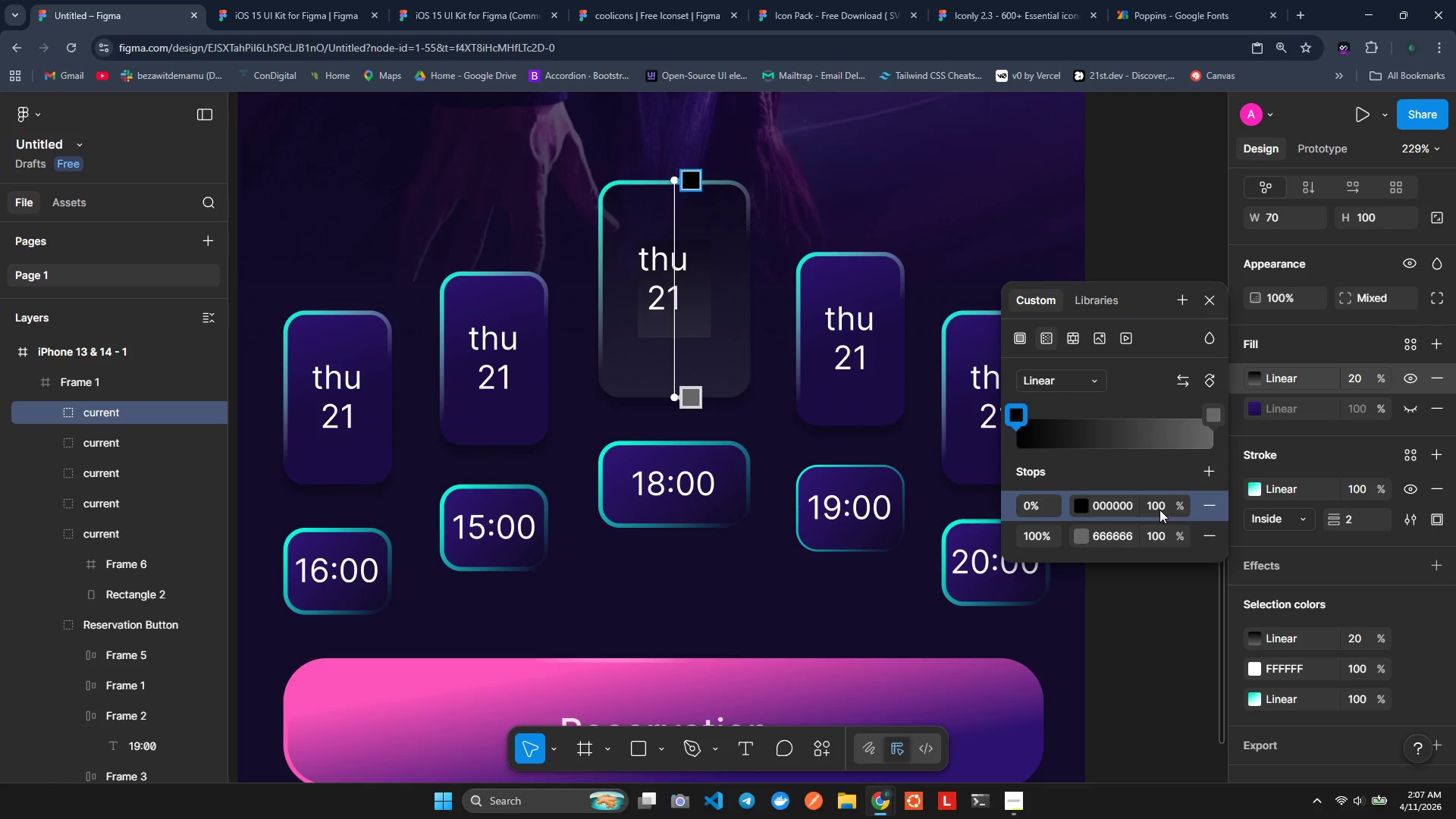 
key(Control+Z)
 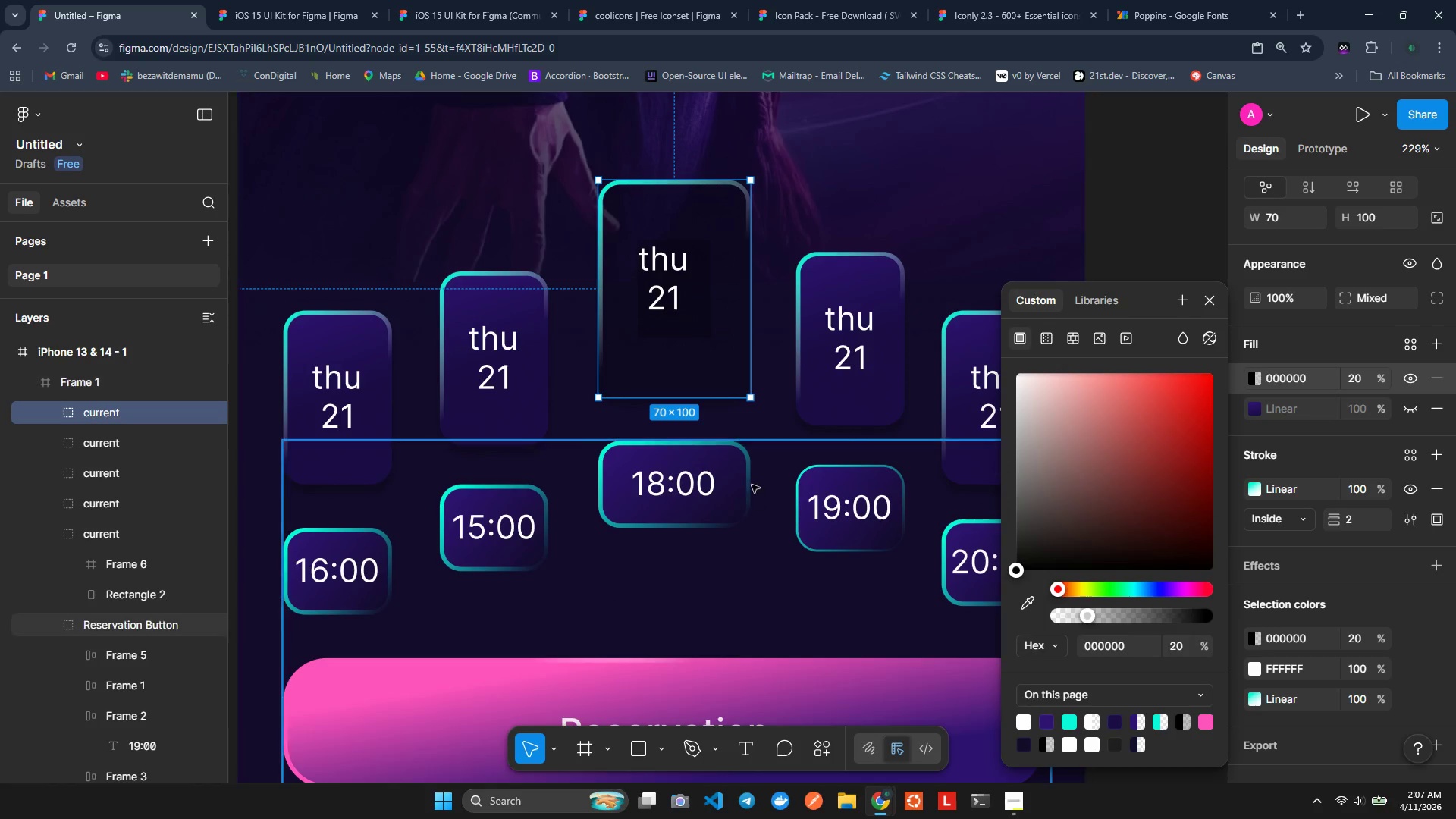 
scroll: coordinate [861, 548], scroll_direction: down, amount: 3.0
 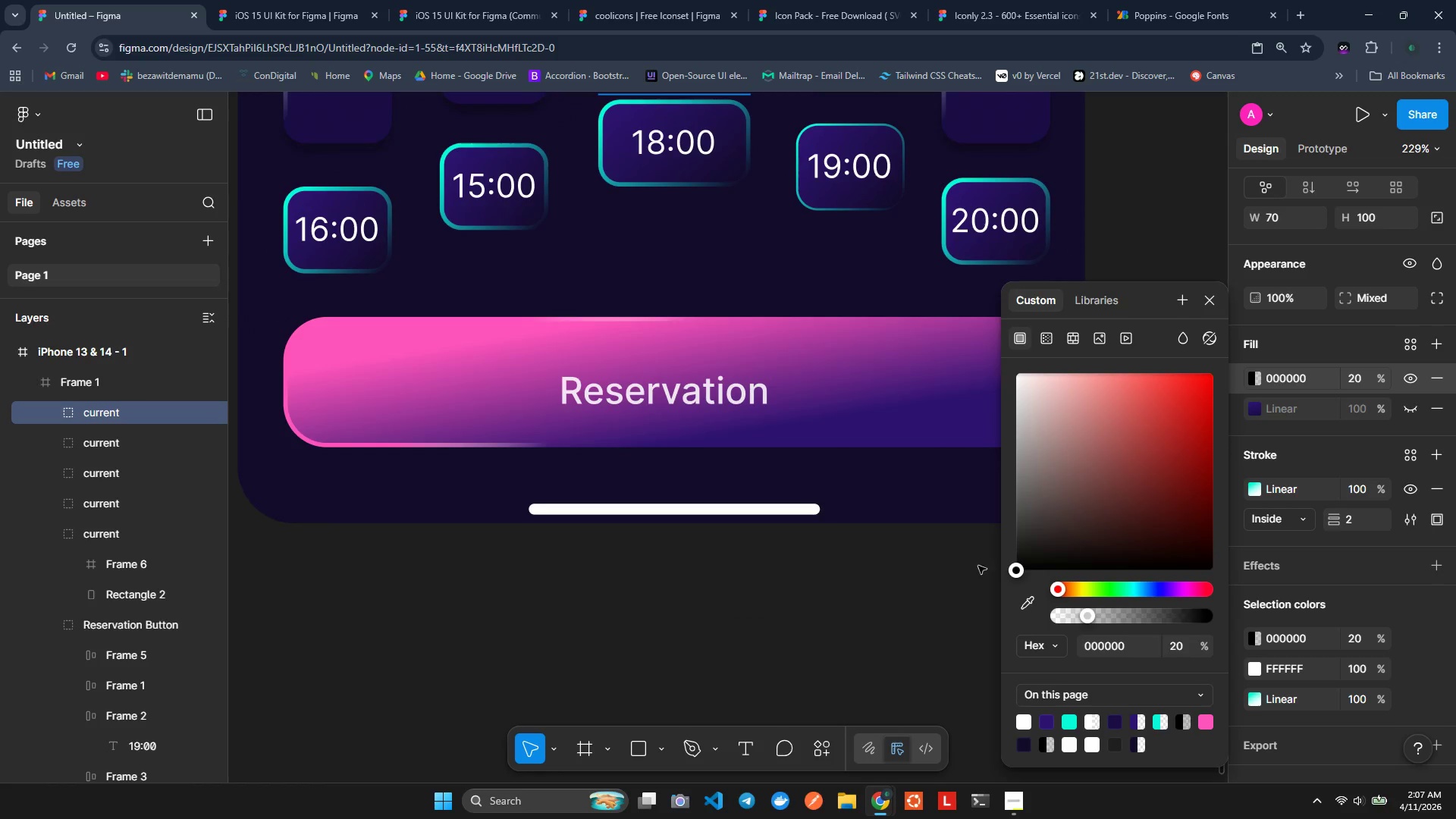 
wait(7.69)
 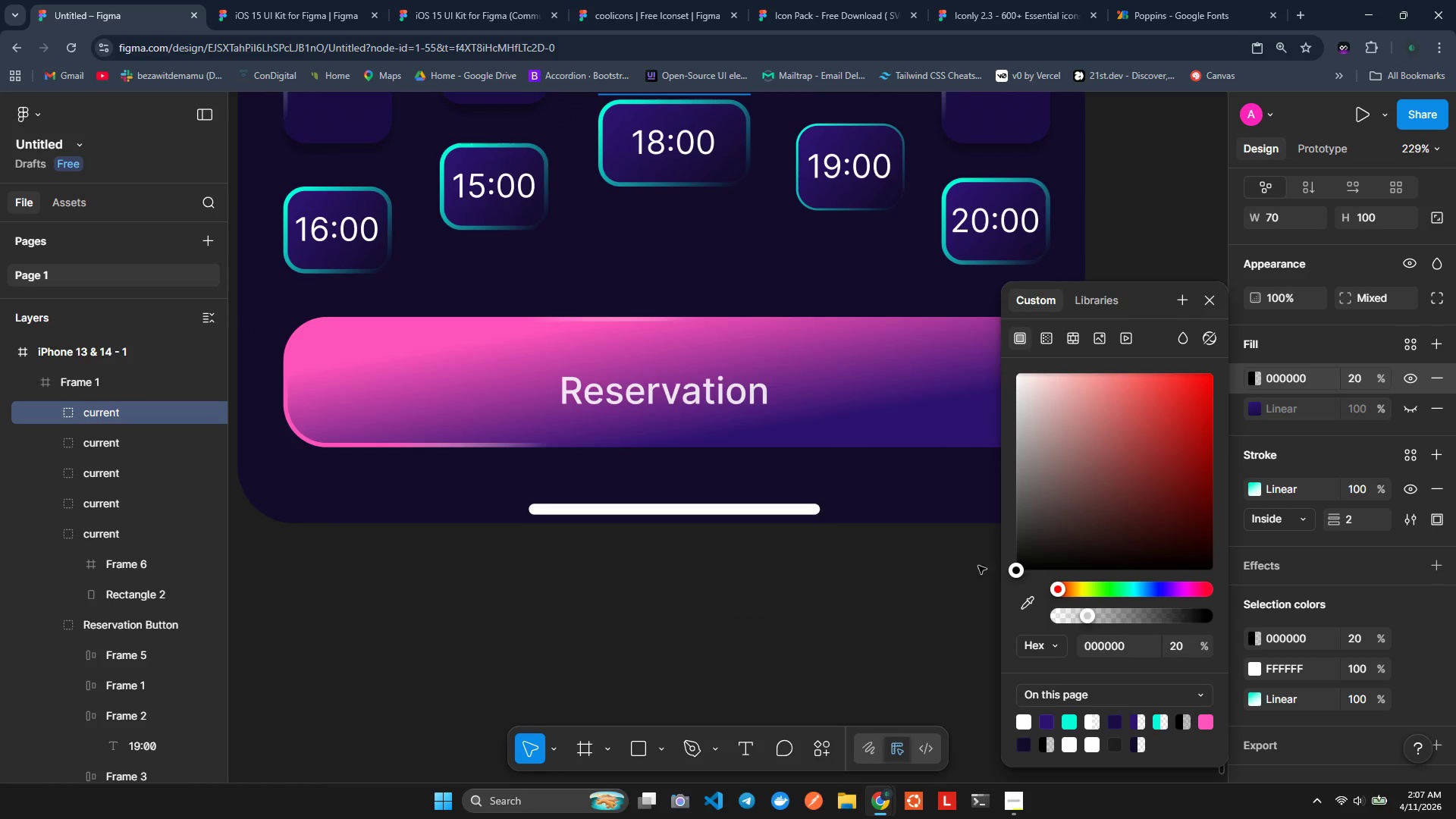 
scroll: coordinate [889, 388], scroll_direction: up, amount: 3.0
 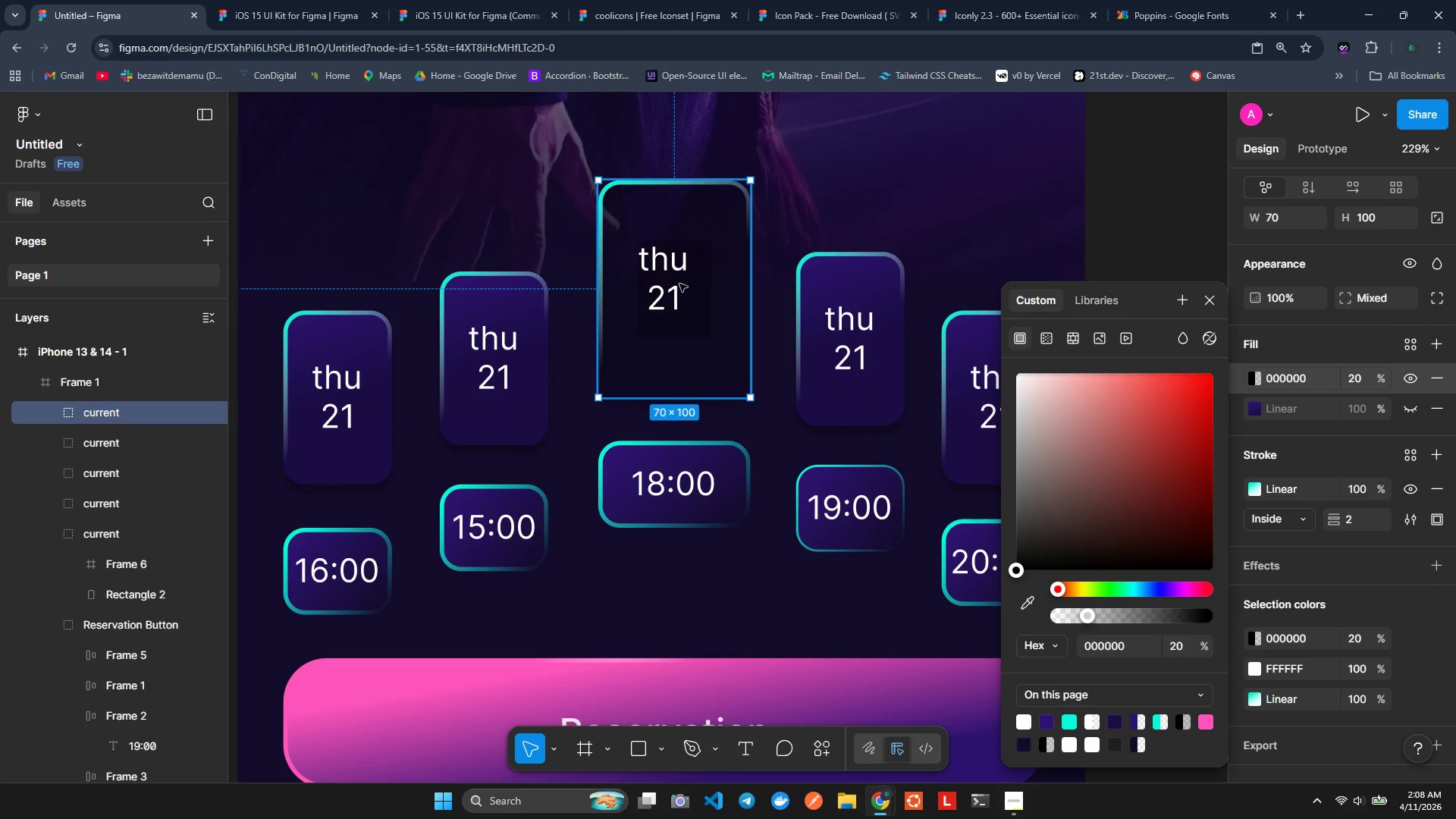 
key(Control+Z)
 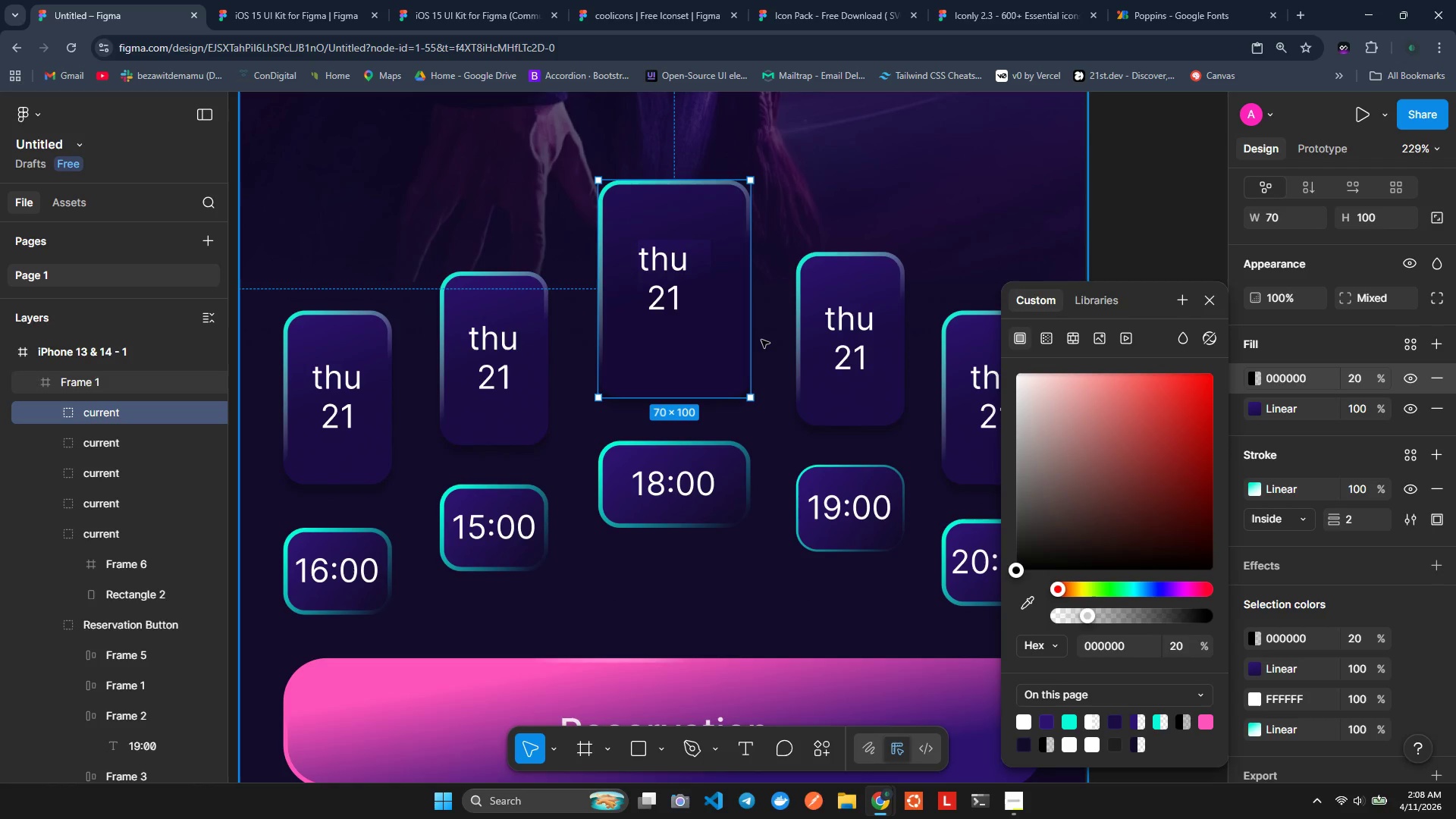 
key(Control+Z)
 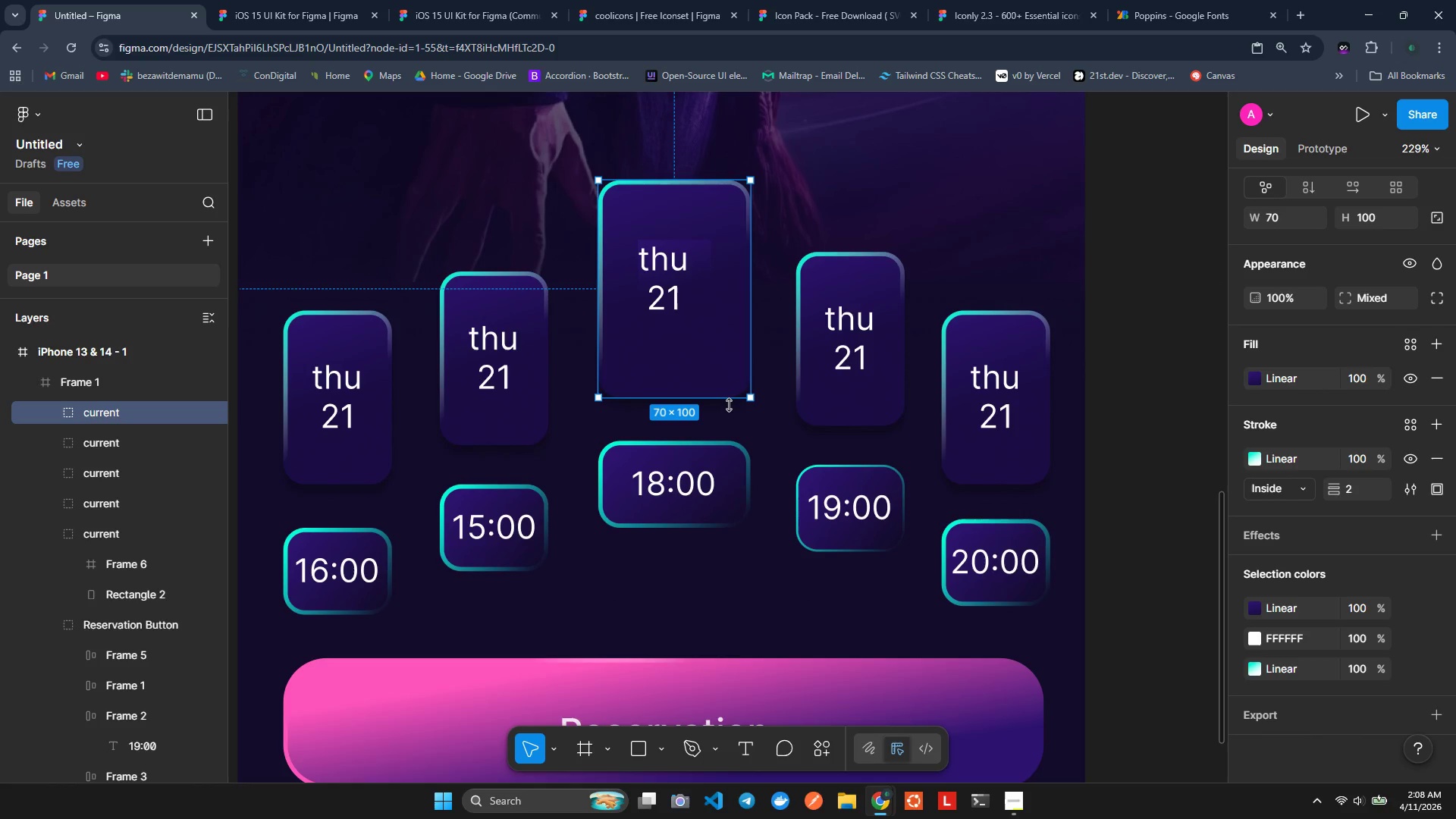 
key(Control+Z)
 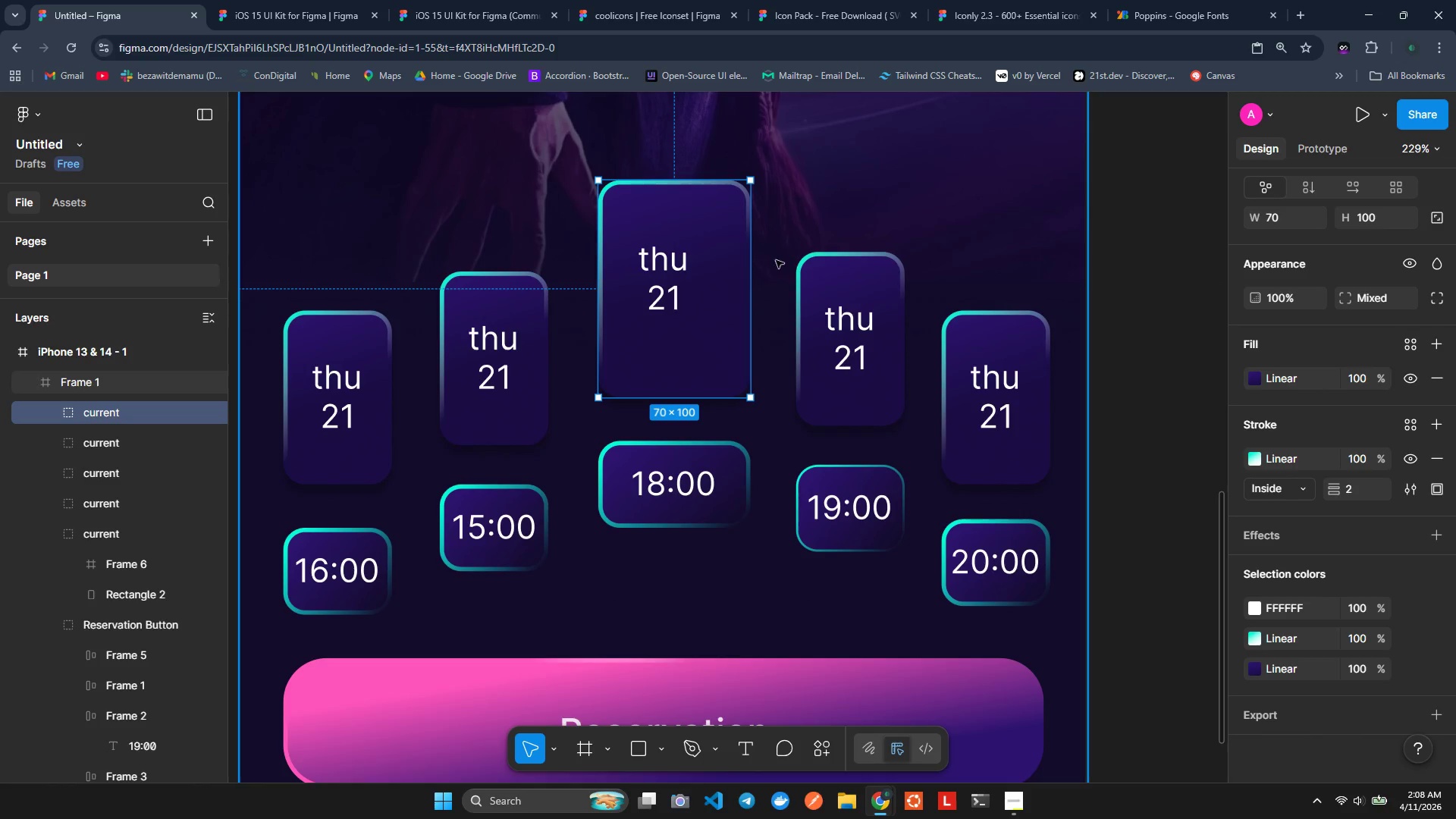 
scroll: coordinate [1307, 560], scroll_direction: down, amount: 2.0
 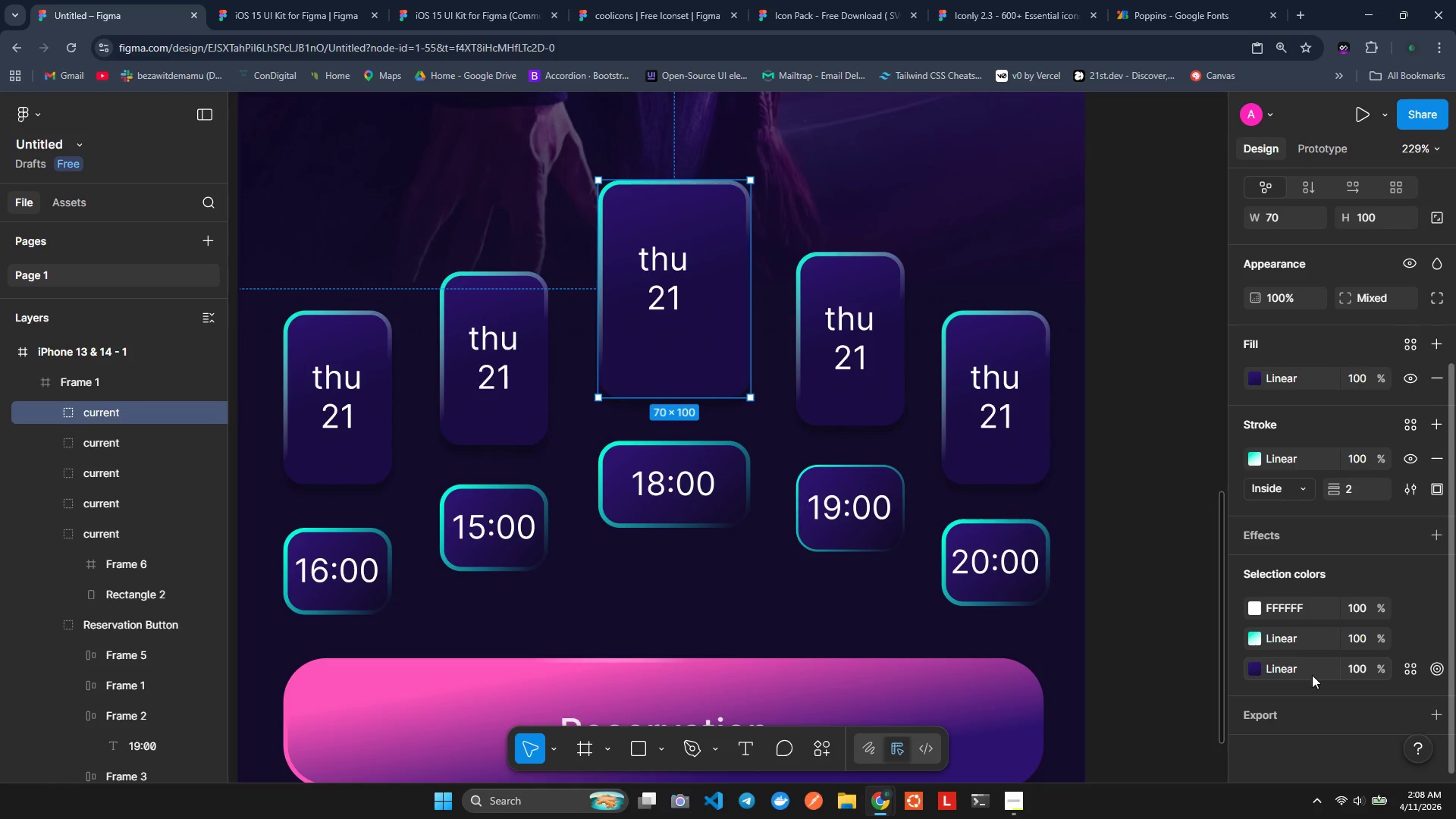 
mouse_move([1355, 660])
 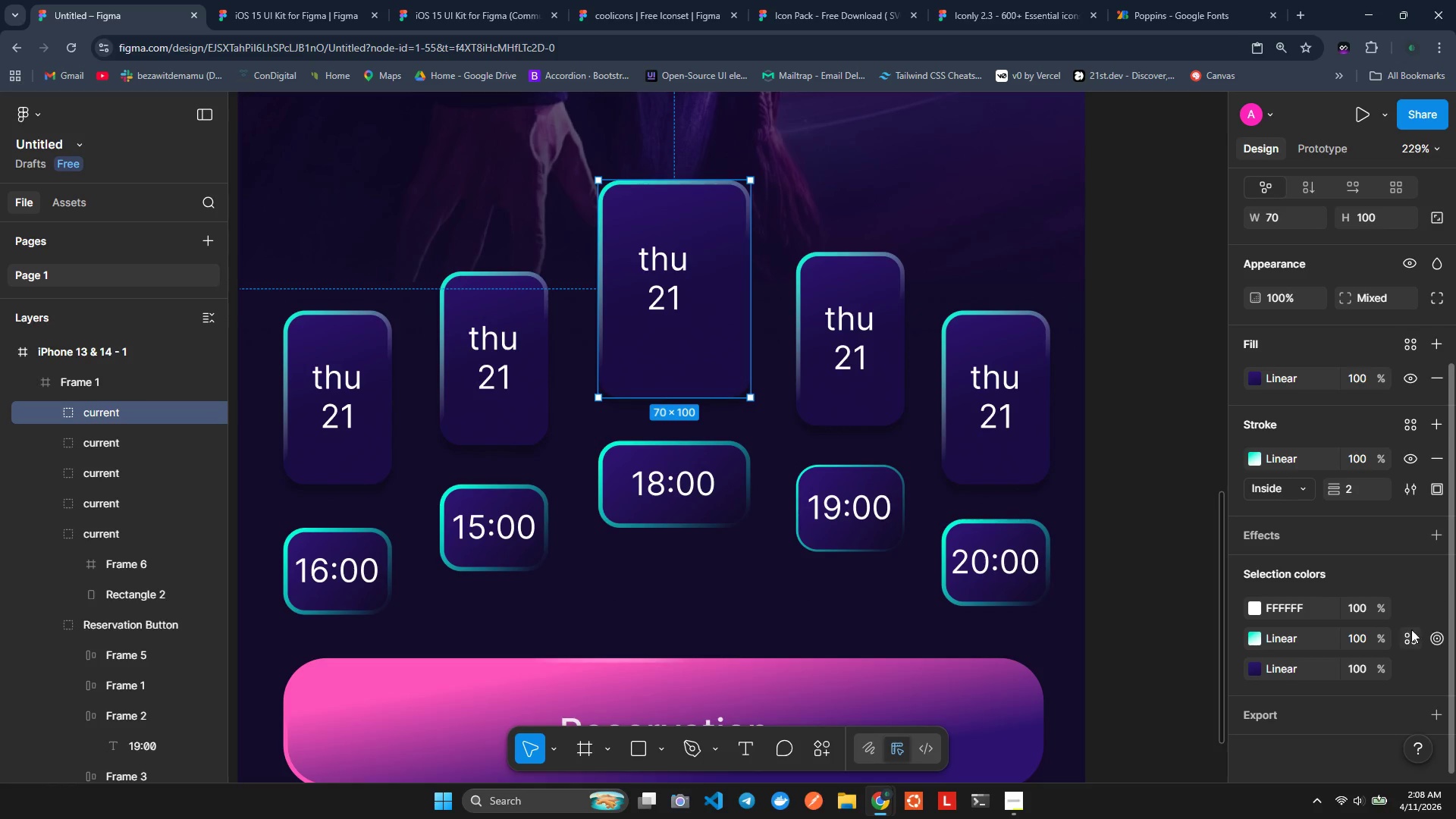 
scroll: coordinate [1329, 664], scroll_direction: down, amount: 6.0
 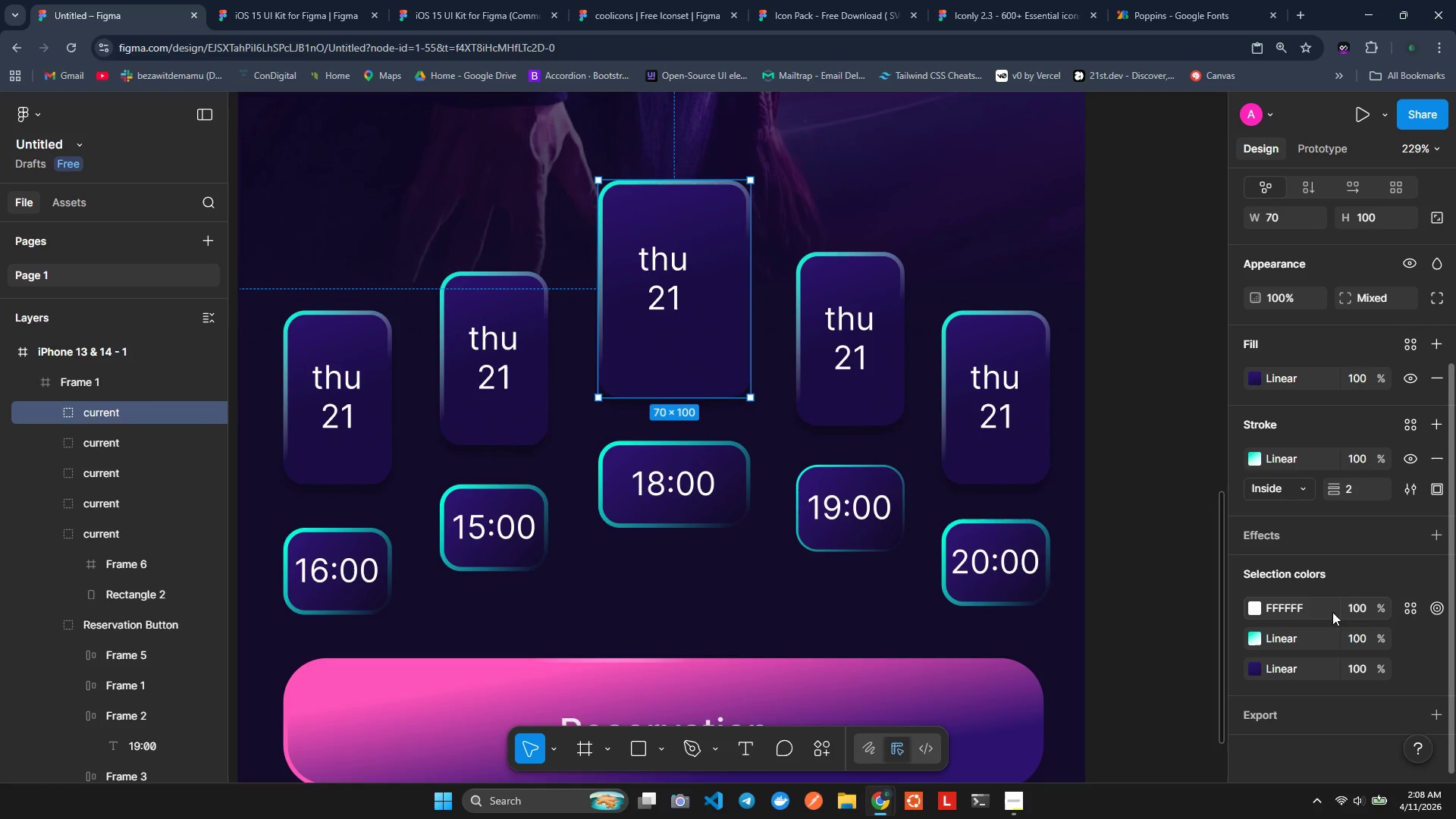 
left_click([1285, 613])
 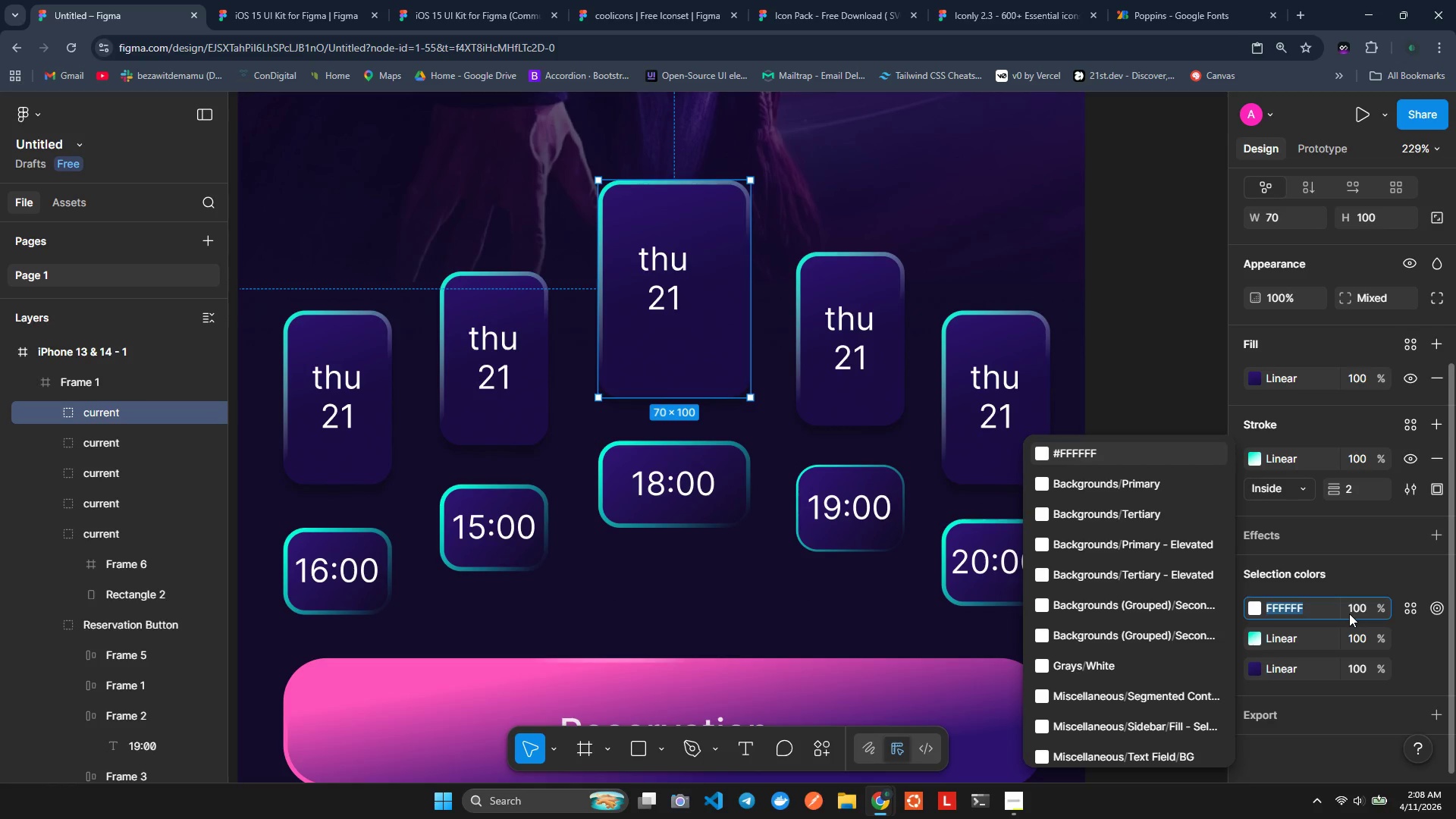 
right_click([1298, 604])
 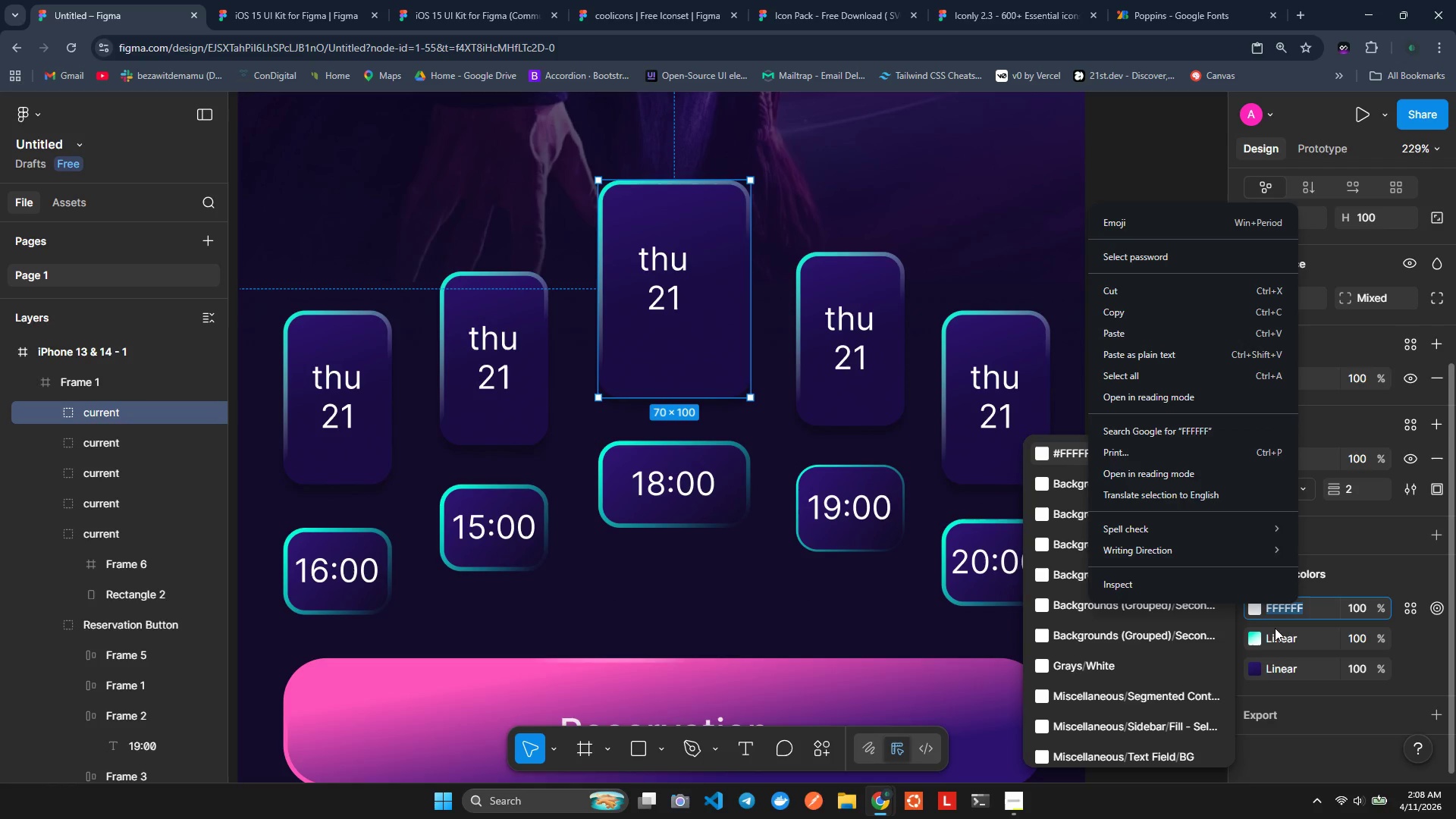 
left_click([1347, 625])
 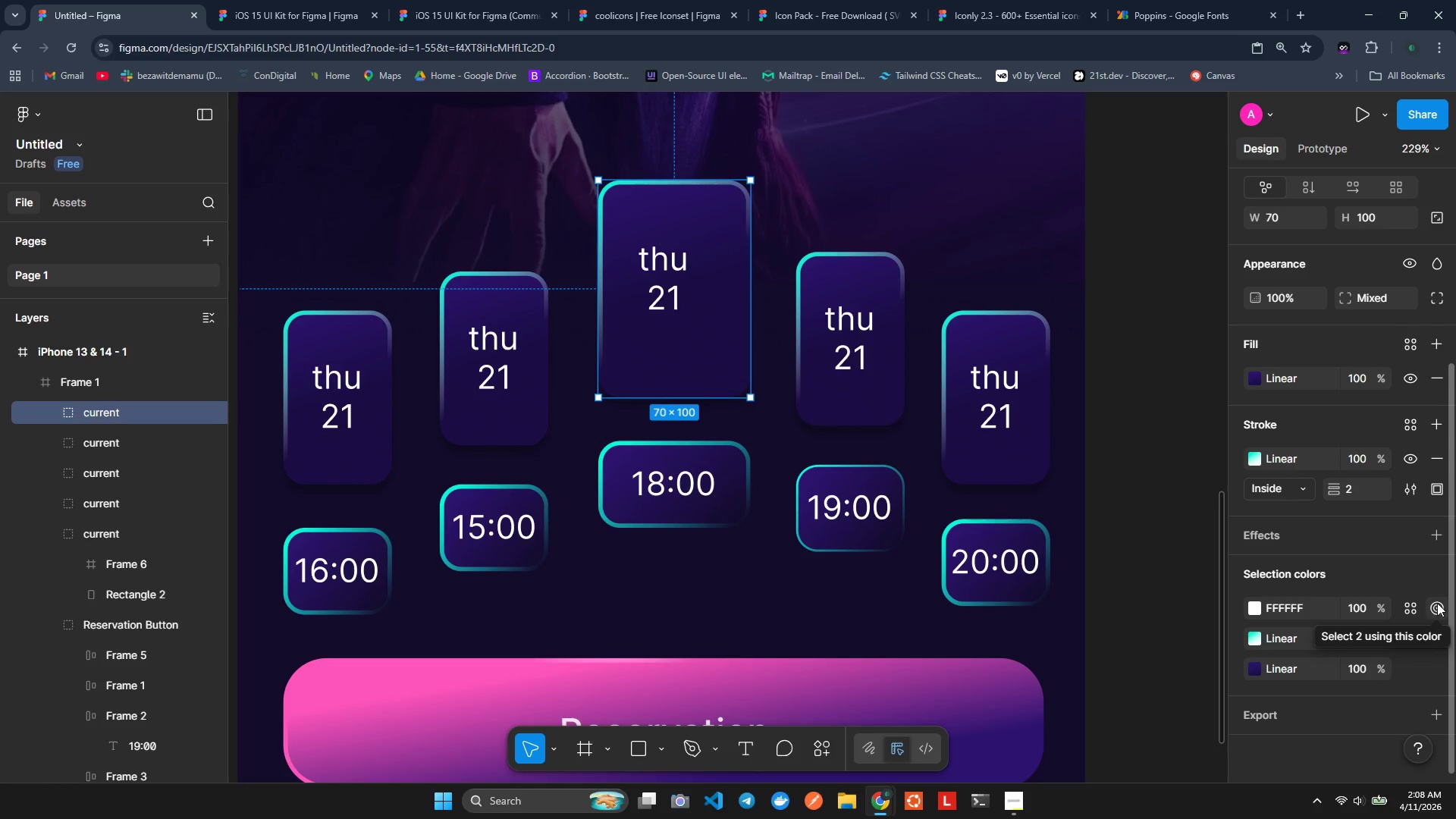 
left_click([1437, 603])
 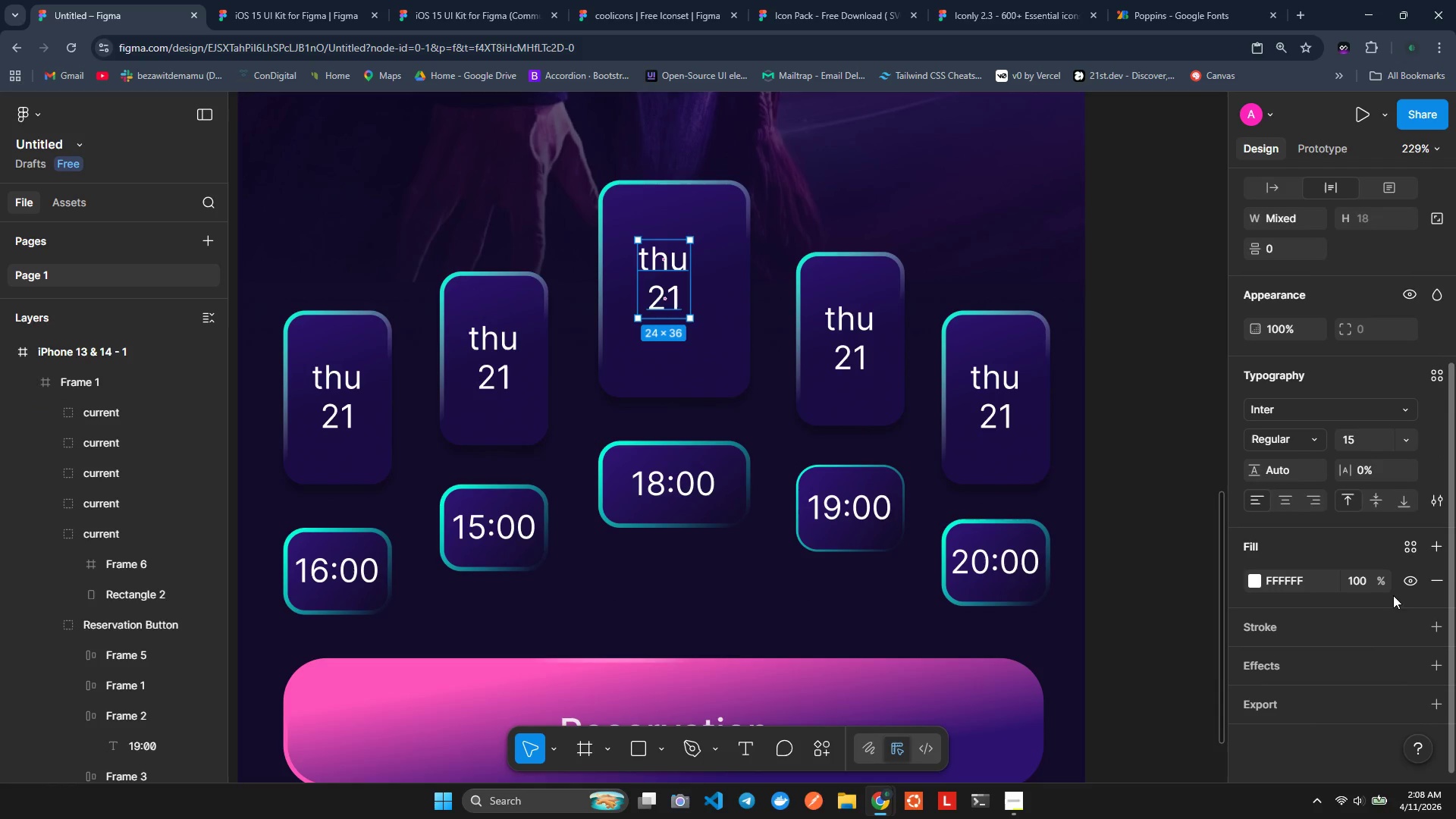 
scroll: coordinate [1314, 604], scroll_direction: down, amount: 4.0
 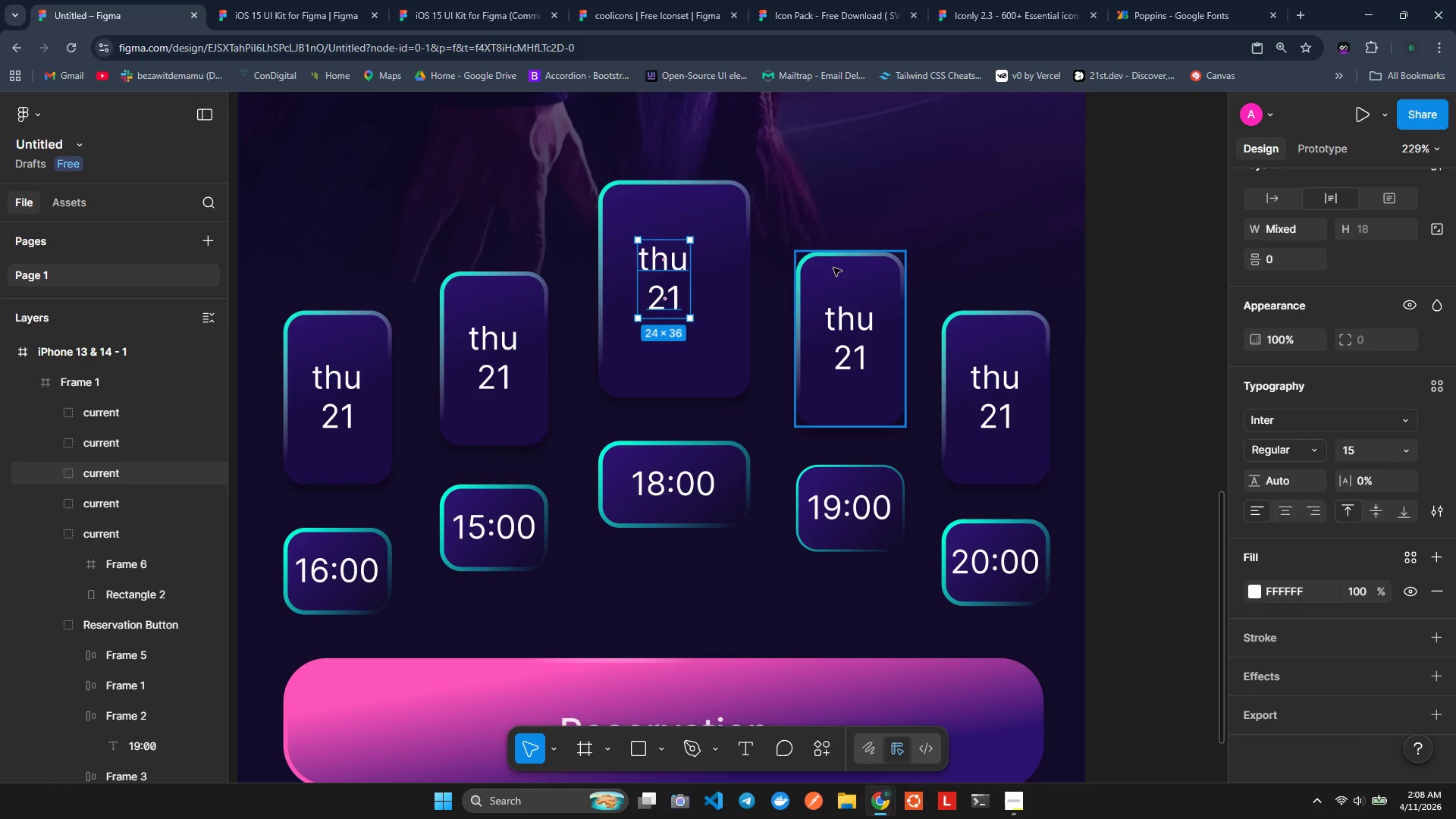 
left_click([835, 215])
 